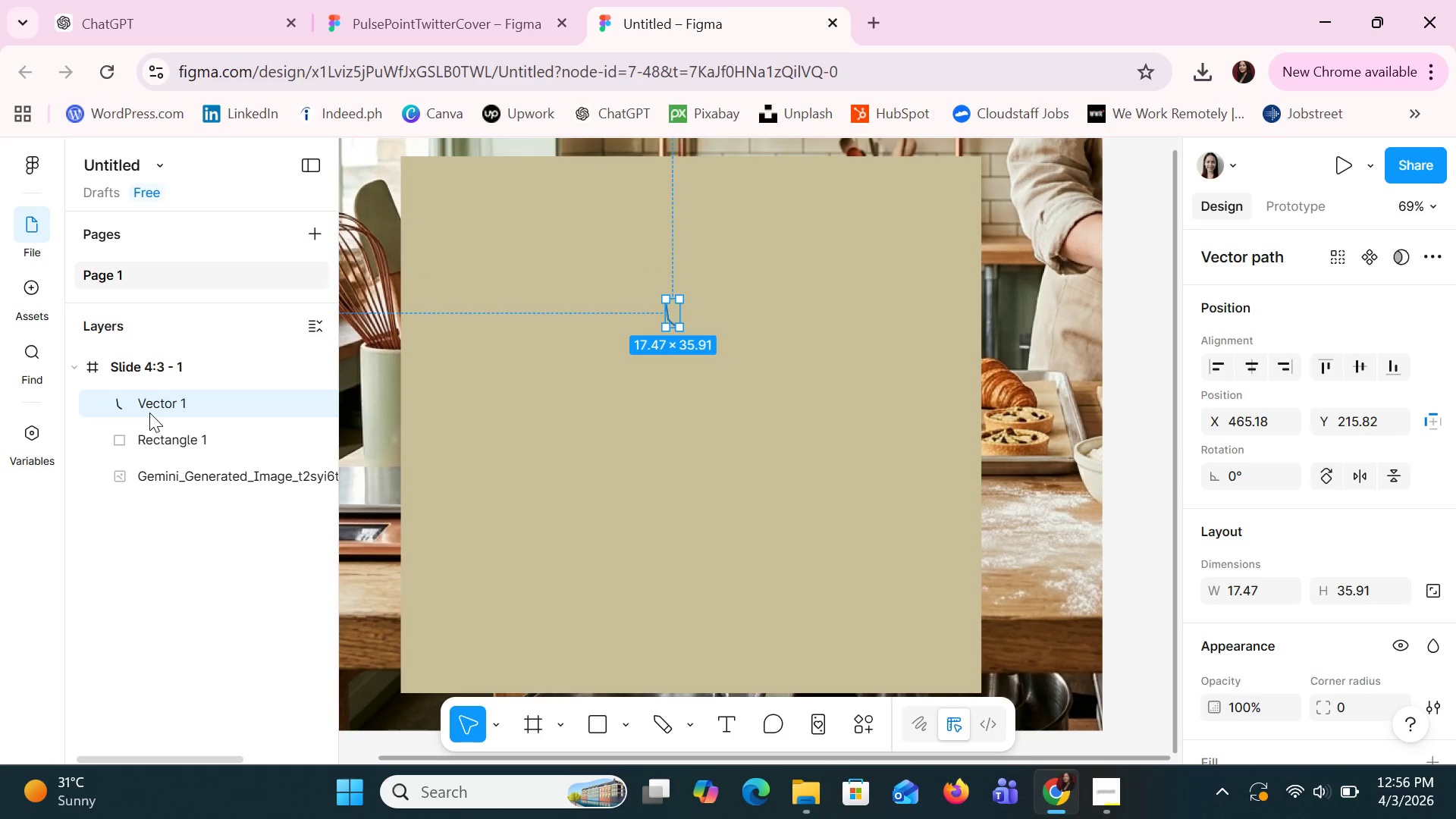 
key(Delete)
 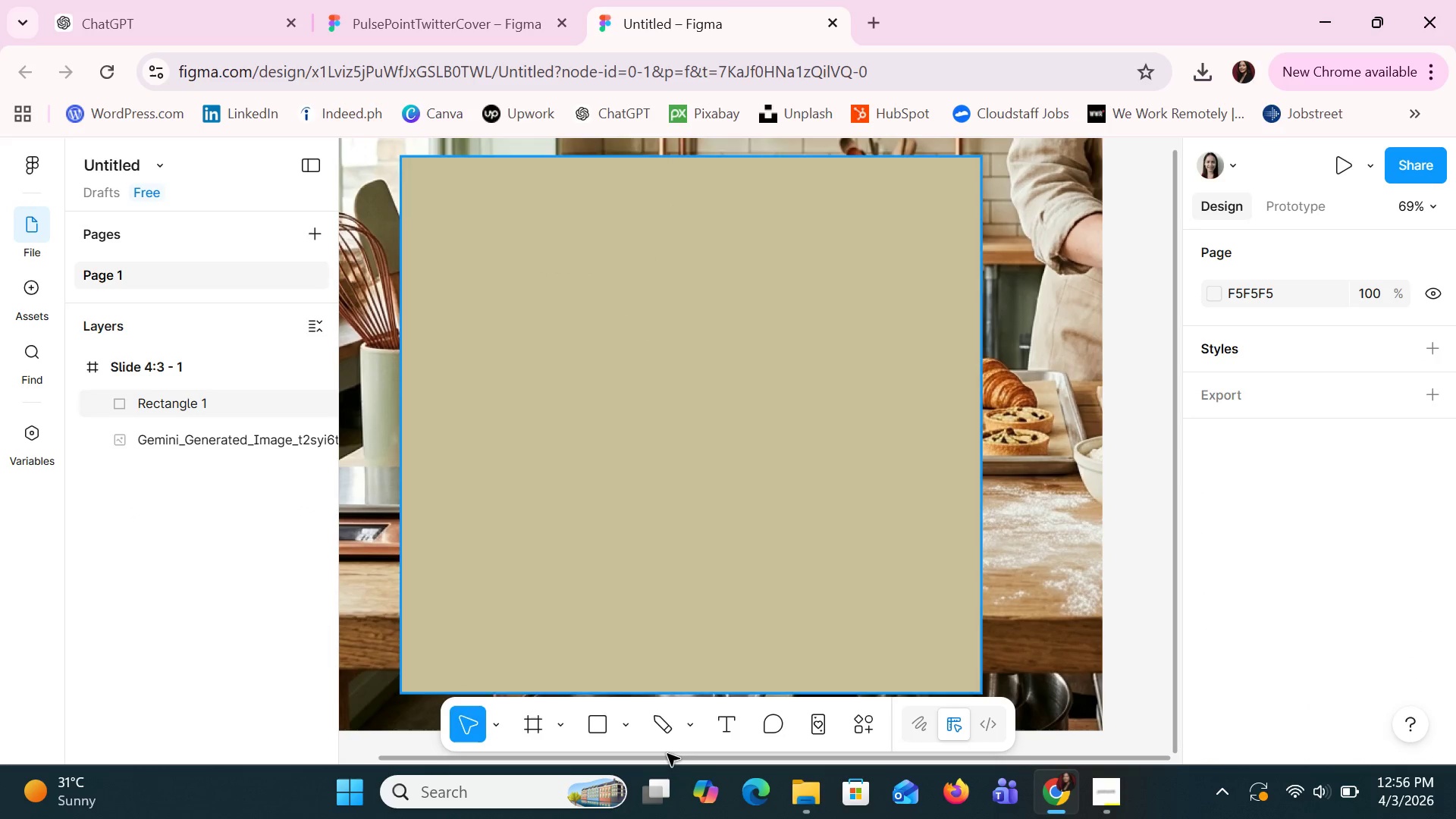 
left_click([667, 735])
 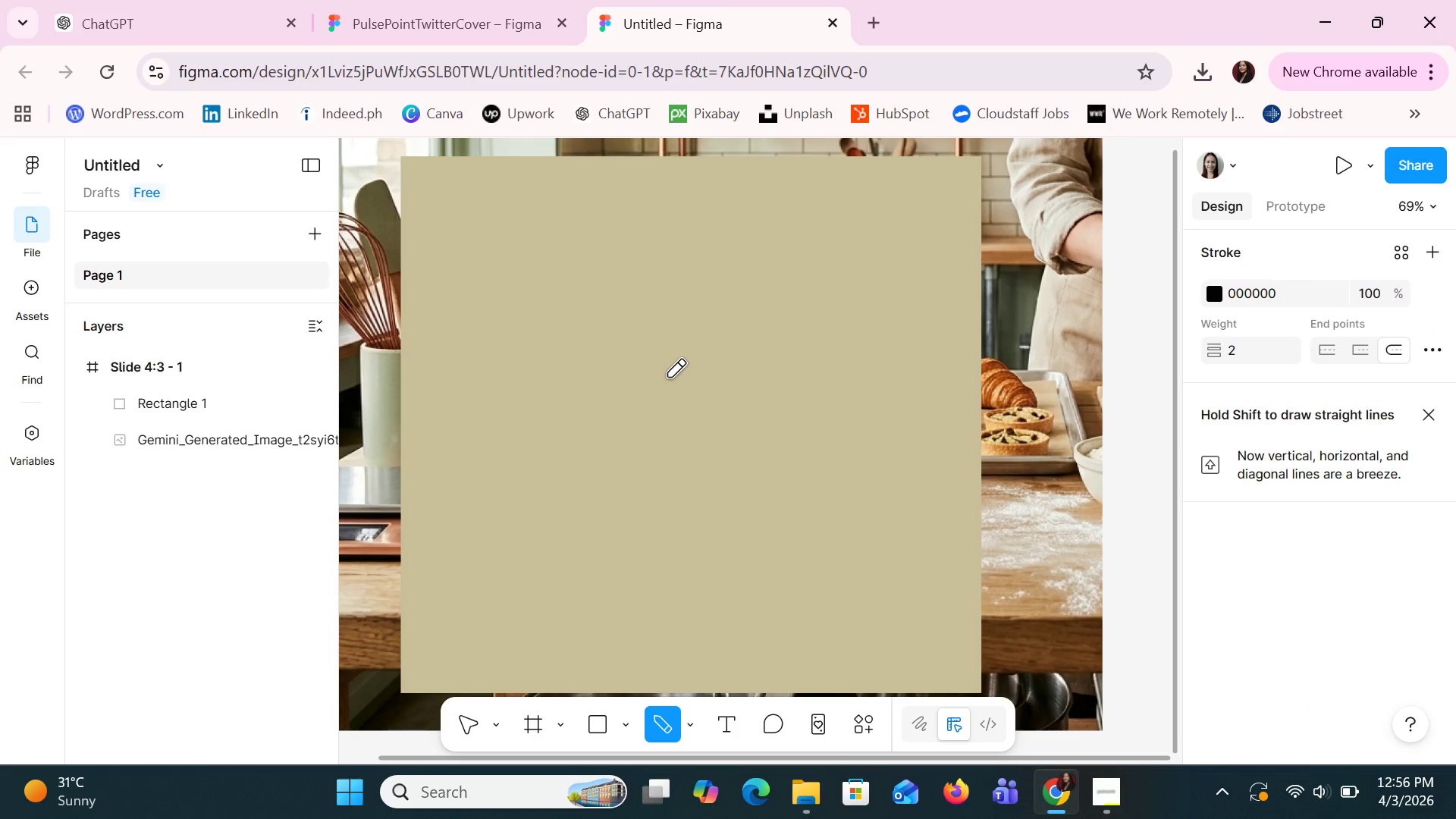 
left_click_drag(start_coordinate=[669, 376], to_coordinate=[665, 278])
 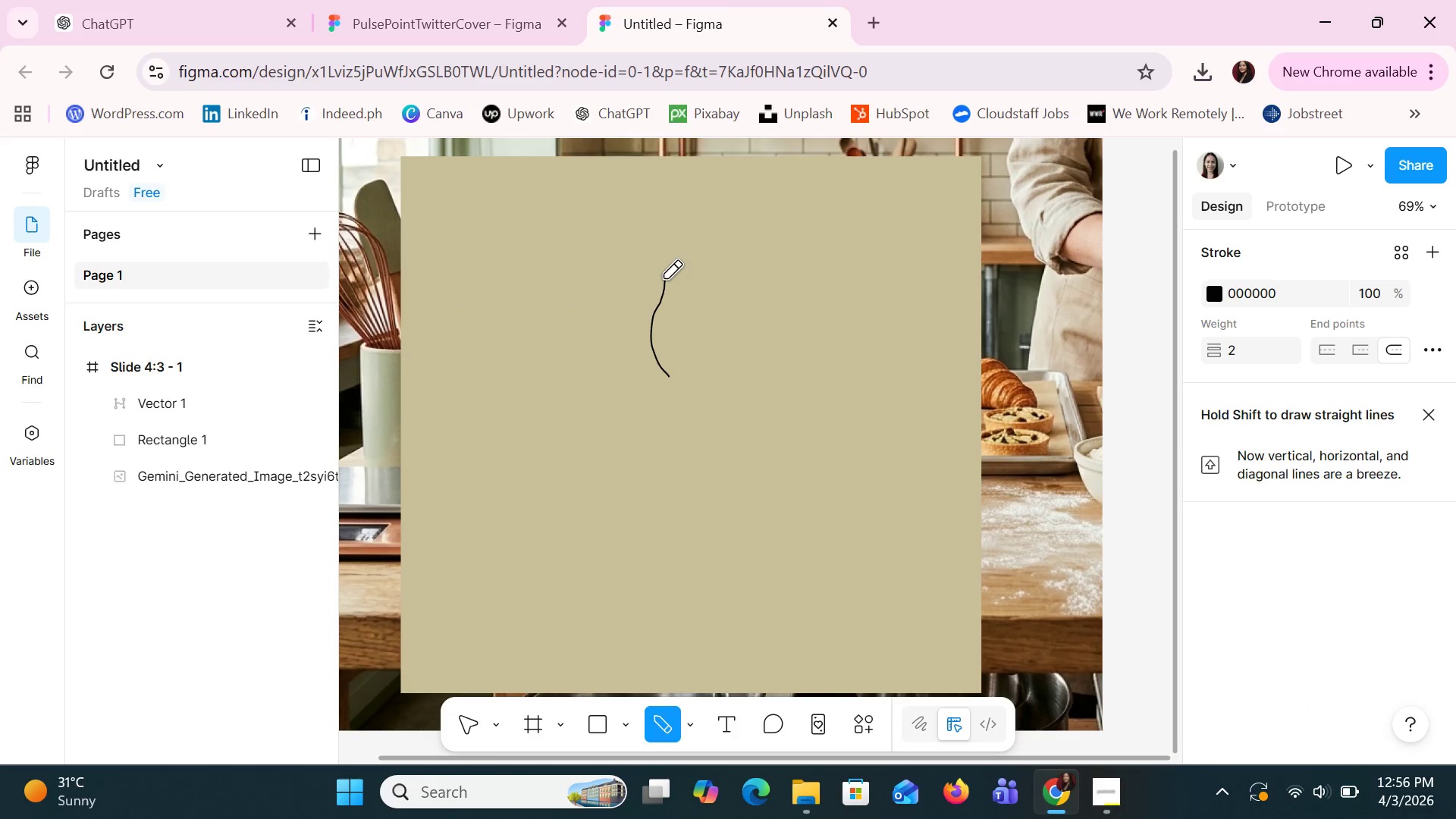 
left_click_drag(start_coordinate=[665, 278], to_coordinate=[669, 378])
 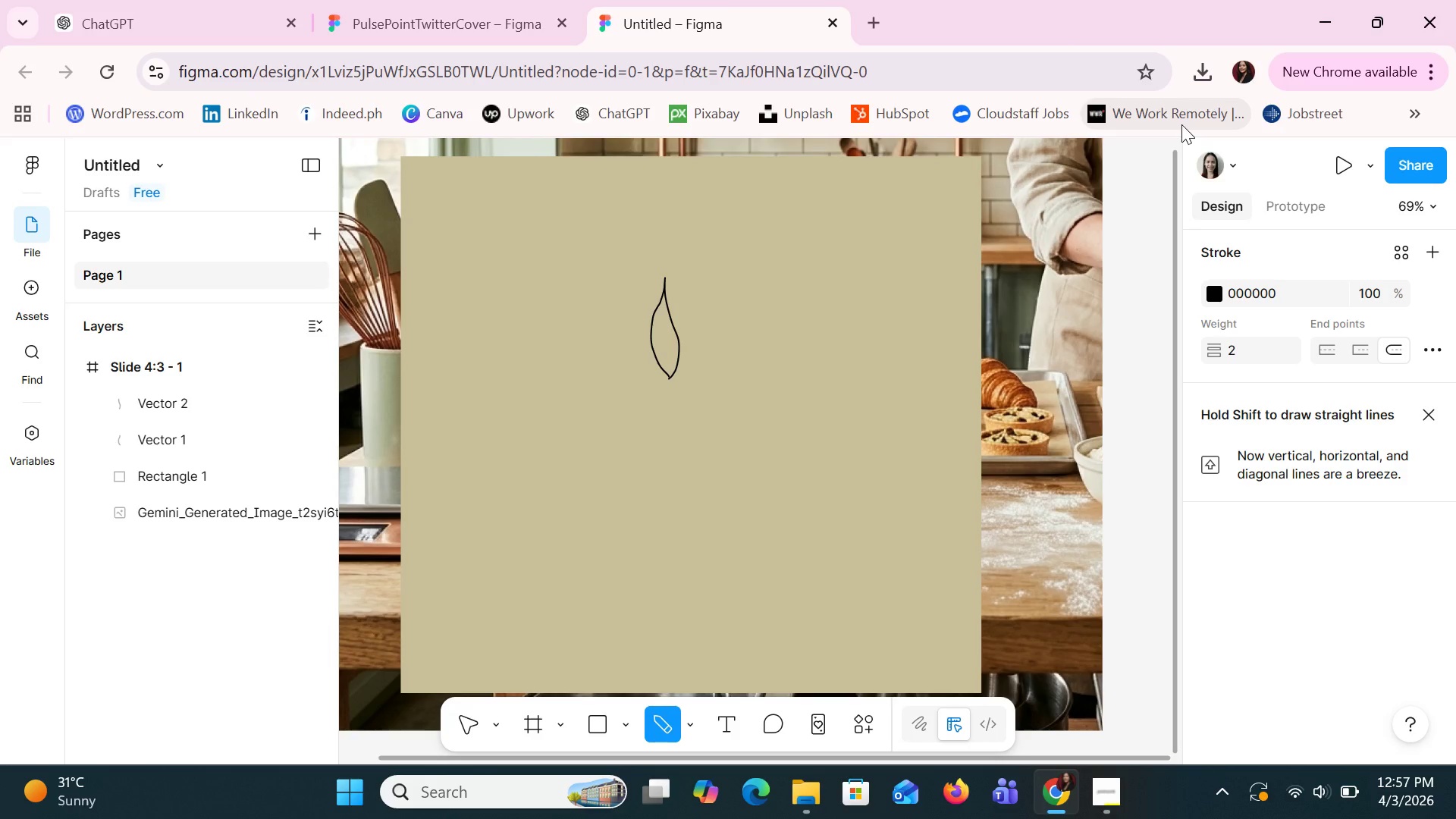 
wait(35.97)
 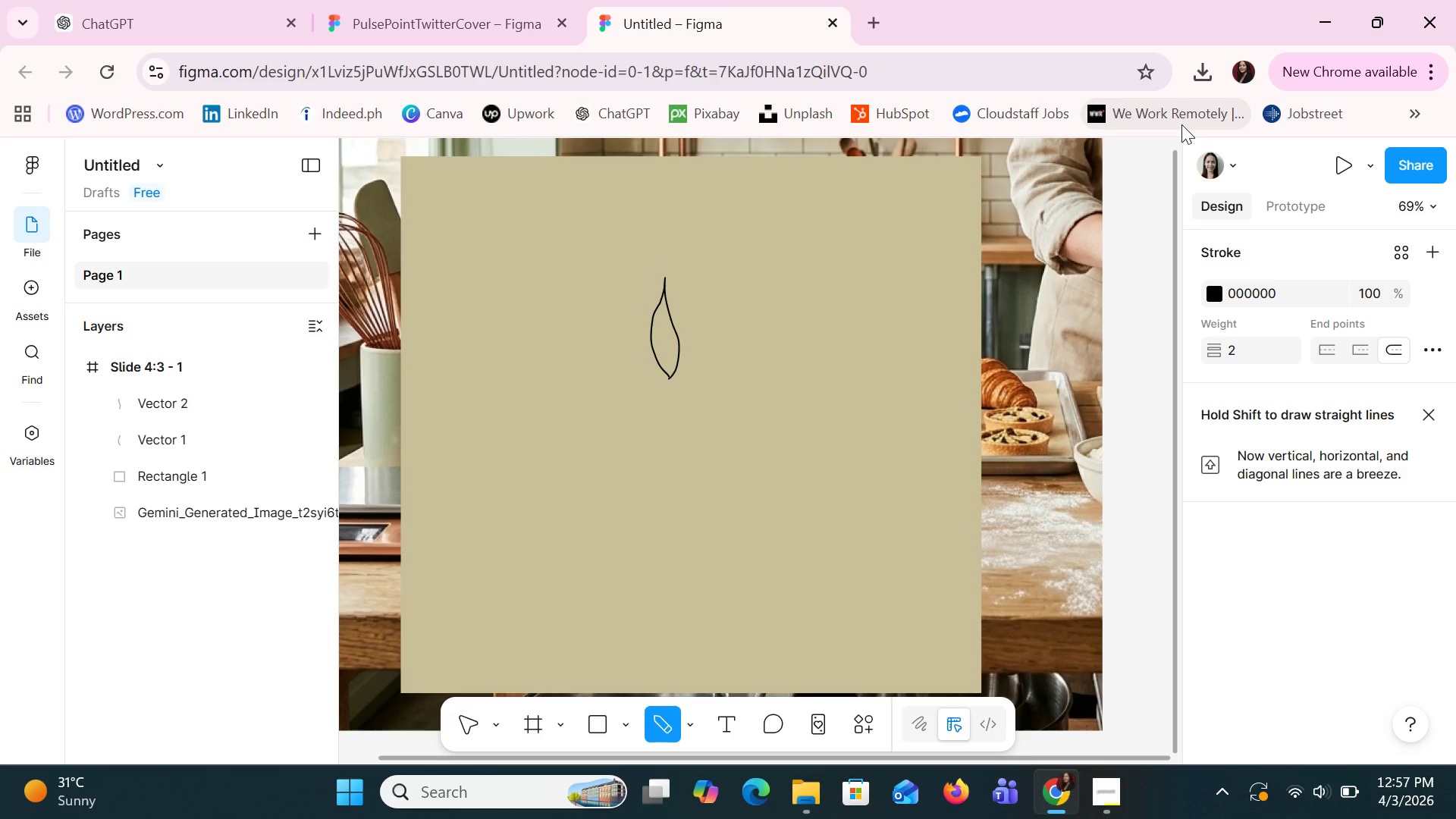 
left_click([163, 409])
 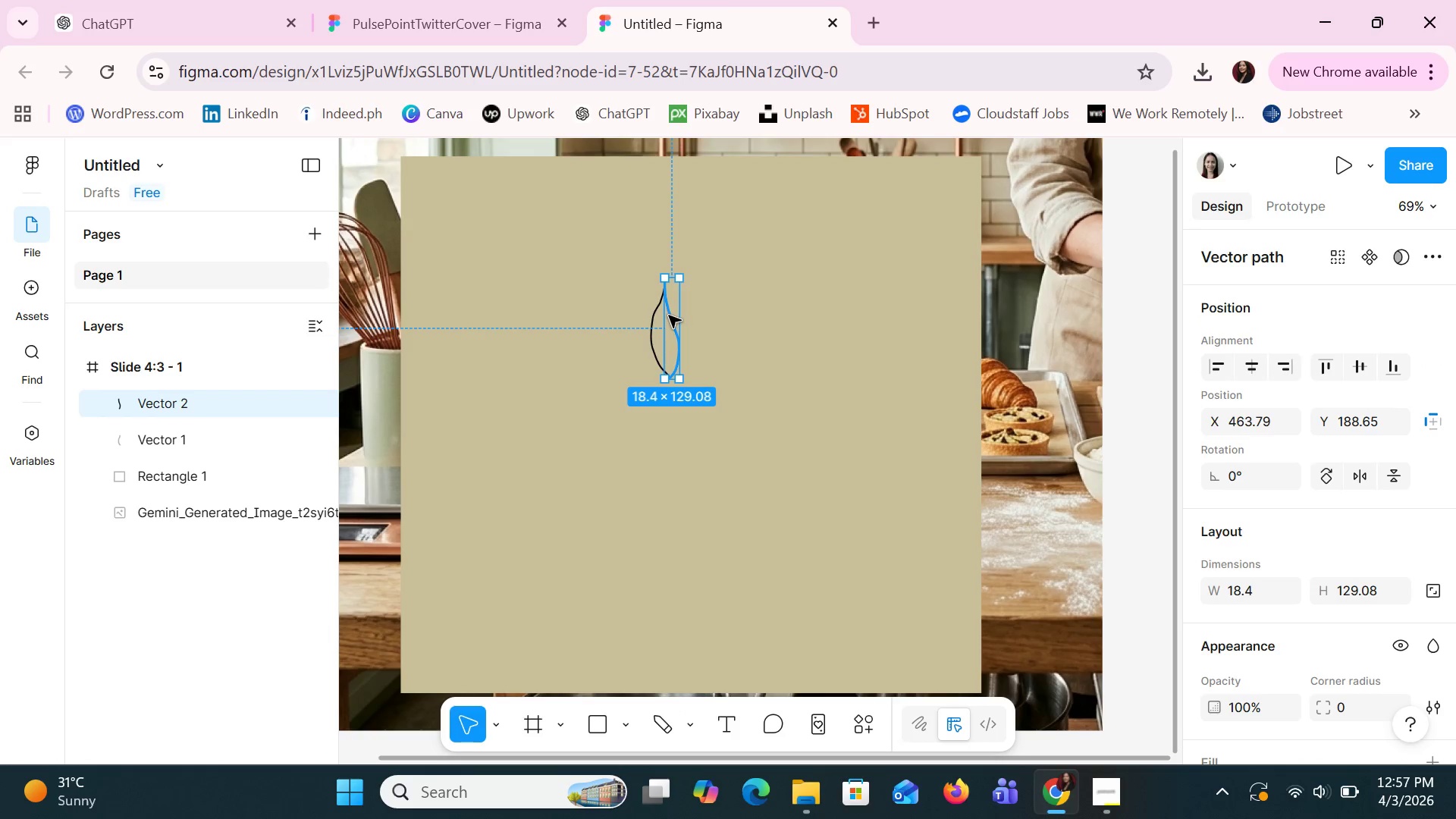 
left_click_drag(start_coordinate=[669, 315], to_coordinate=[679, 315])
 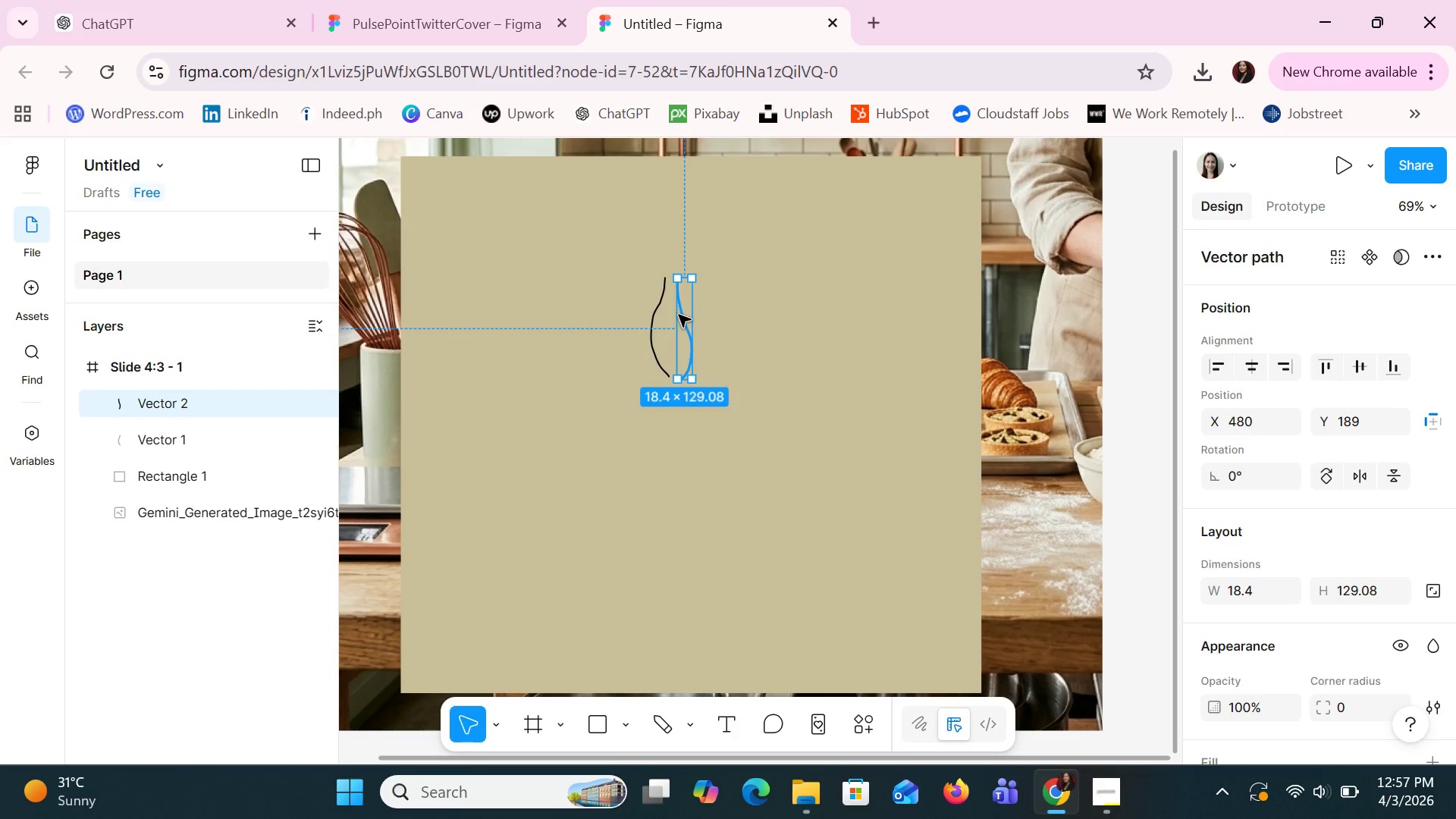 
key(Control+Z)
 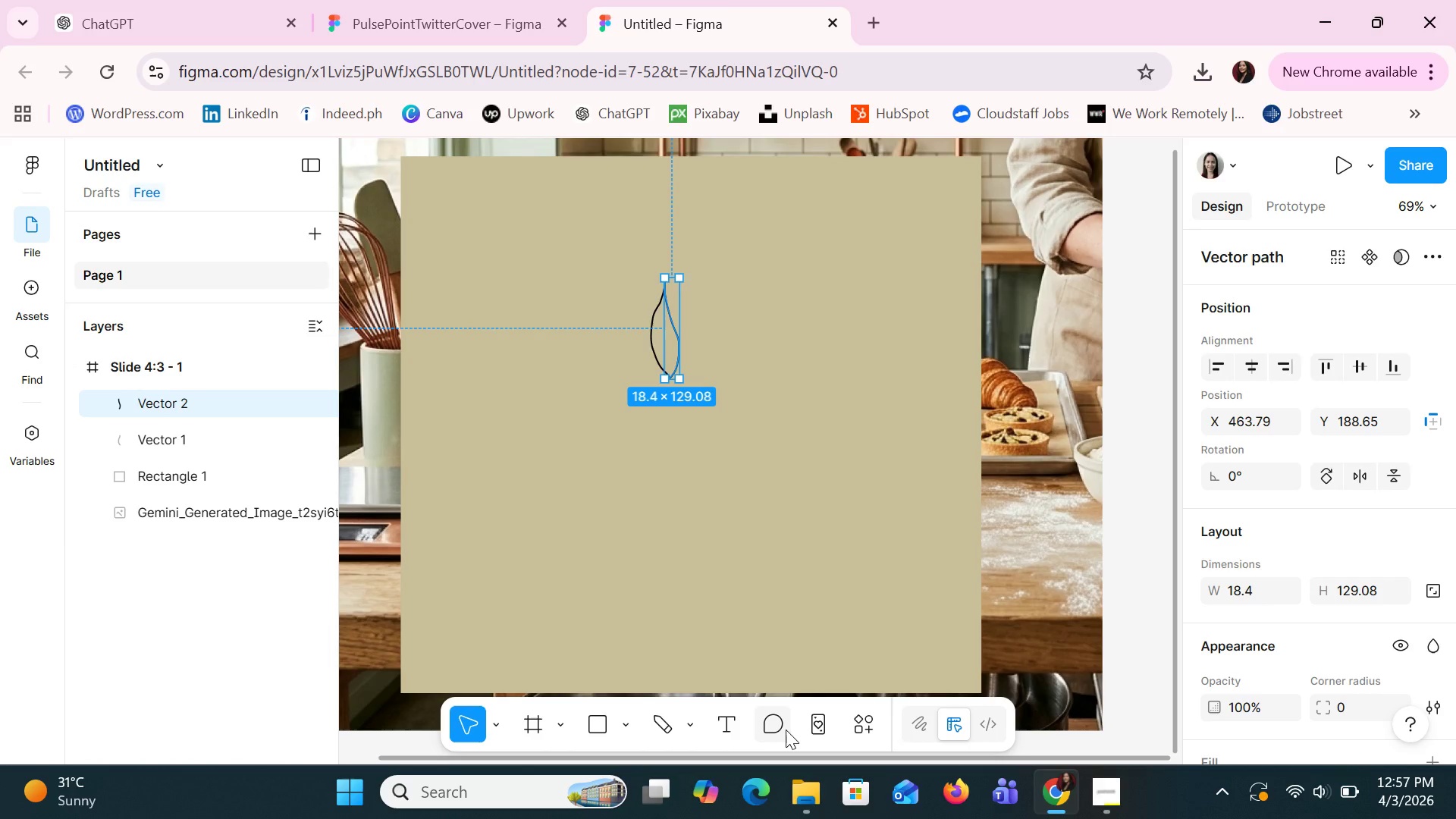 
wait(5.34)
 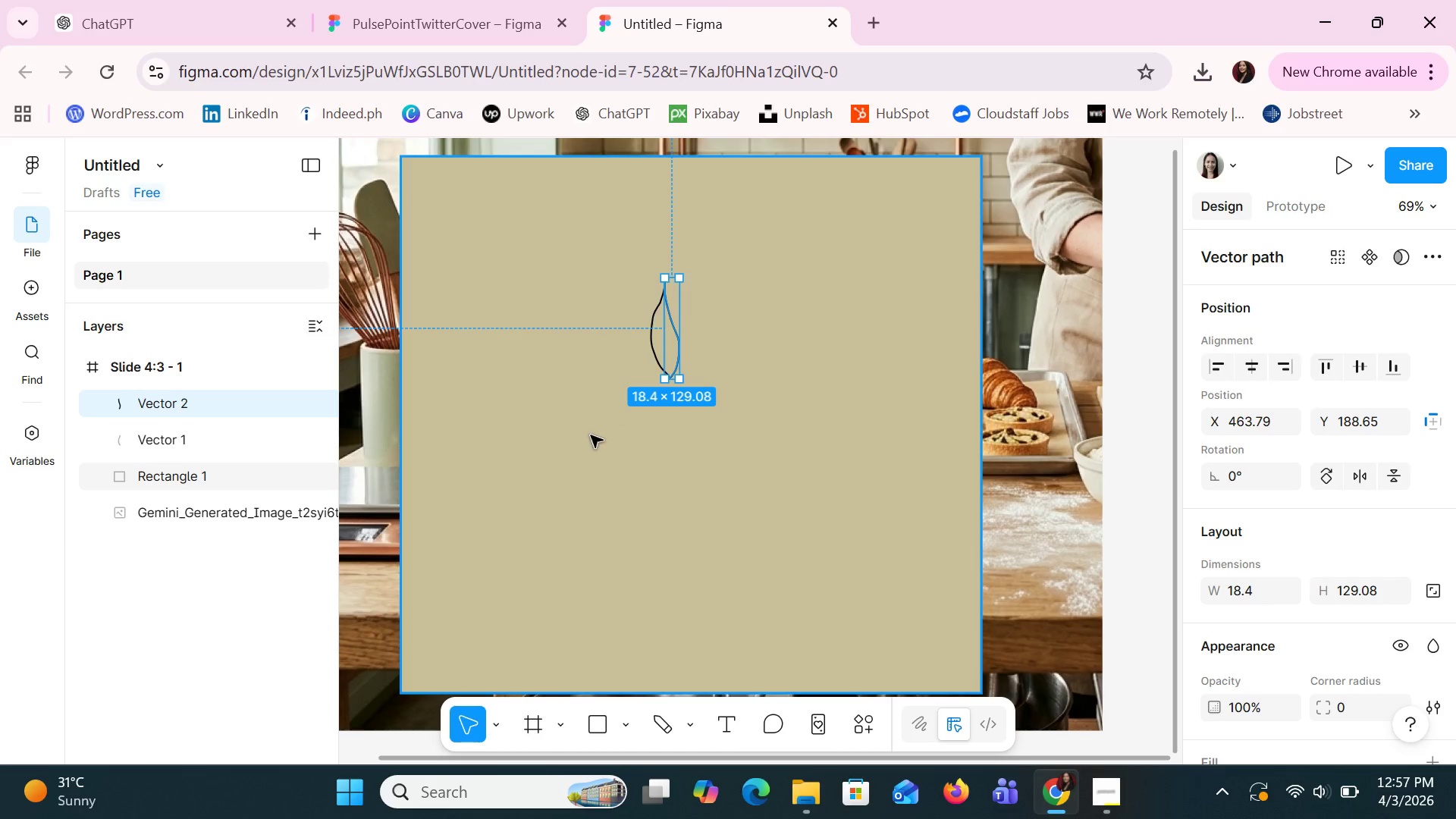 
left_click([613, 732])
 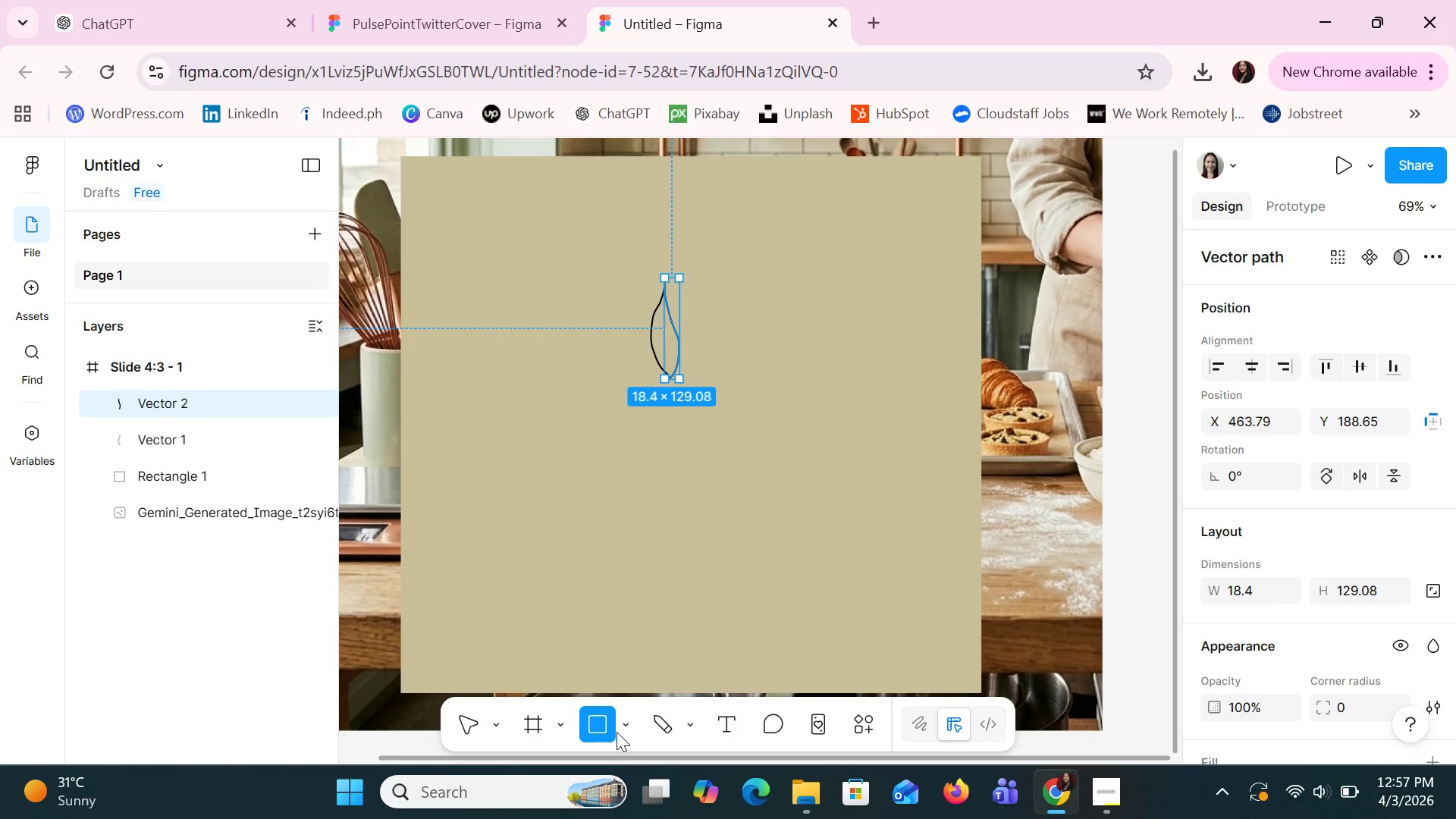 
left_click([617, 732])
 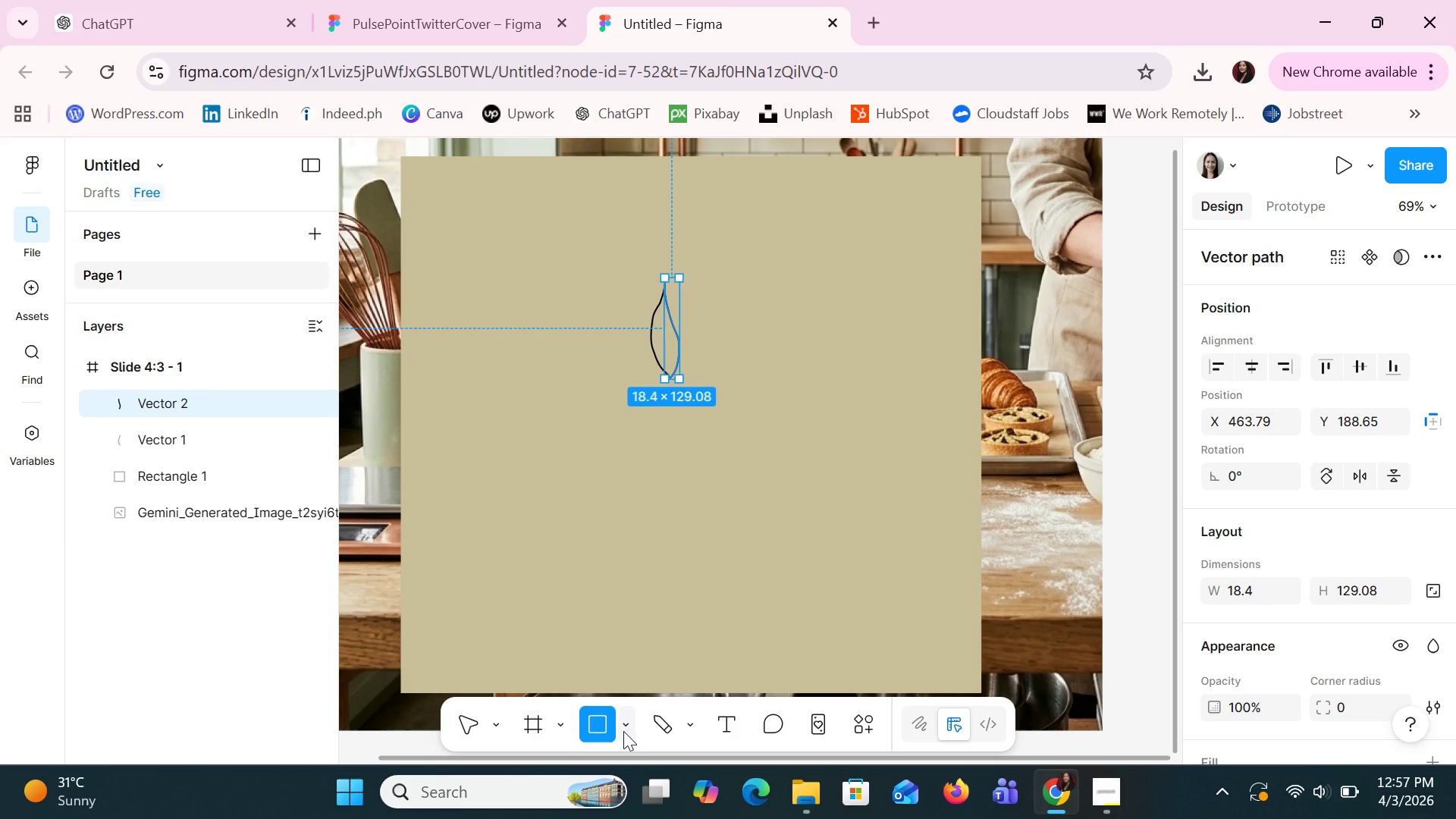 
left_click([623, 731])
 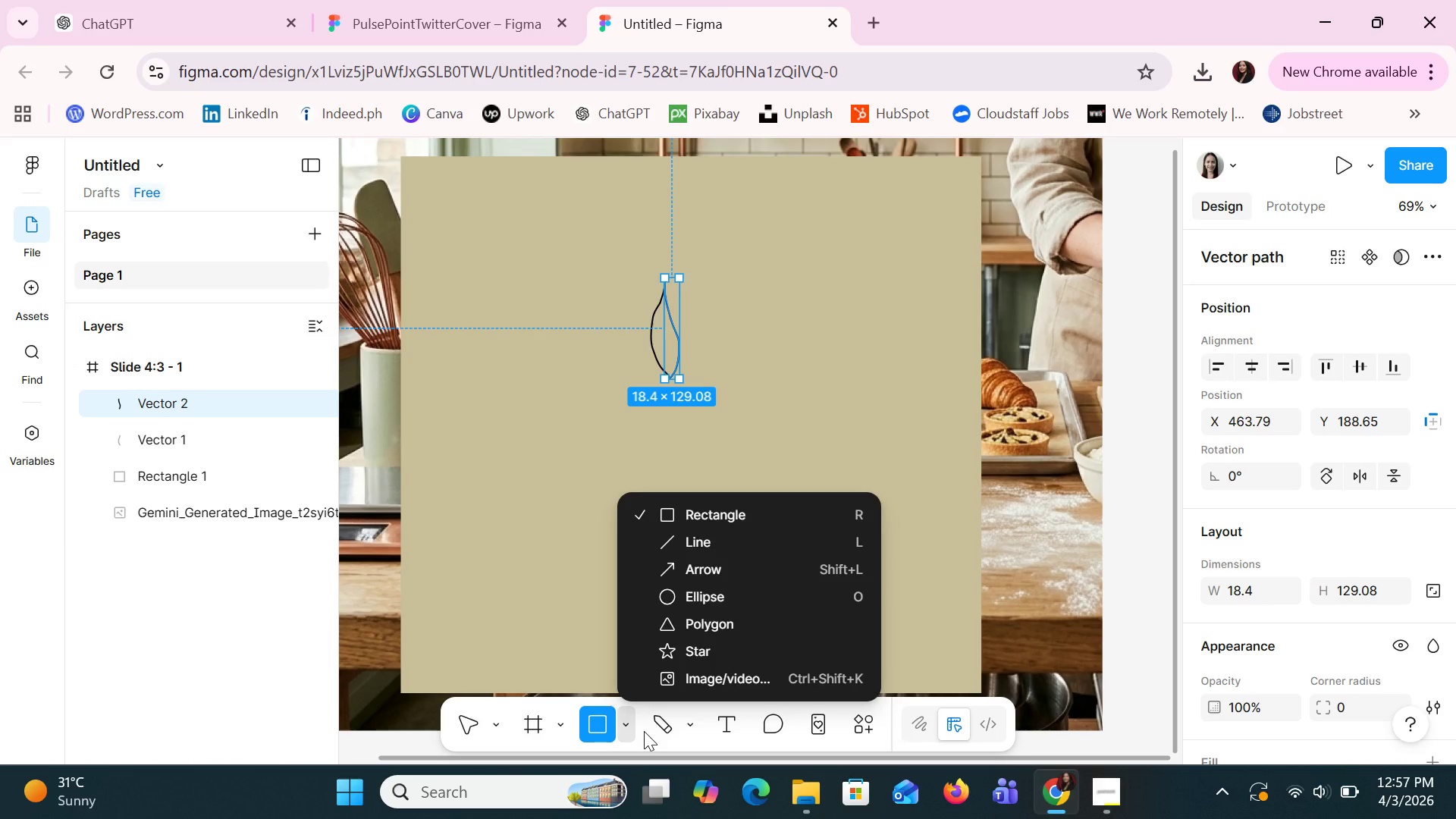 
wait(8.86)
 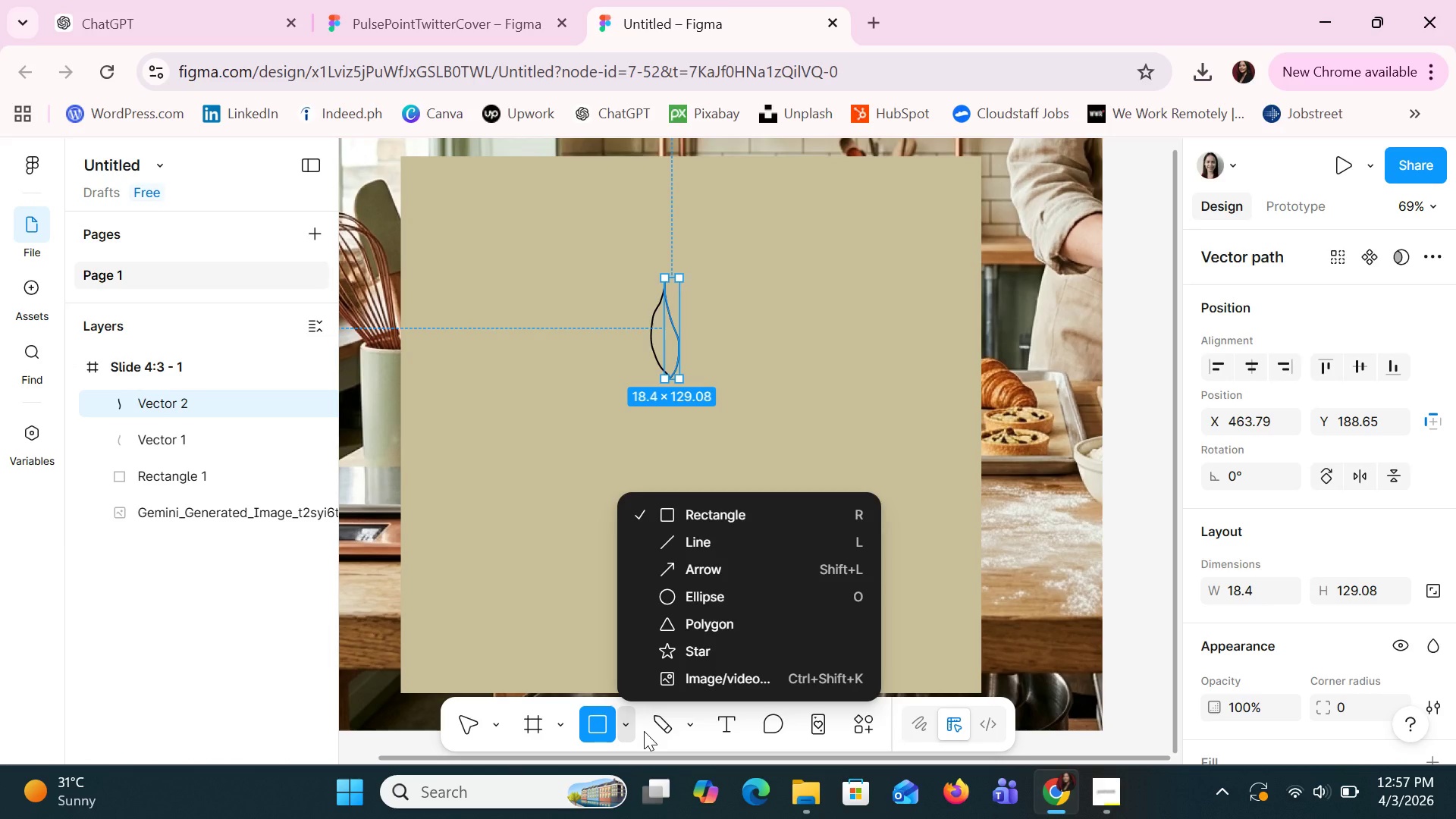 
left_click([684, 712])
 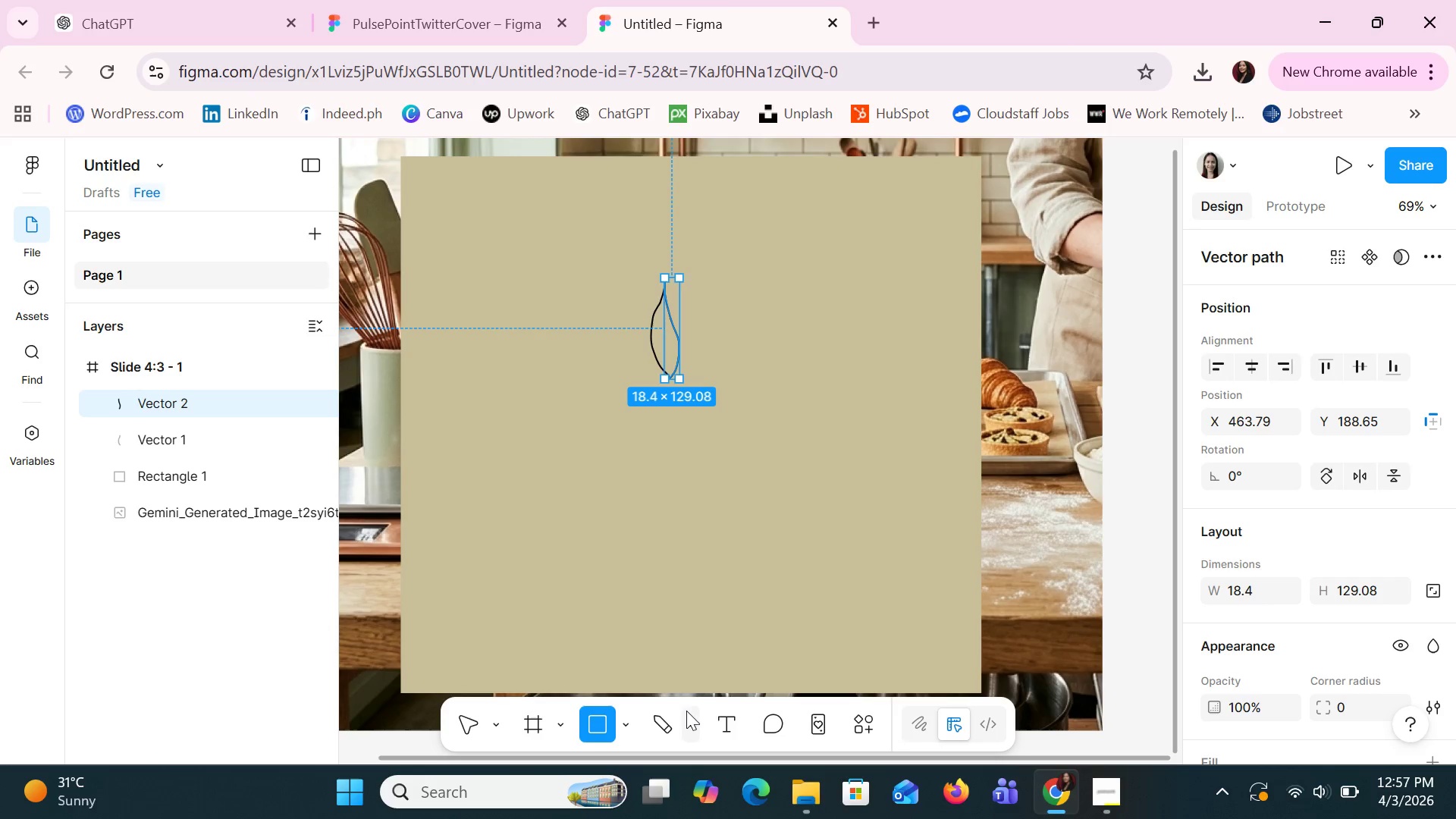 
mouse_move([695, 692])
 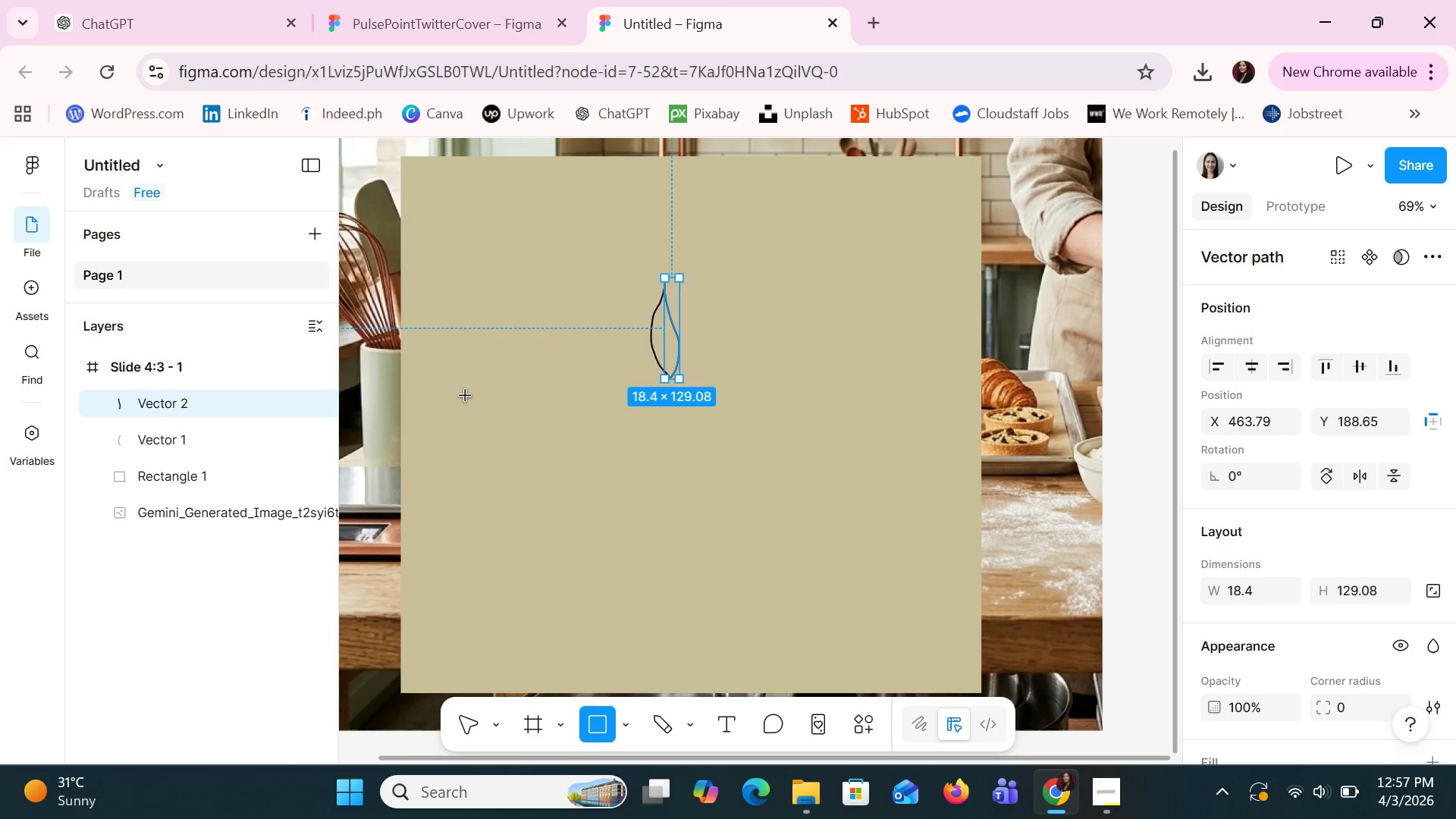 
left_click([184, 447])
 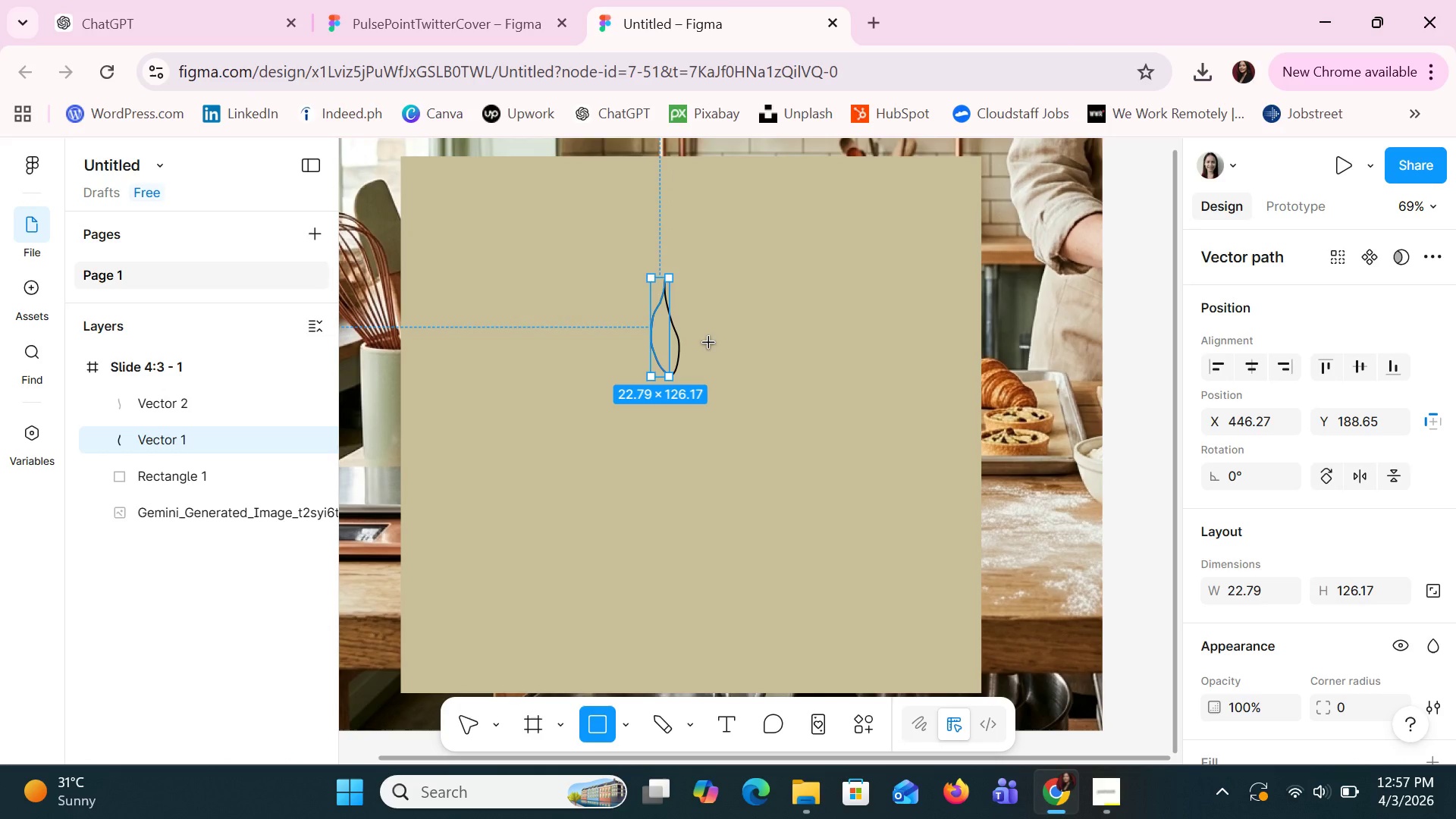 
hold_key(key=ShiftLeft, duration=1.5)
left_click_drag(start_coordinate=[670, 347], to_coordinate=[685, 349])
 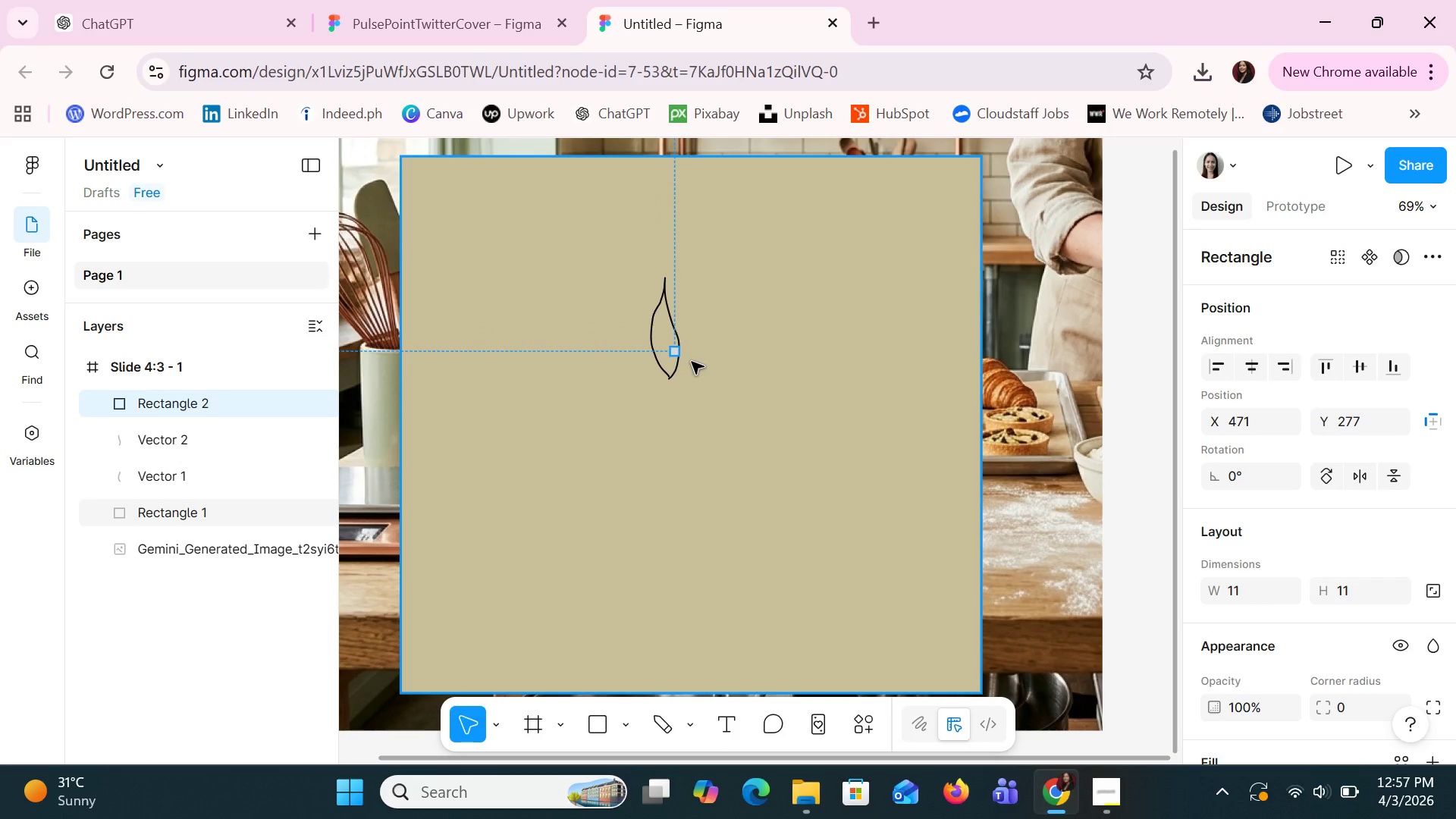 
hold_key(key=ShiftLeft, duration=1.5)
 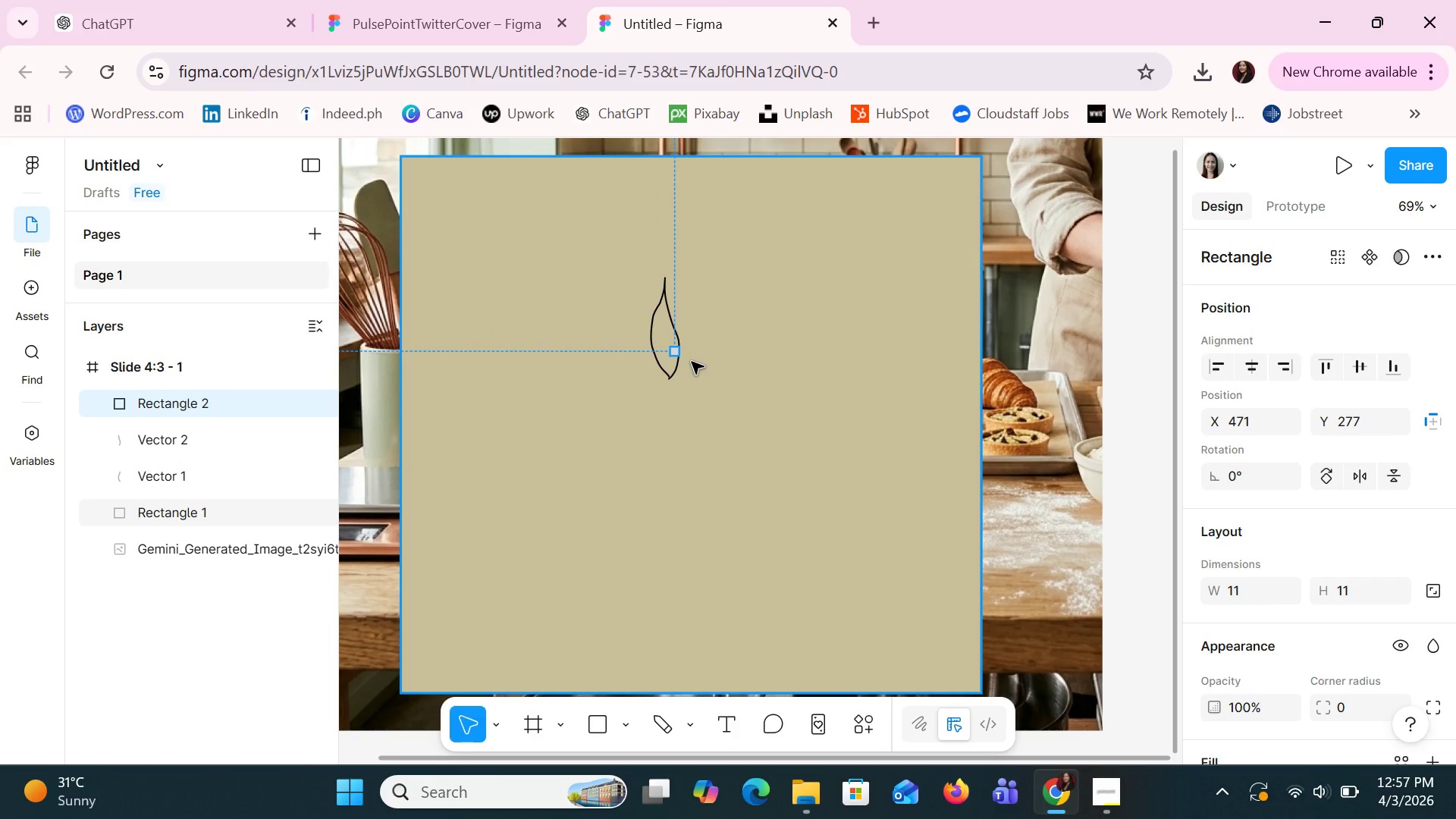 
key(Shift+ShiftLeft)
 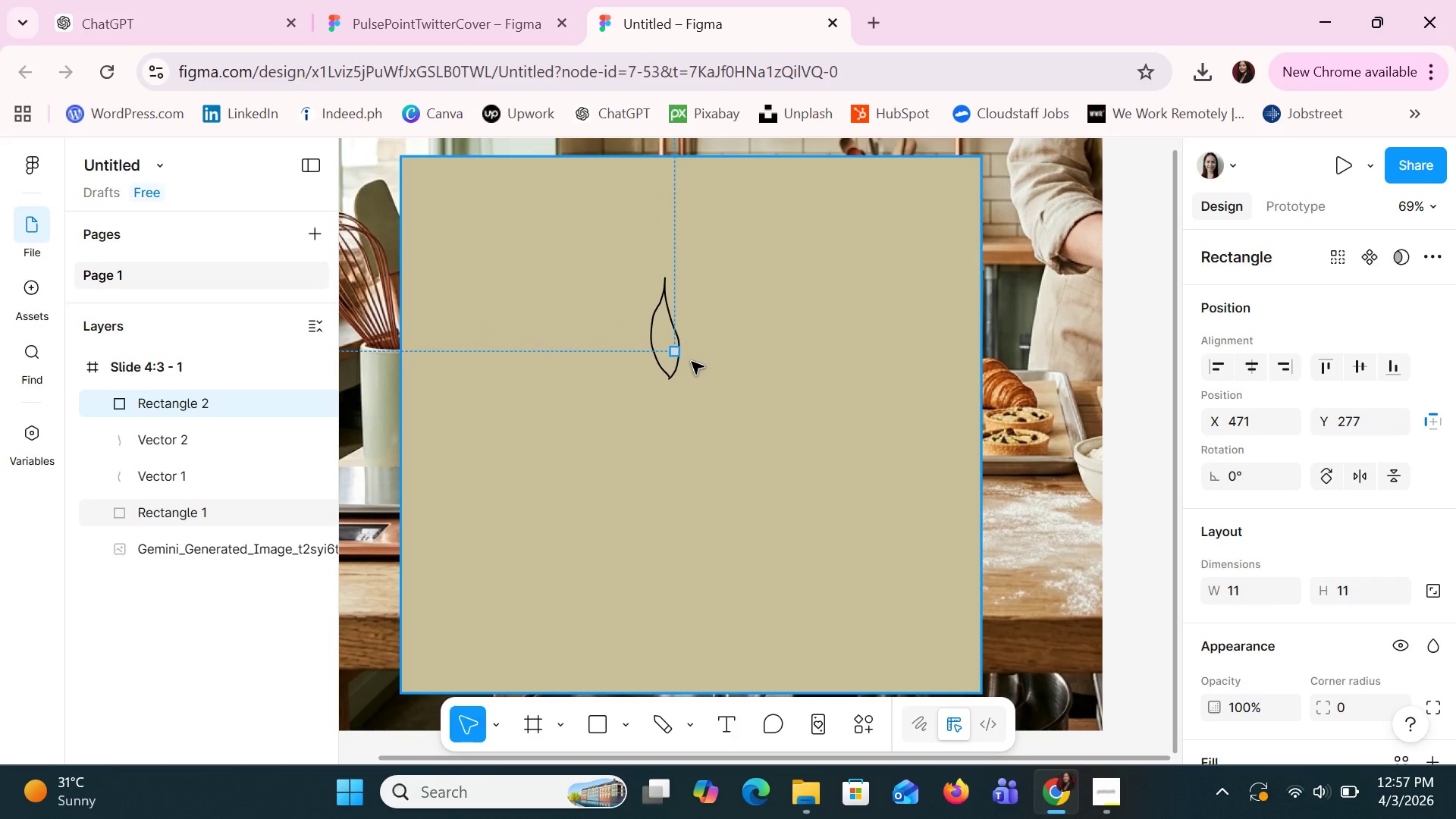 
key(Shift+ShiftLeft)
 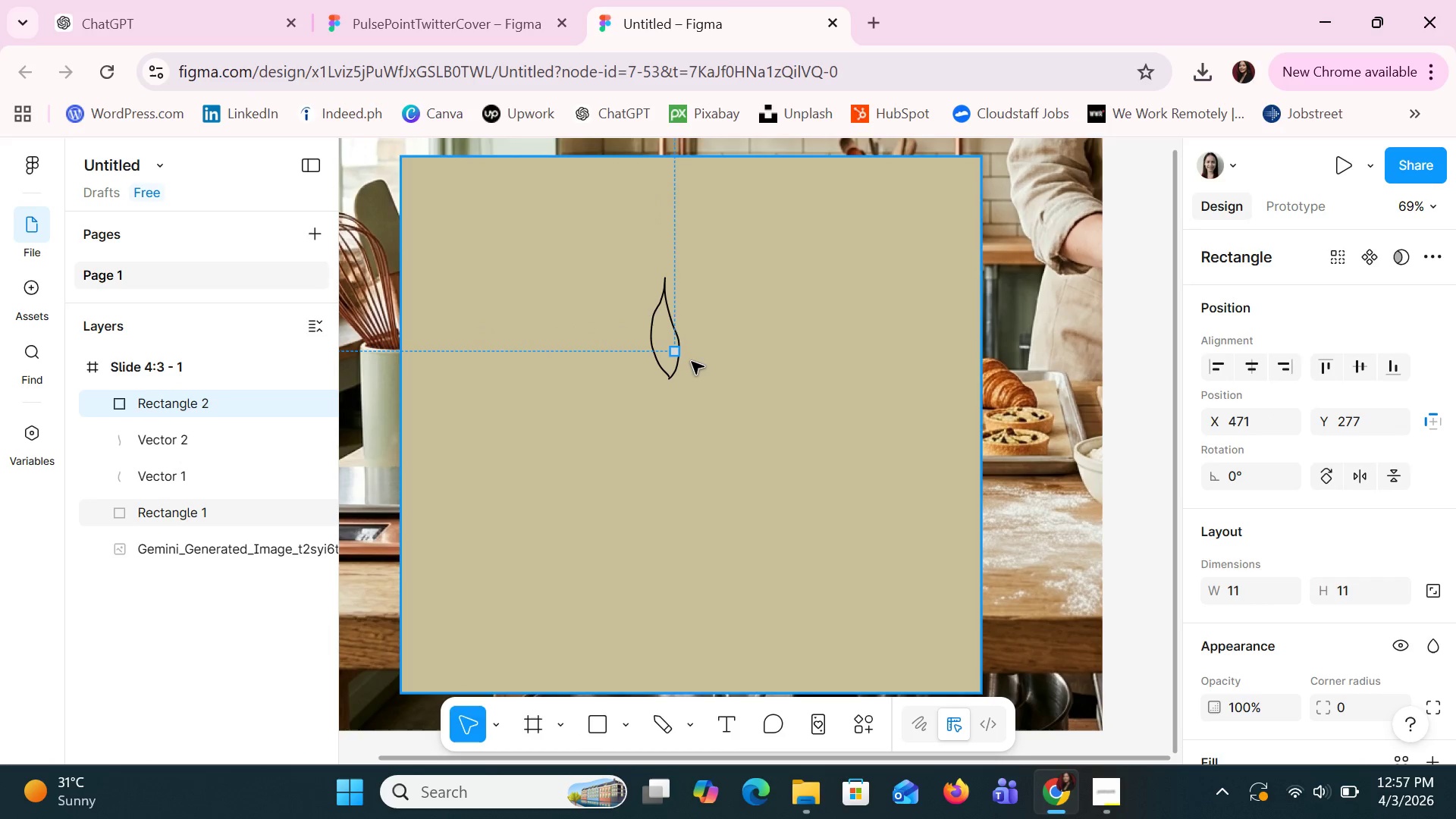 
key(Shift+ShiftLeft)
 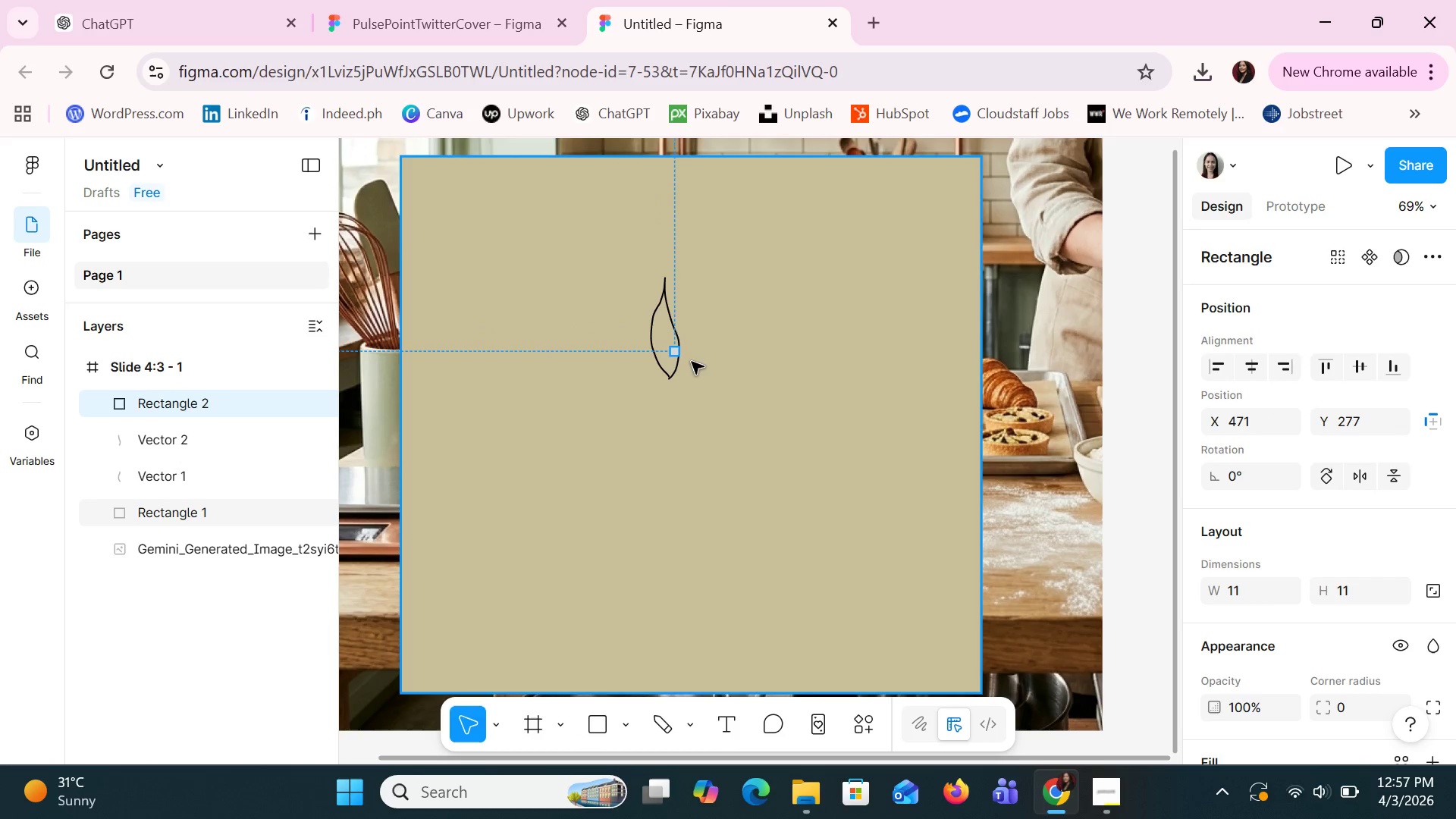 
key(Shift+ShiftLeft)
 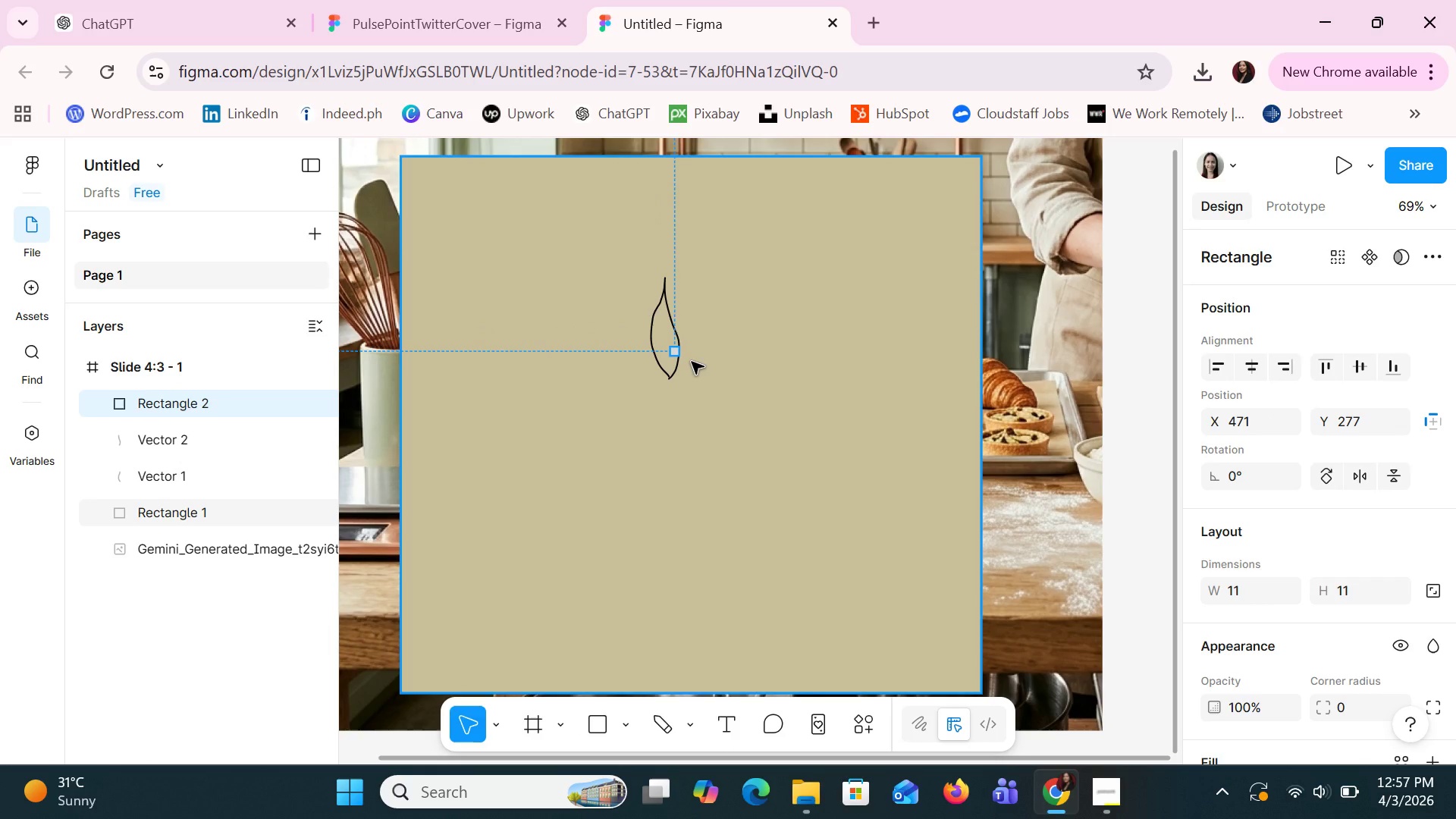 
key(Escape)
 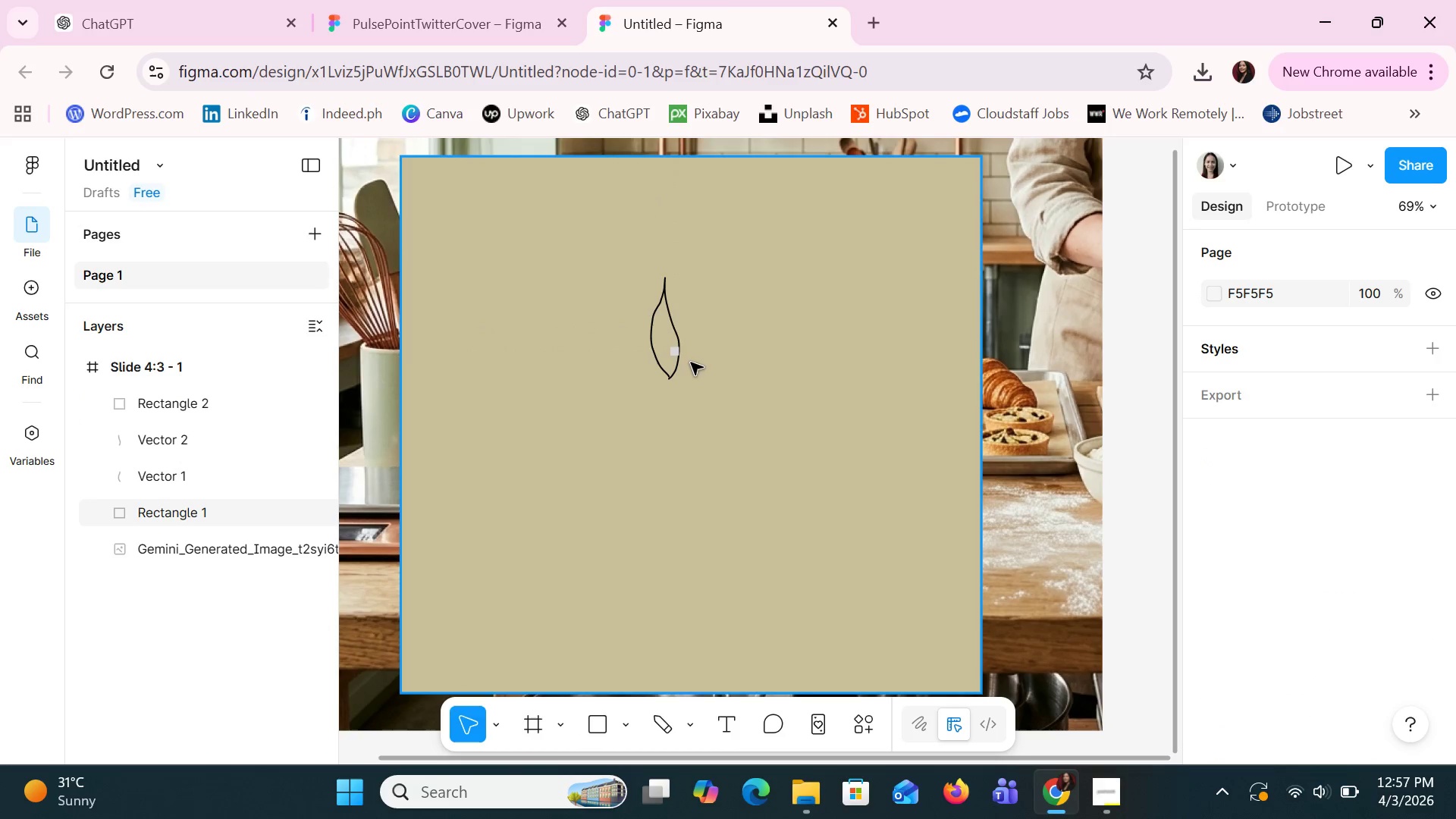 
key(Control+Z)
 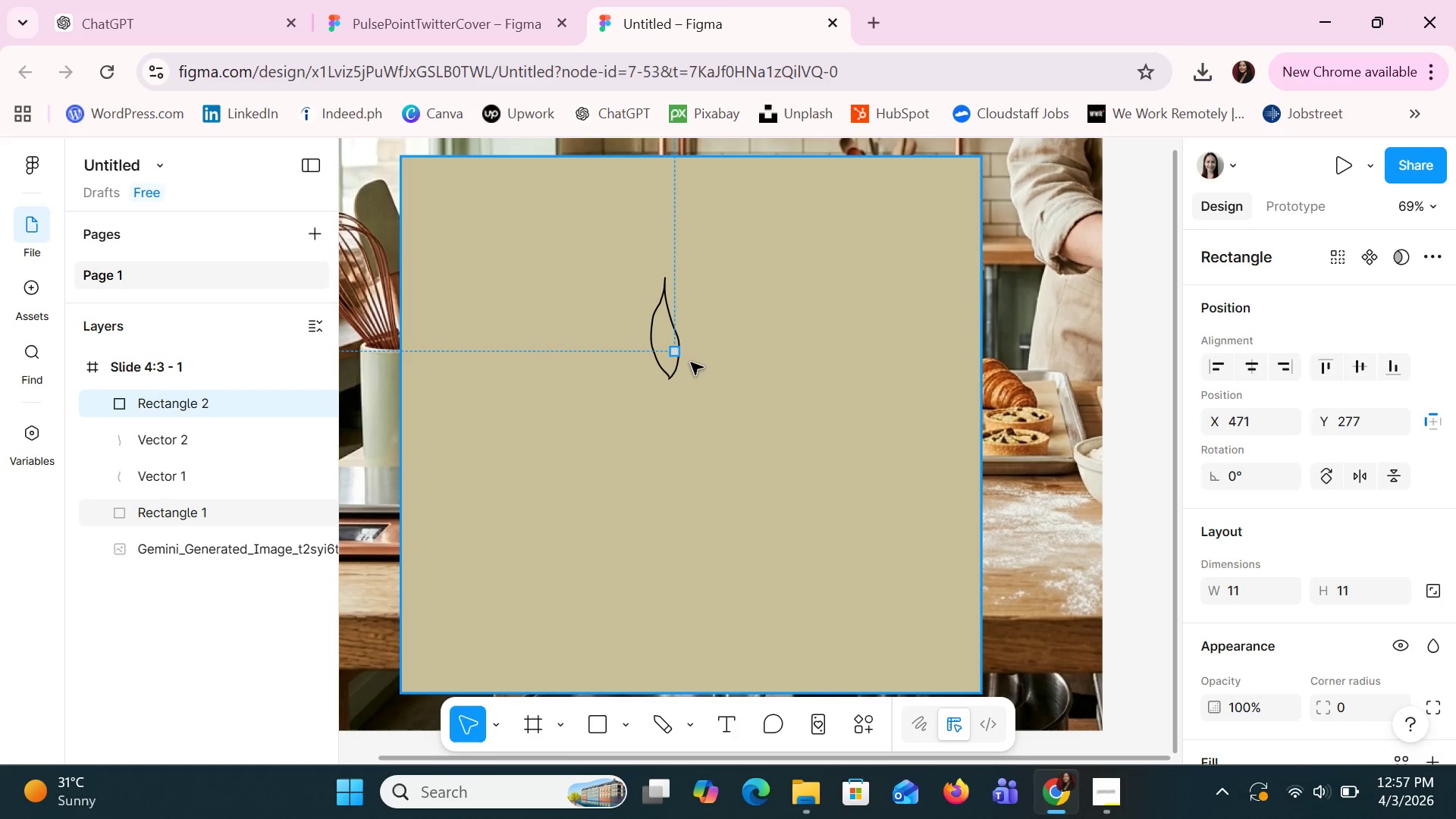 
key(Control+Z)
 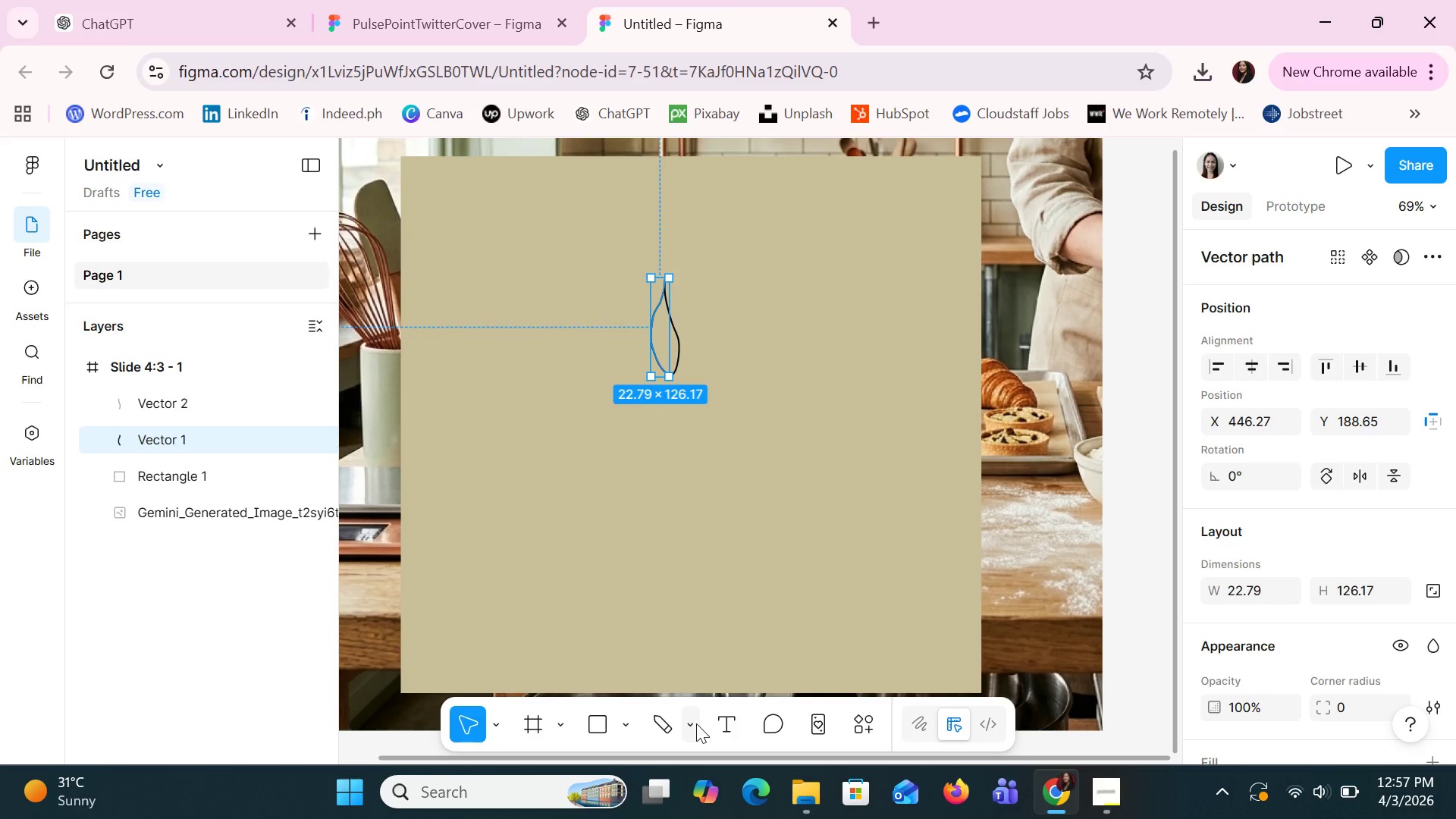 
left_click([629, 721])
 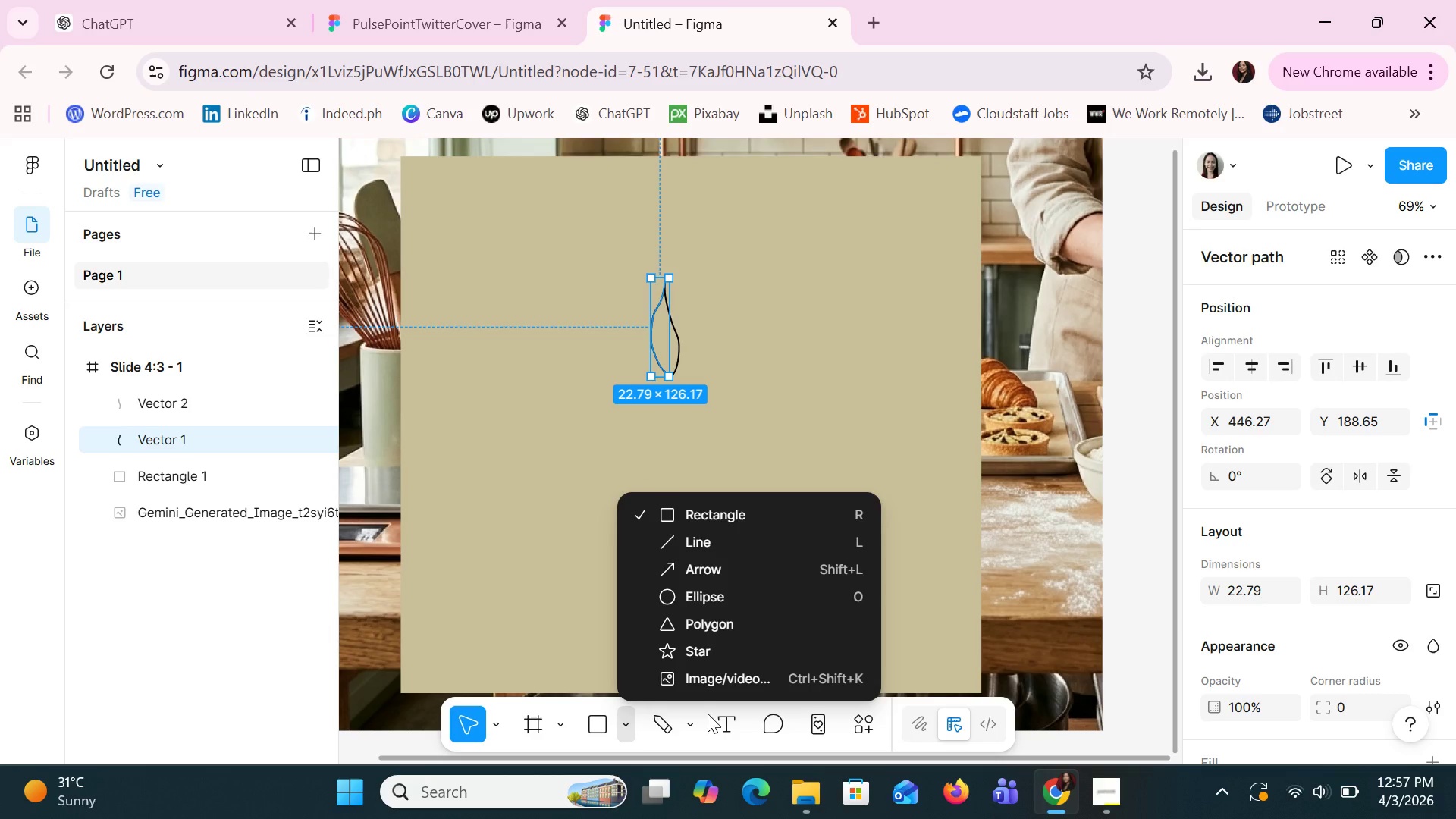 
left_click([692, 722])
 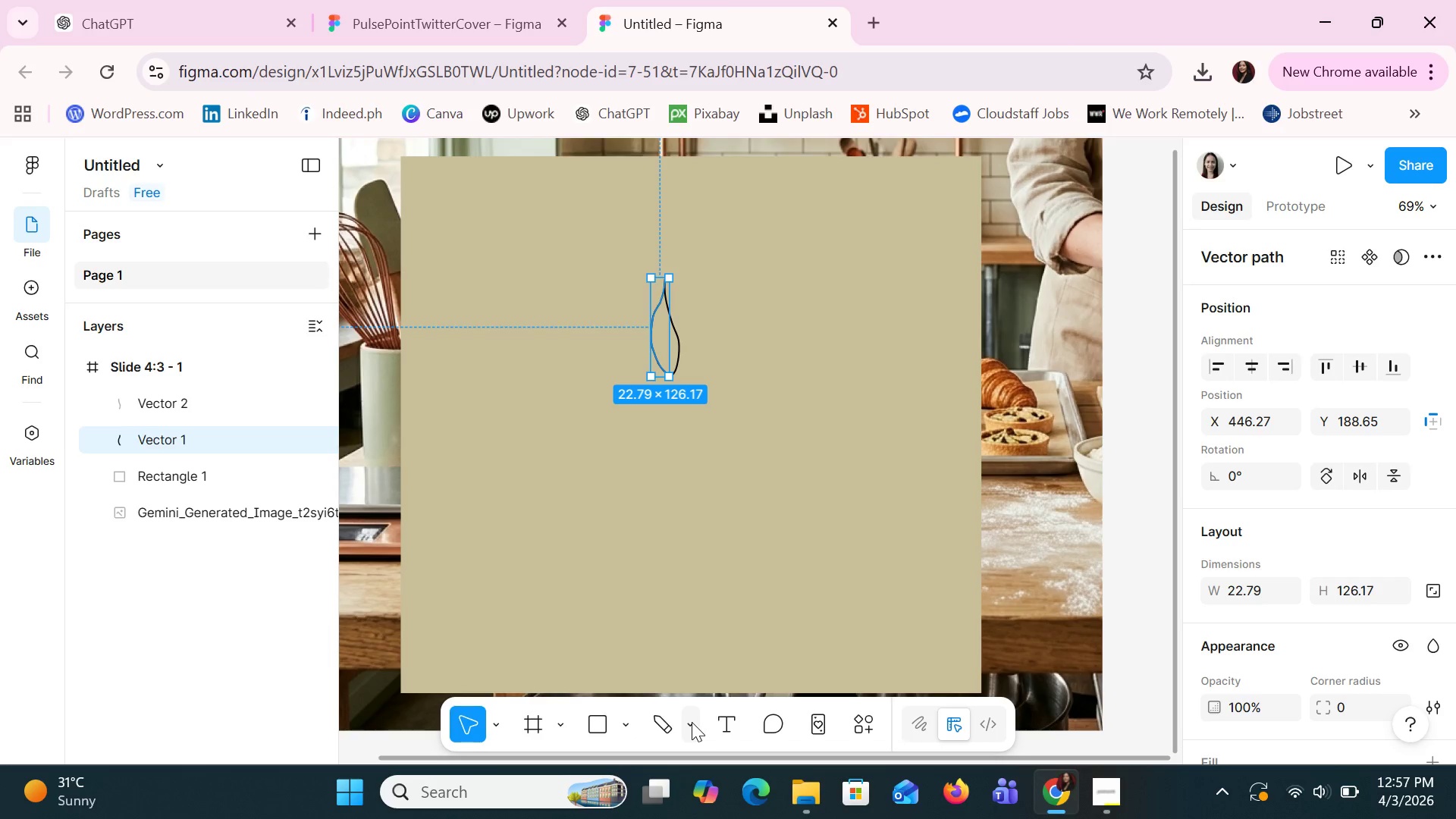 
left_click([692, 722])
 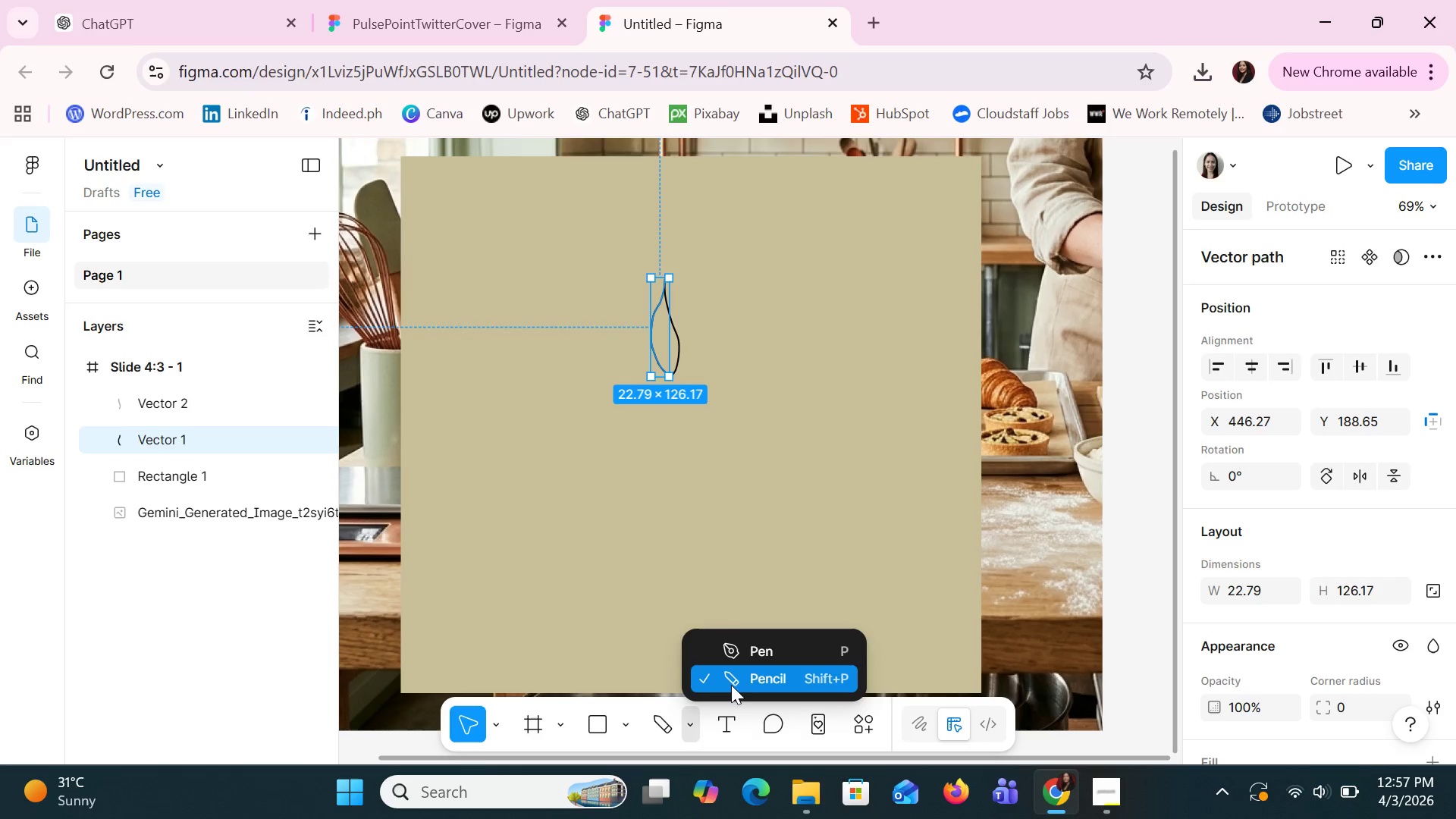 
left_click([731, 657])
 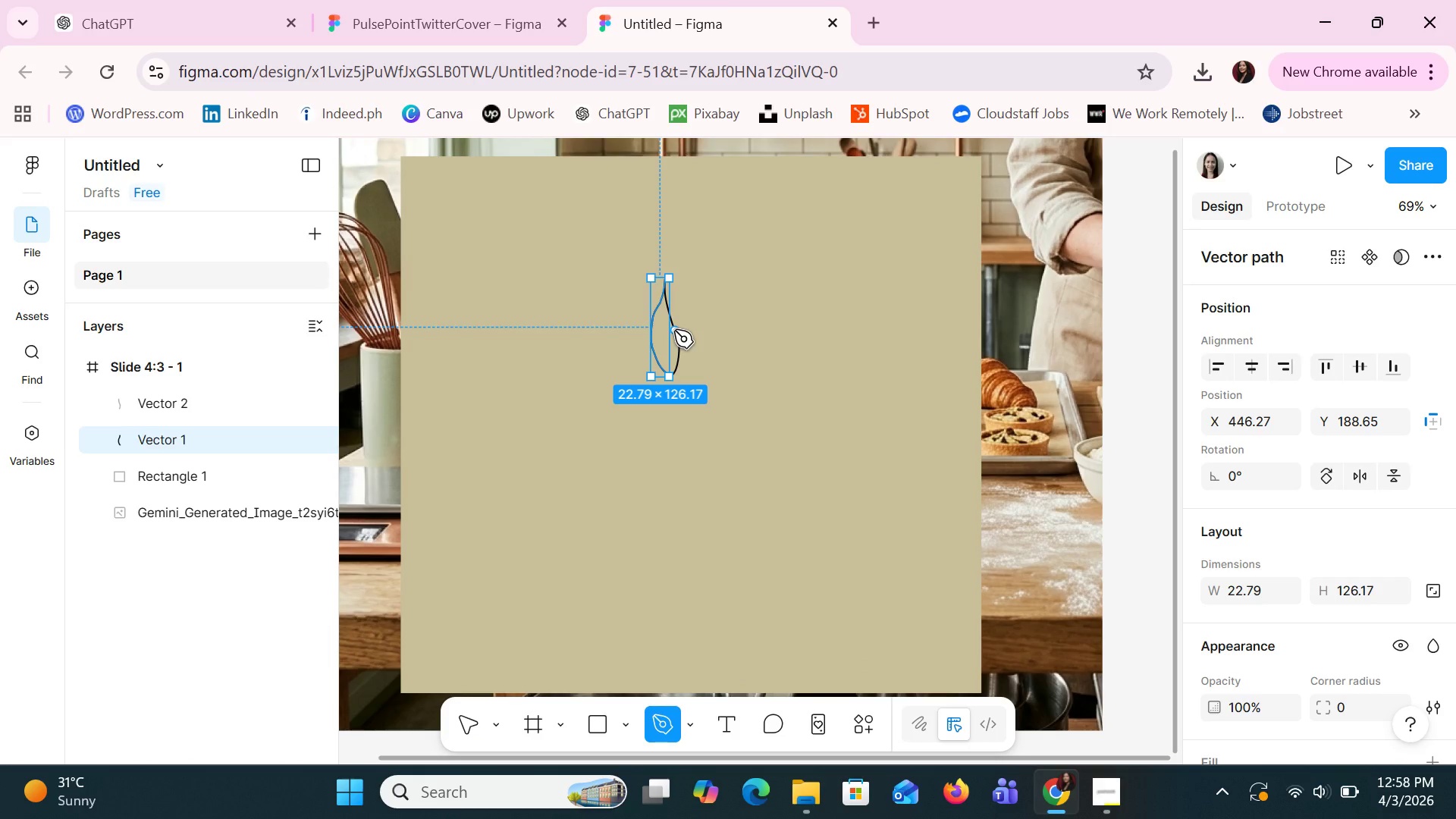 
left_click([150, 402])
 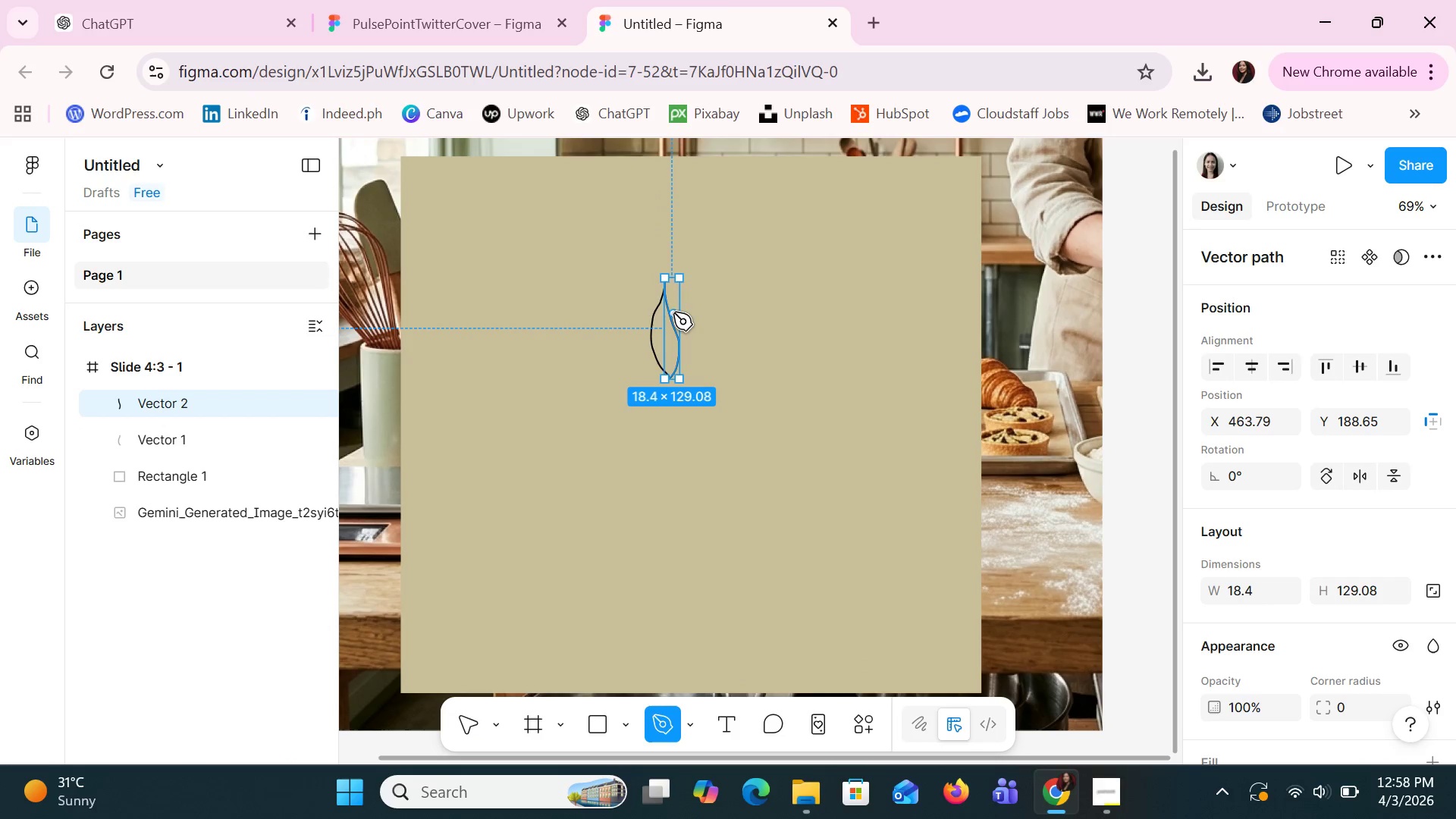 
left_click_drag(start_coordinate=[671, 312], to_coordinate=[676, 308])
 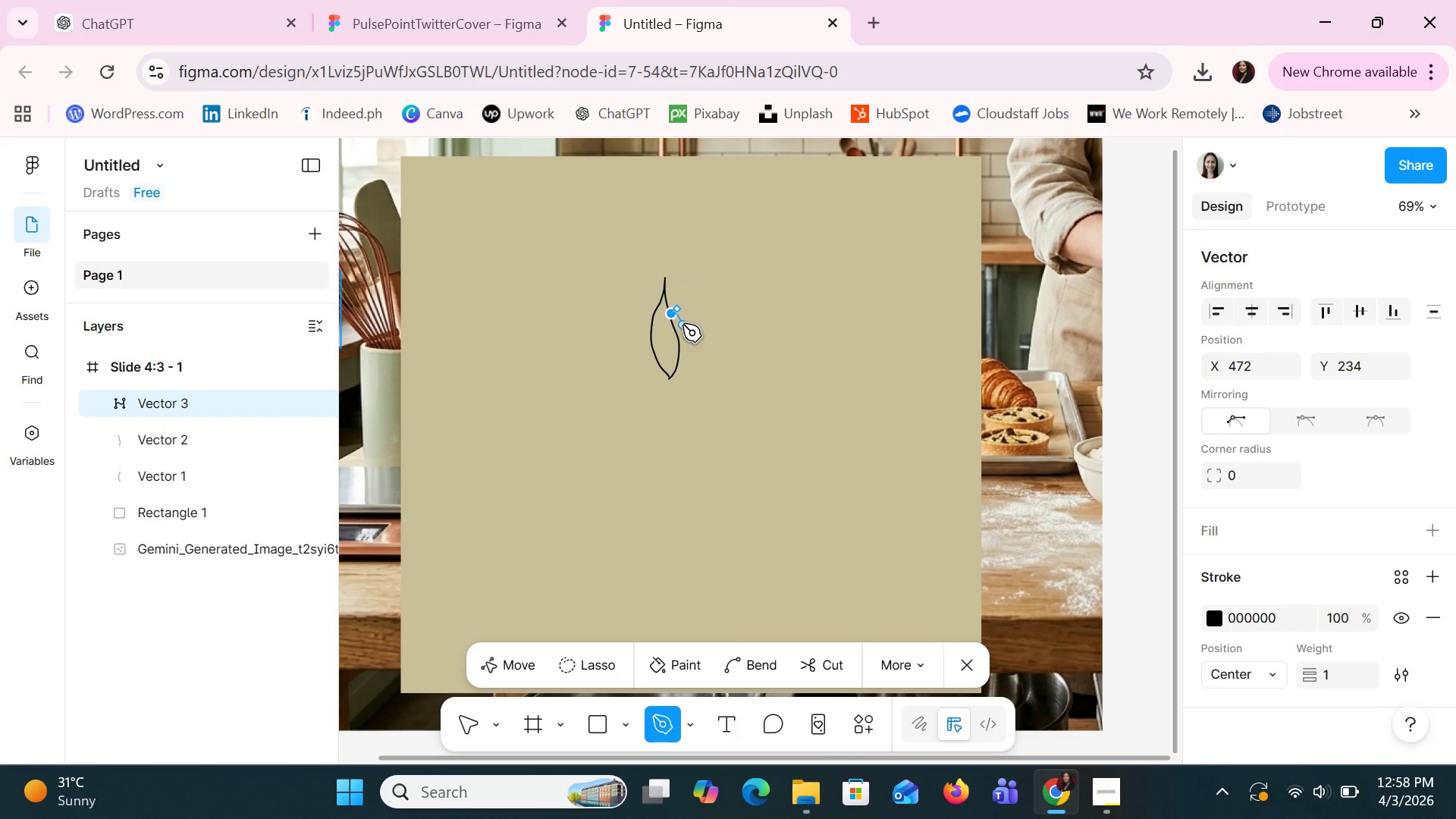 
key(Escape)
 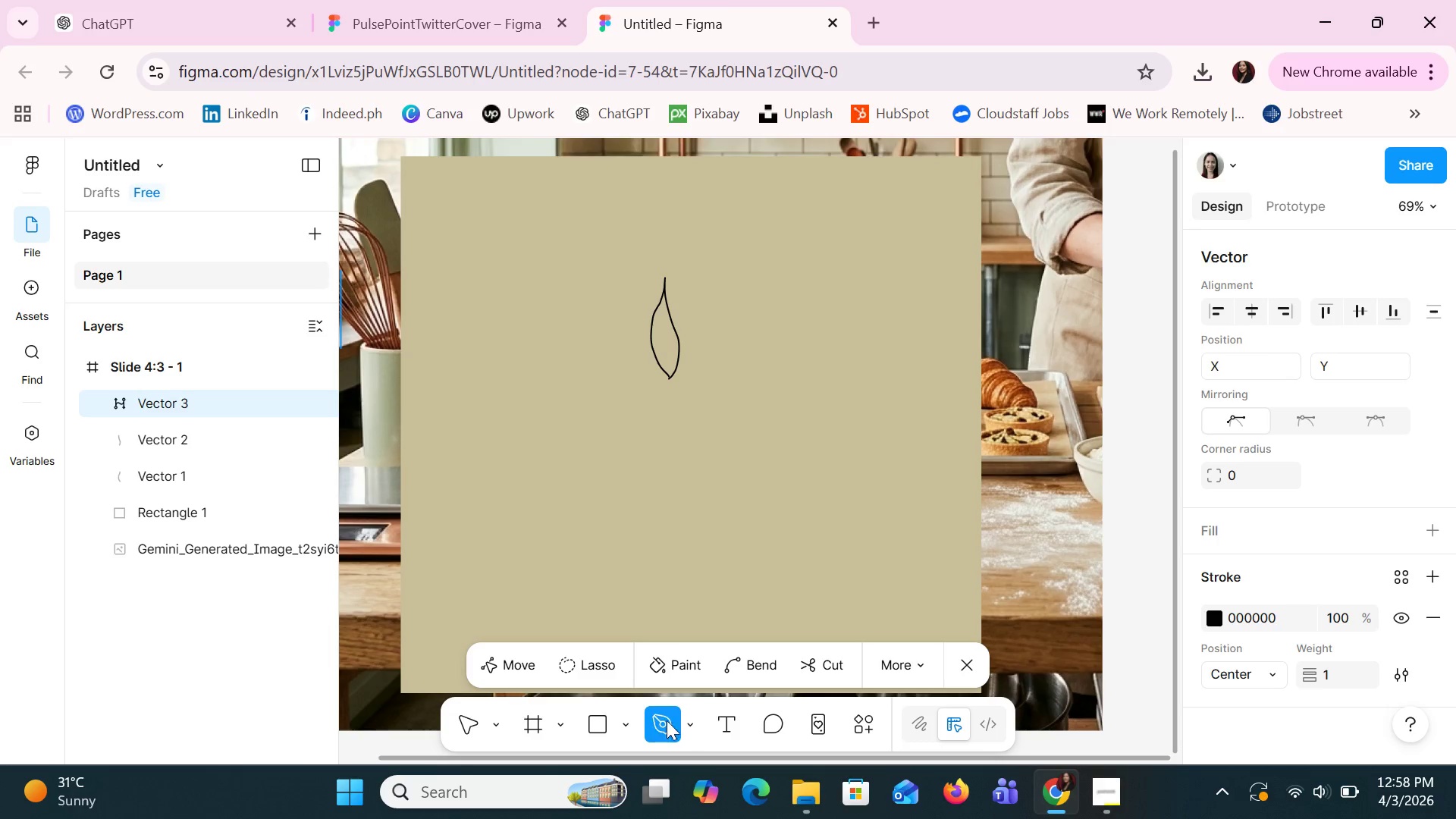 
left_click([694, 726])
 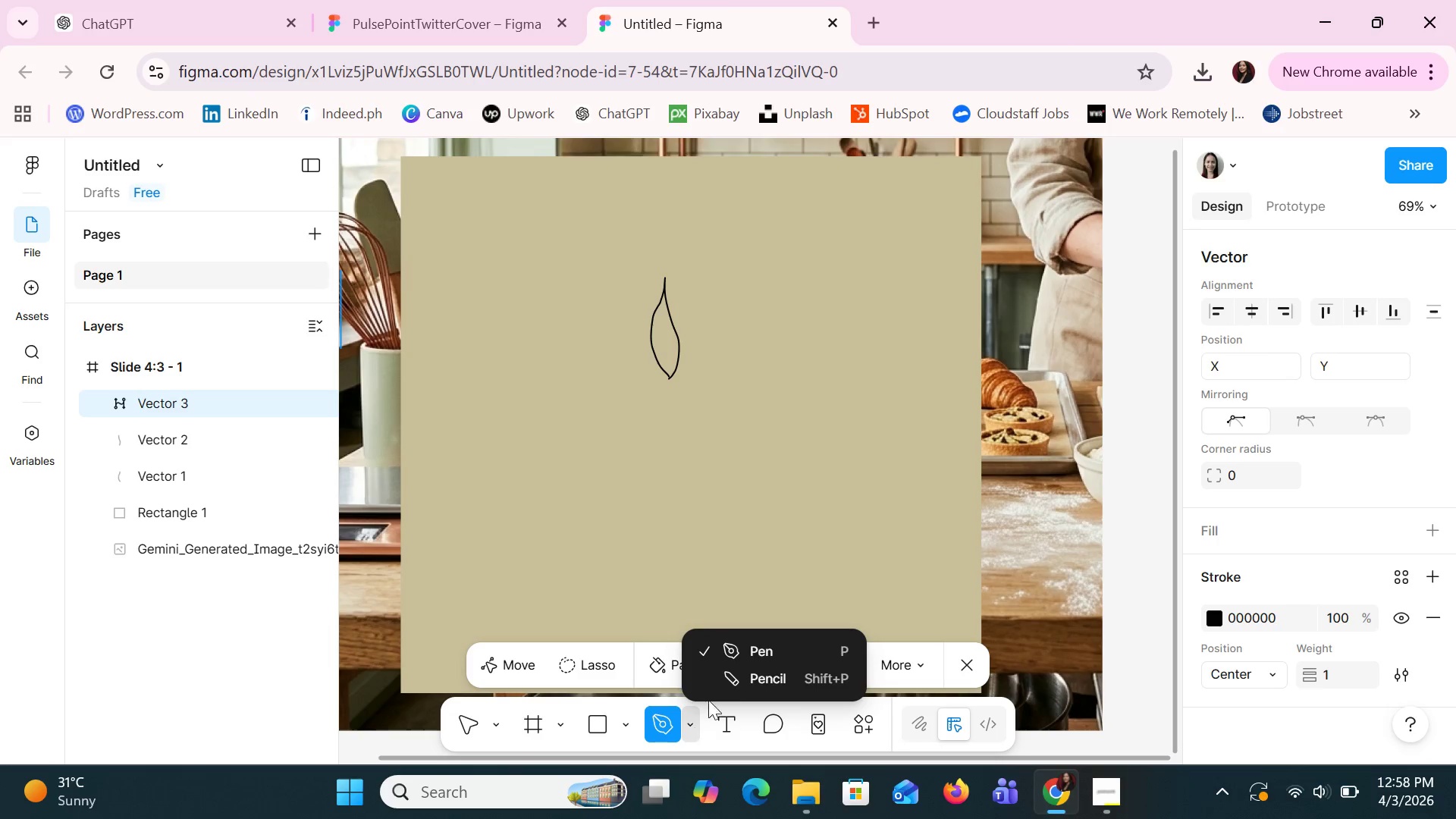 
left_click([731, 676])
 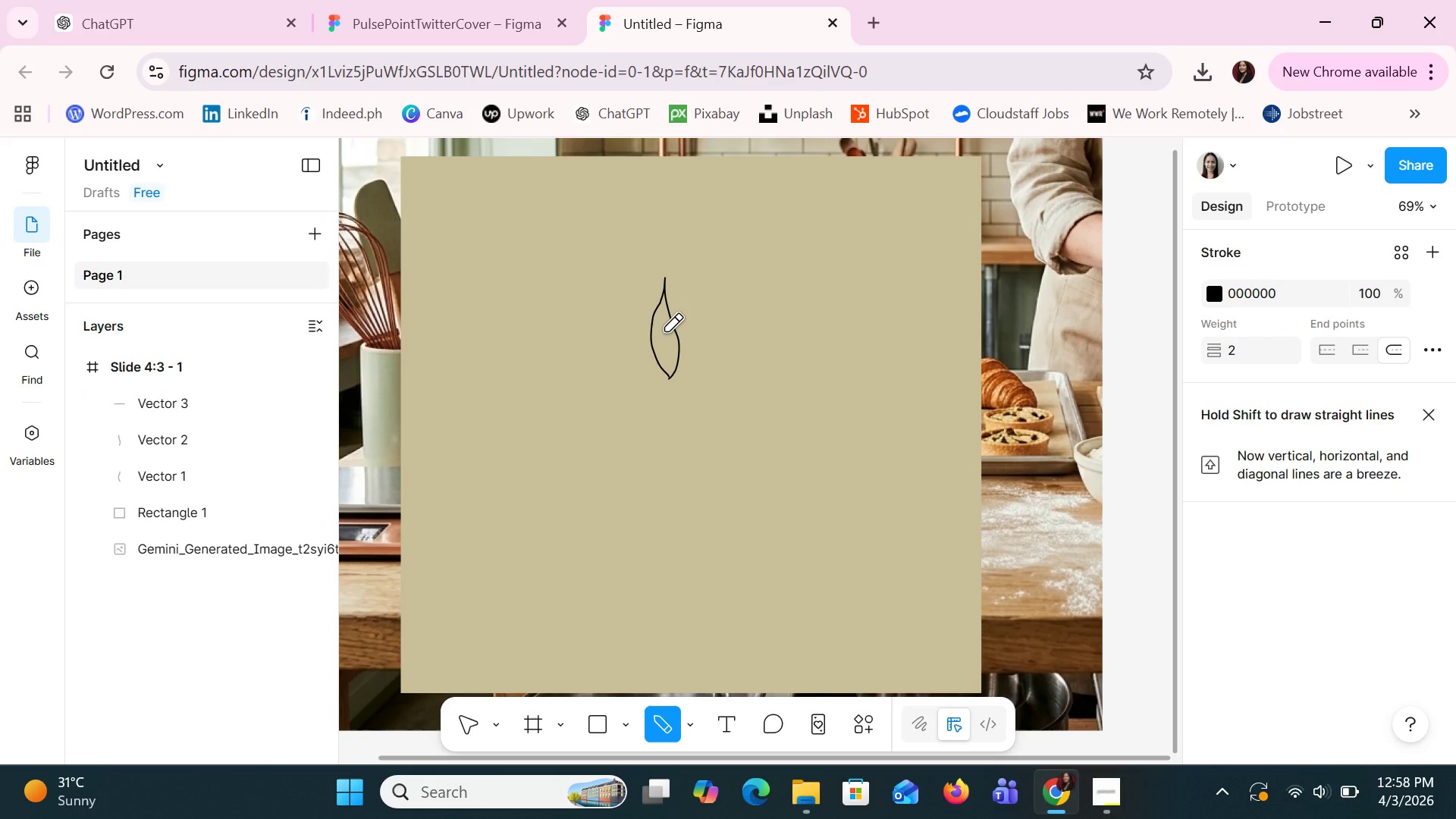 
right_click([666, 331])
 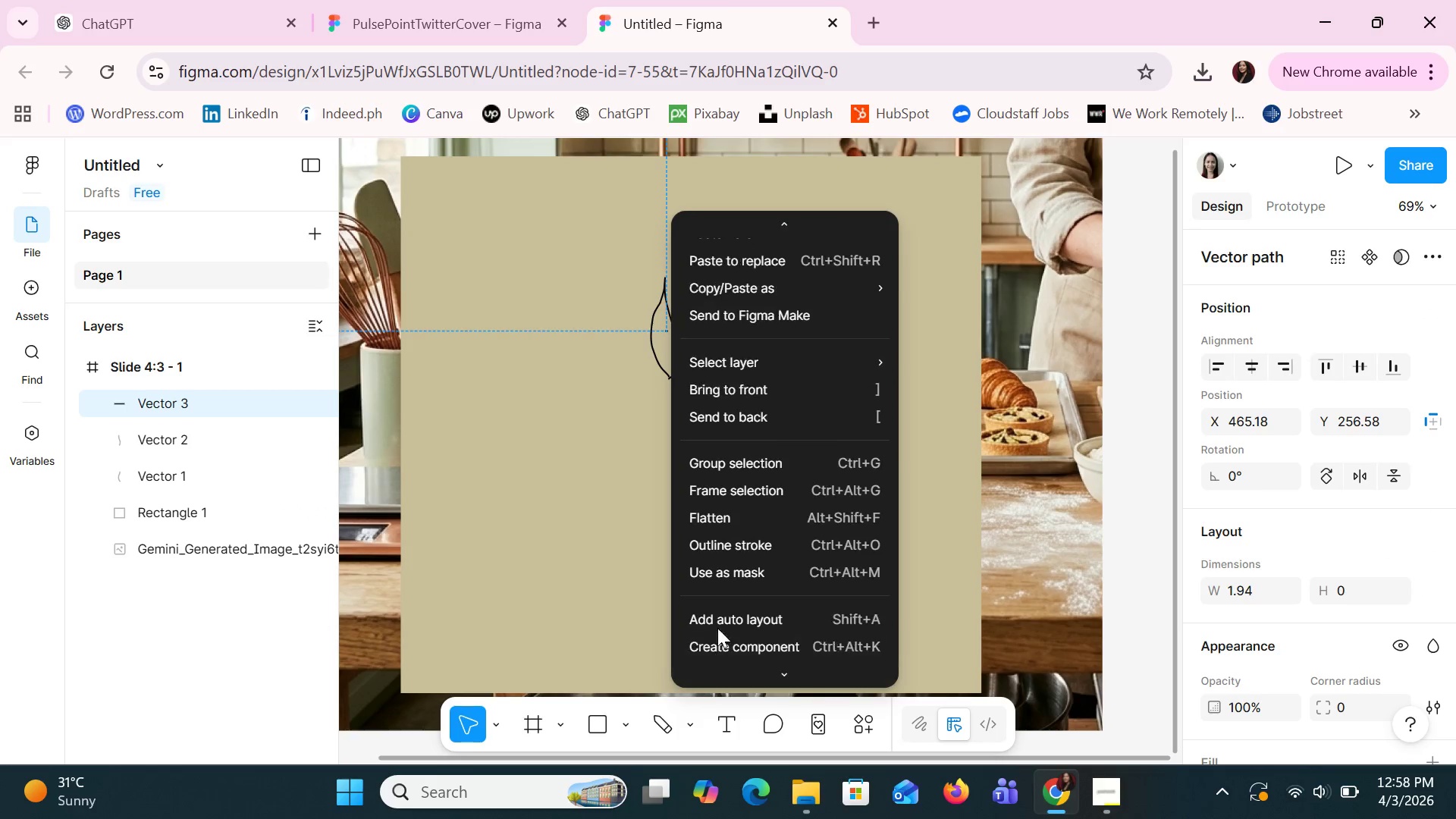 
scroll: coordinate [752, 569], scroll_direction: down, amount: 5.0
 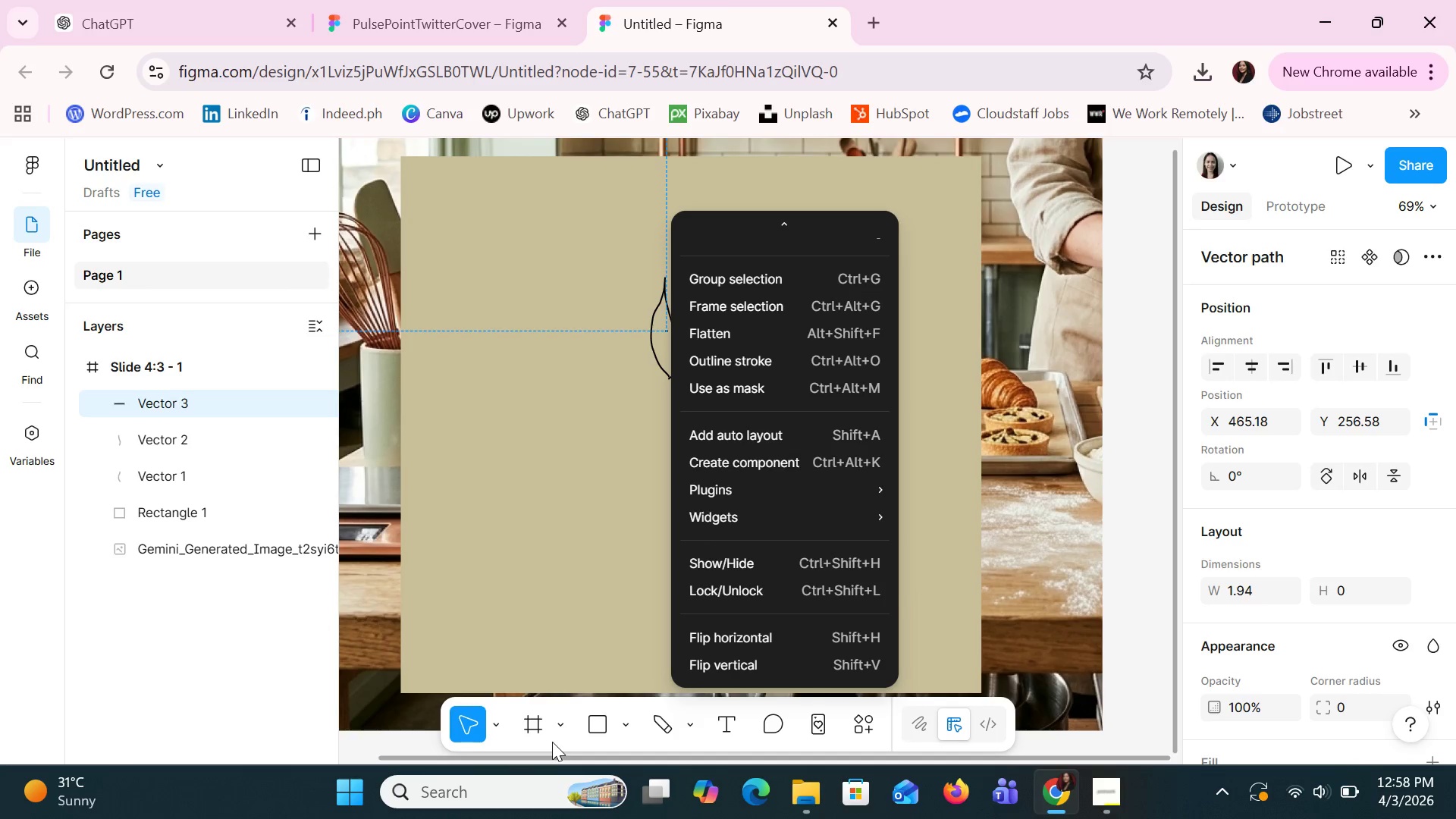 
left_click([554, 730])
 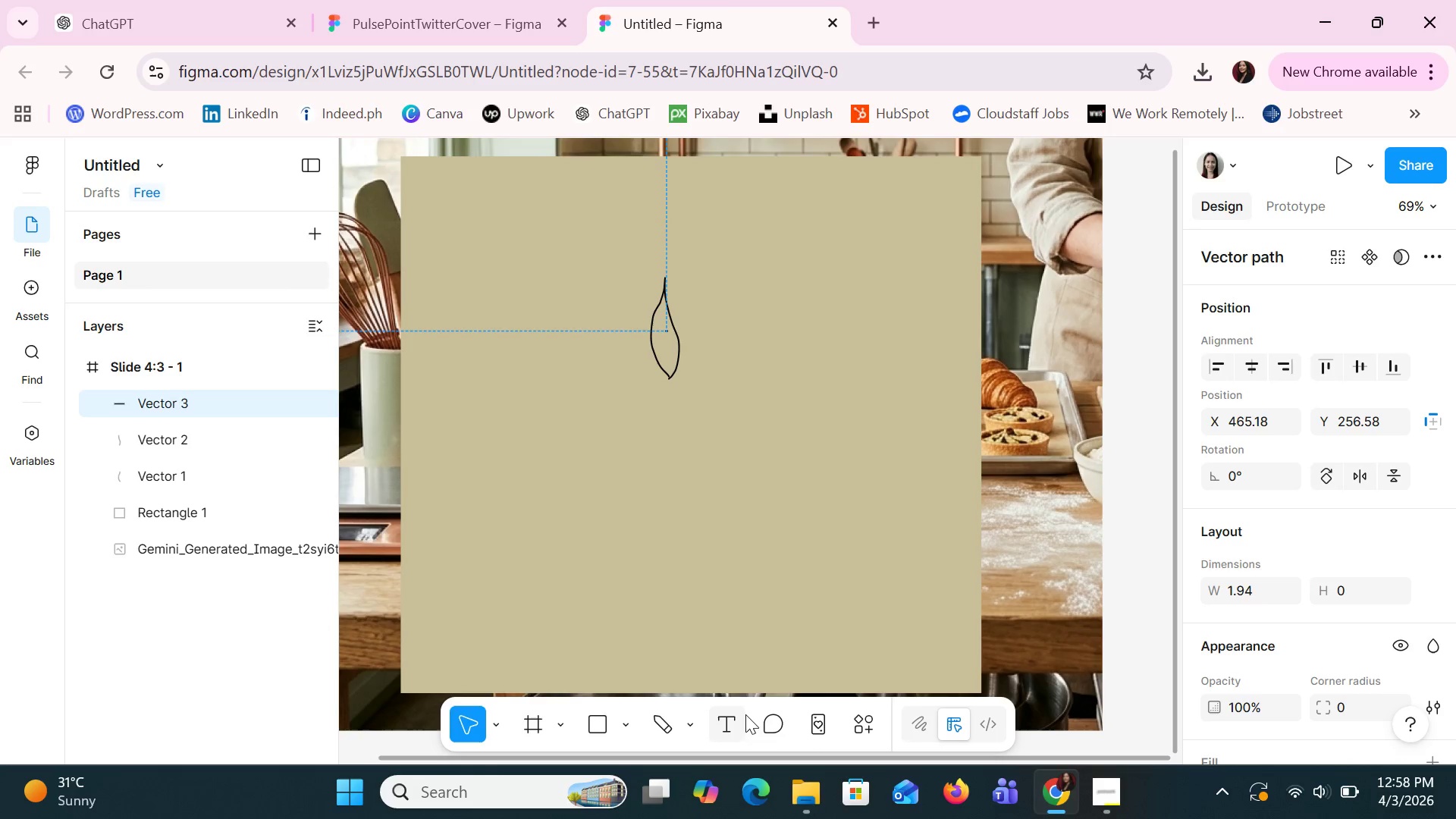 
mouse_move([835, 726])
 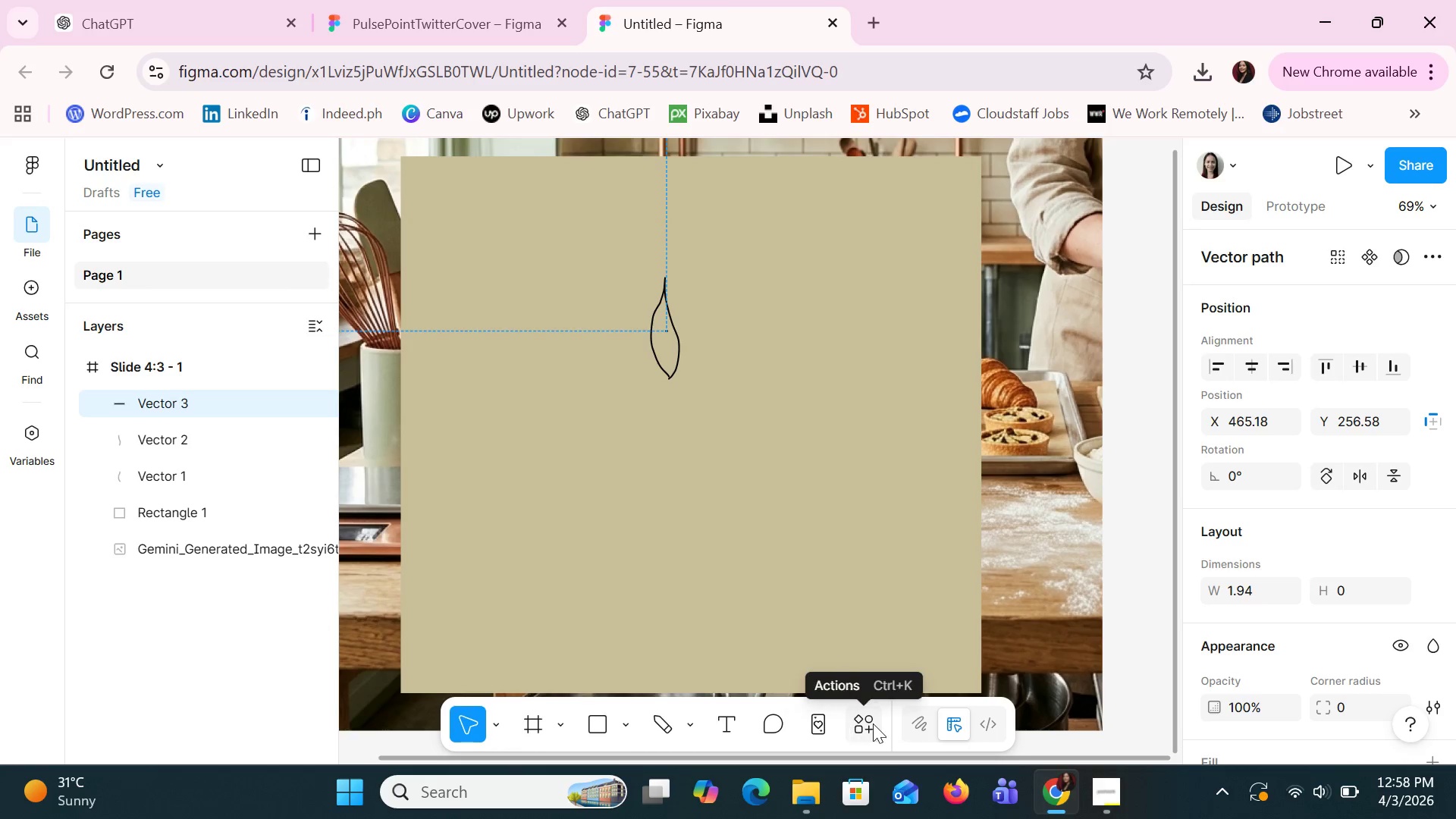 
left_click([873, 723])
 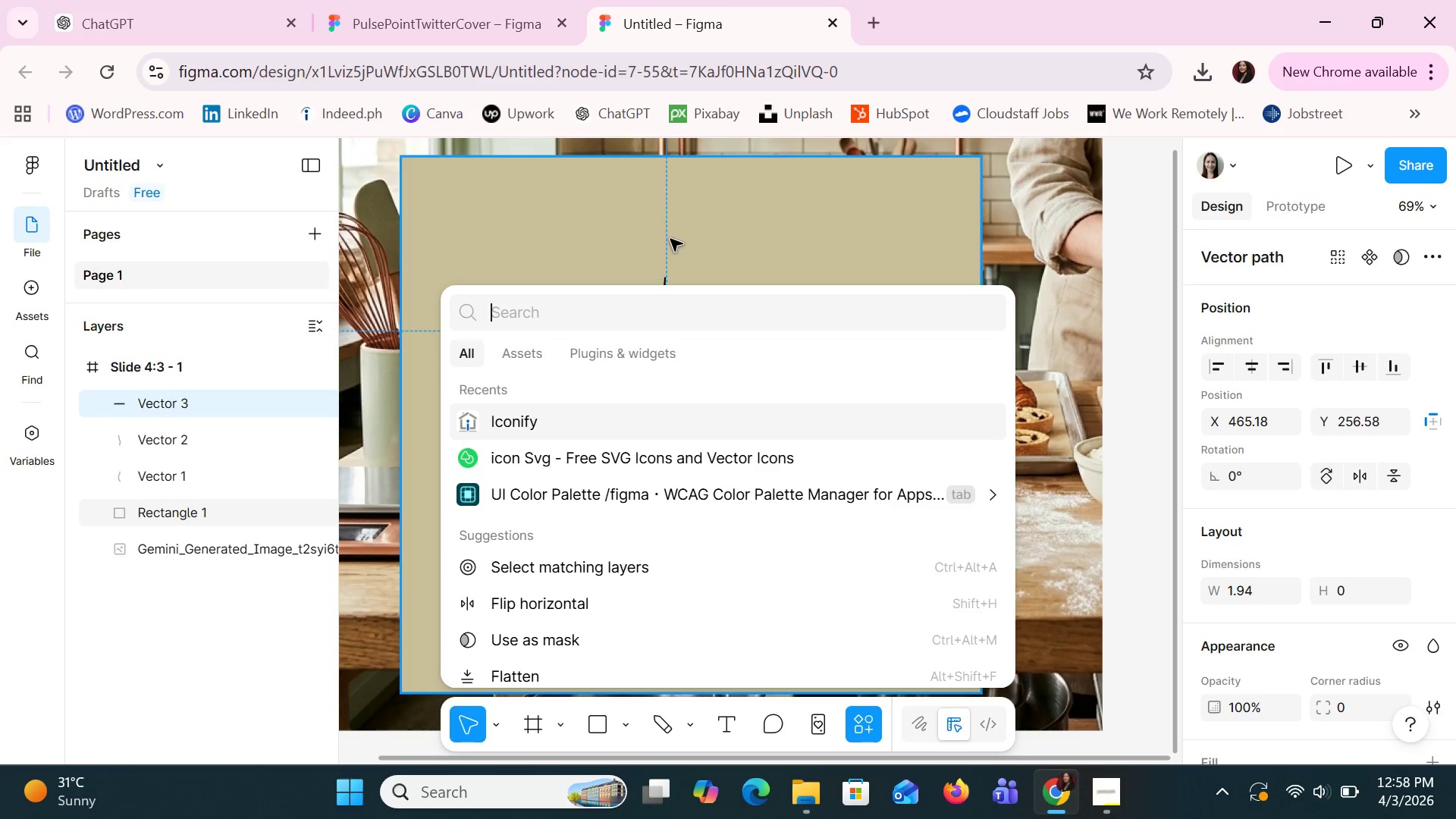 
left_click([670, 239])
 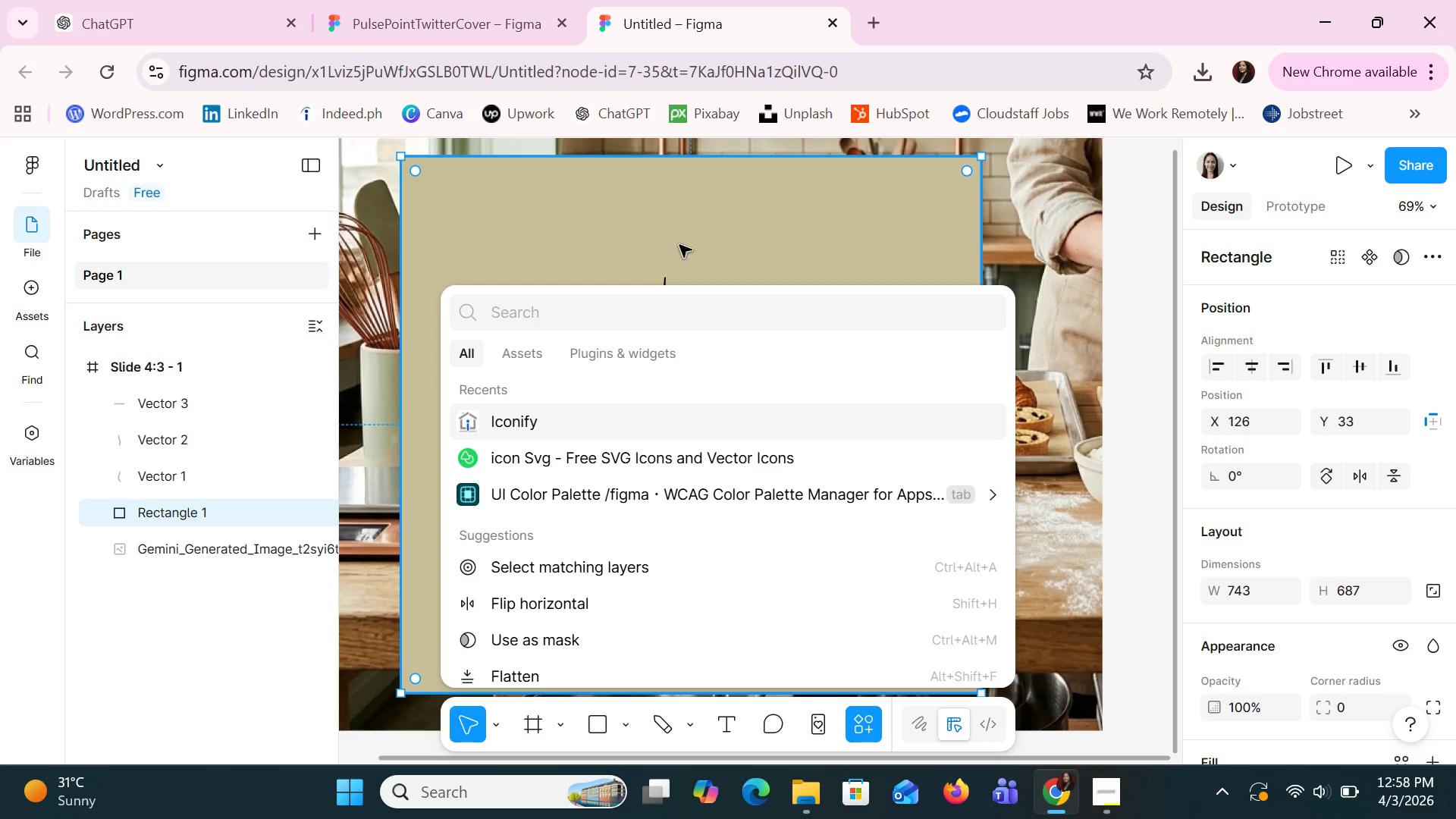 
left_click([758, 196])
 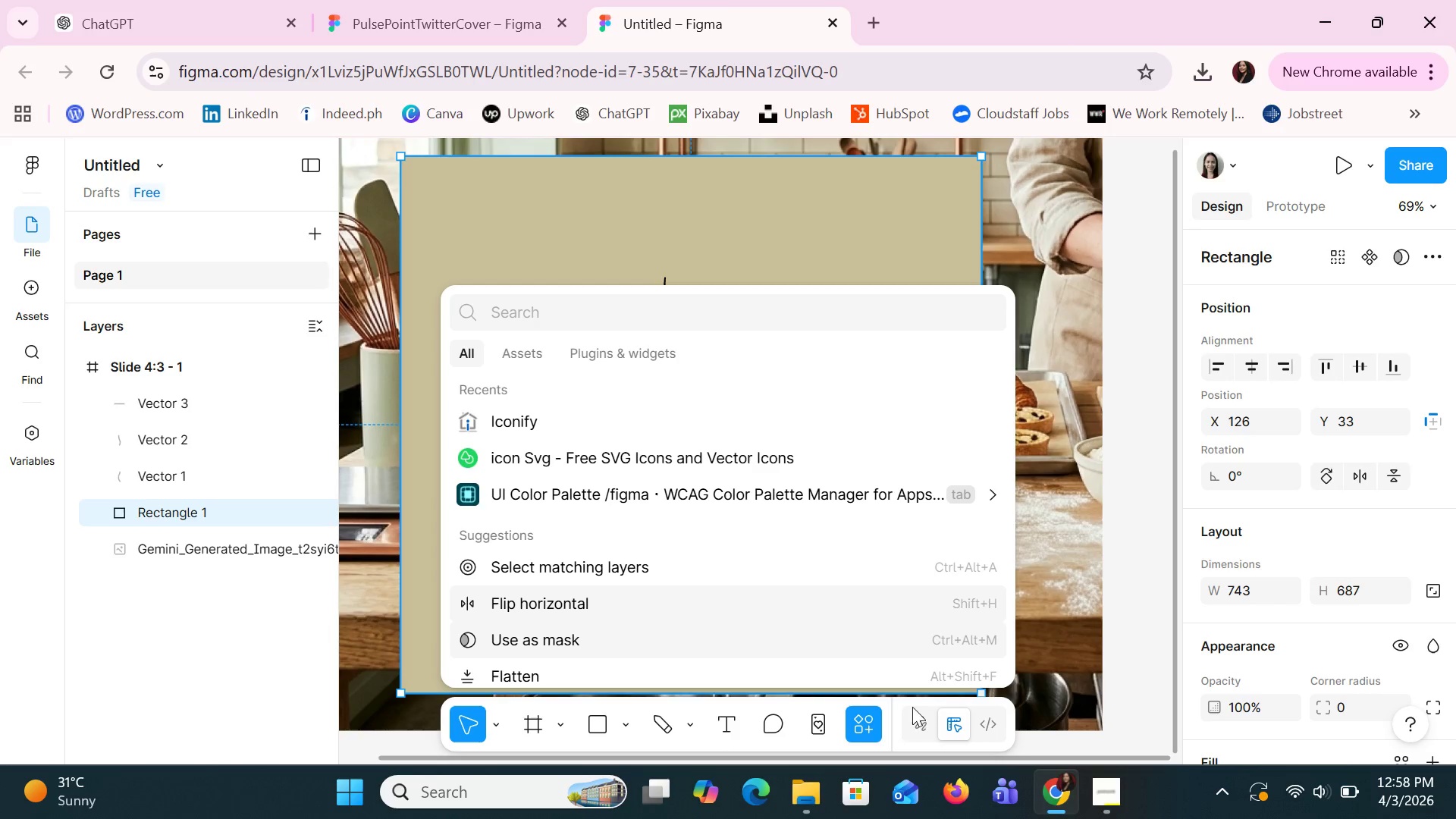 
left_click([953, 725])
 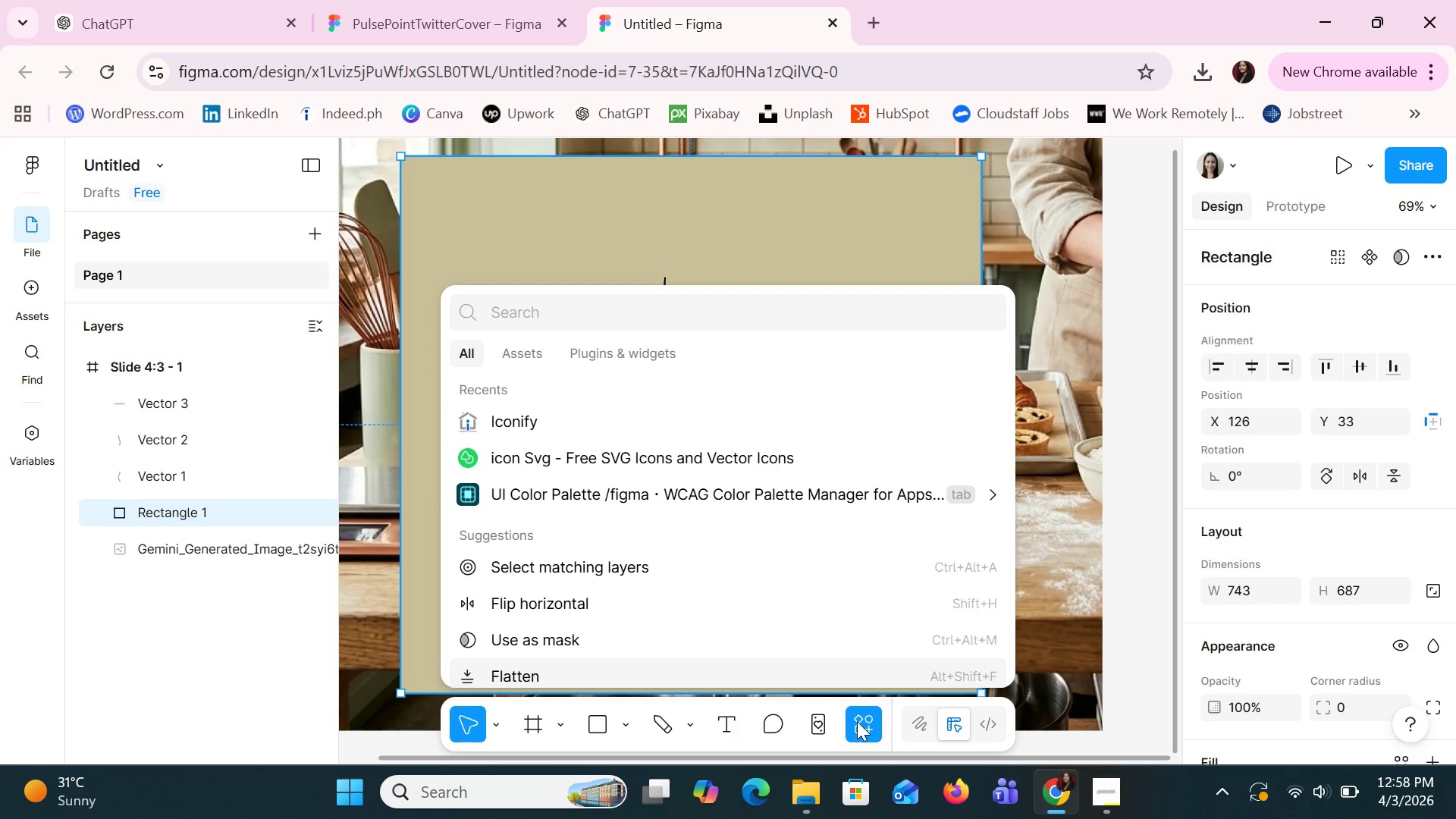 
left_click([851, 721])
 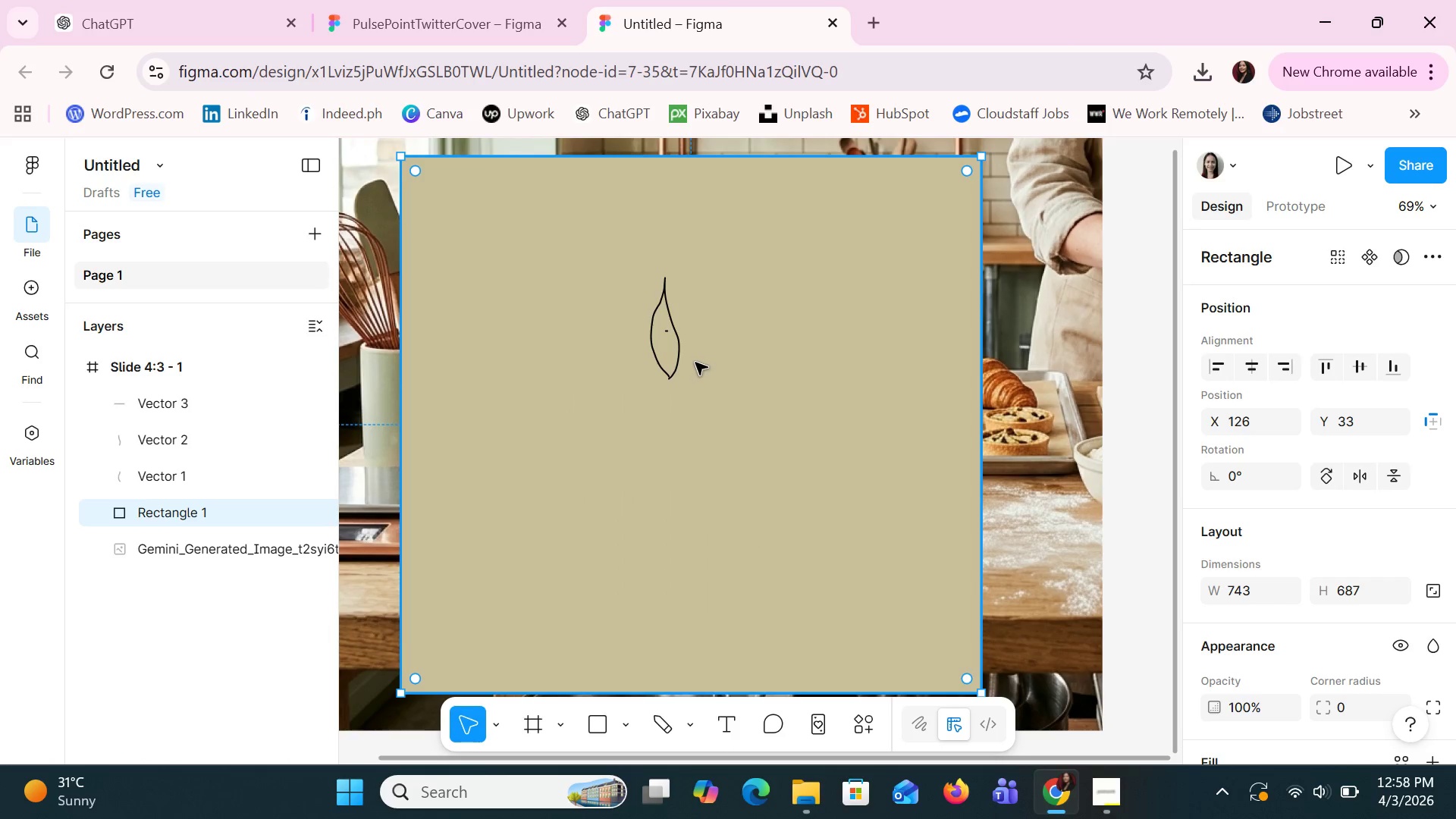 
key(Backquote)
 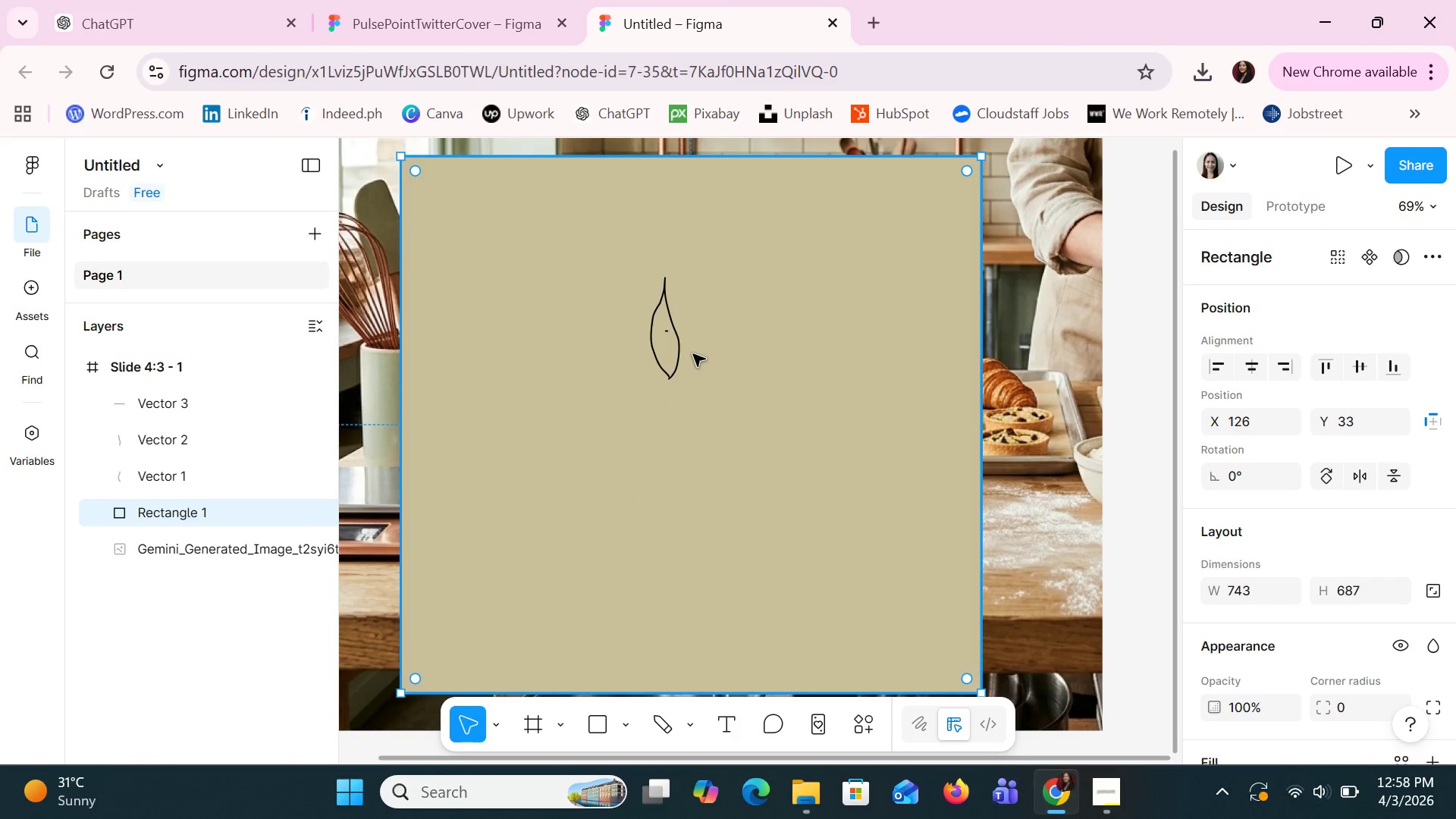 
key(Escape)
 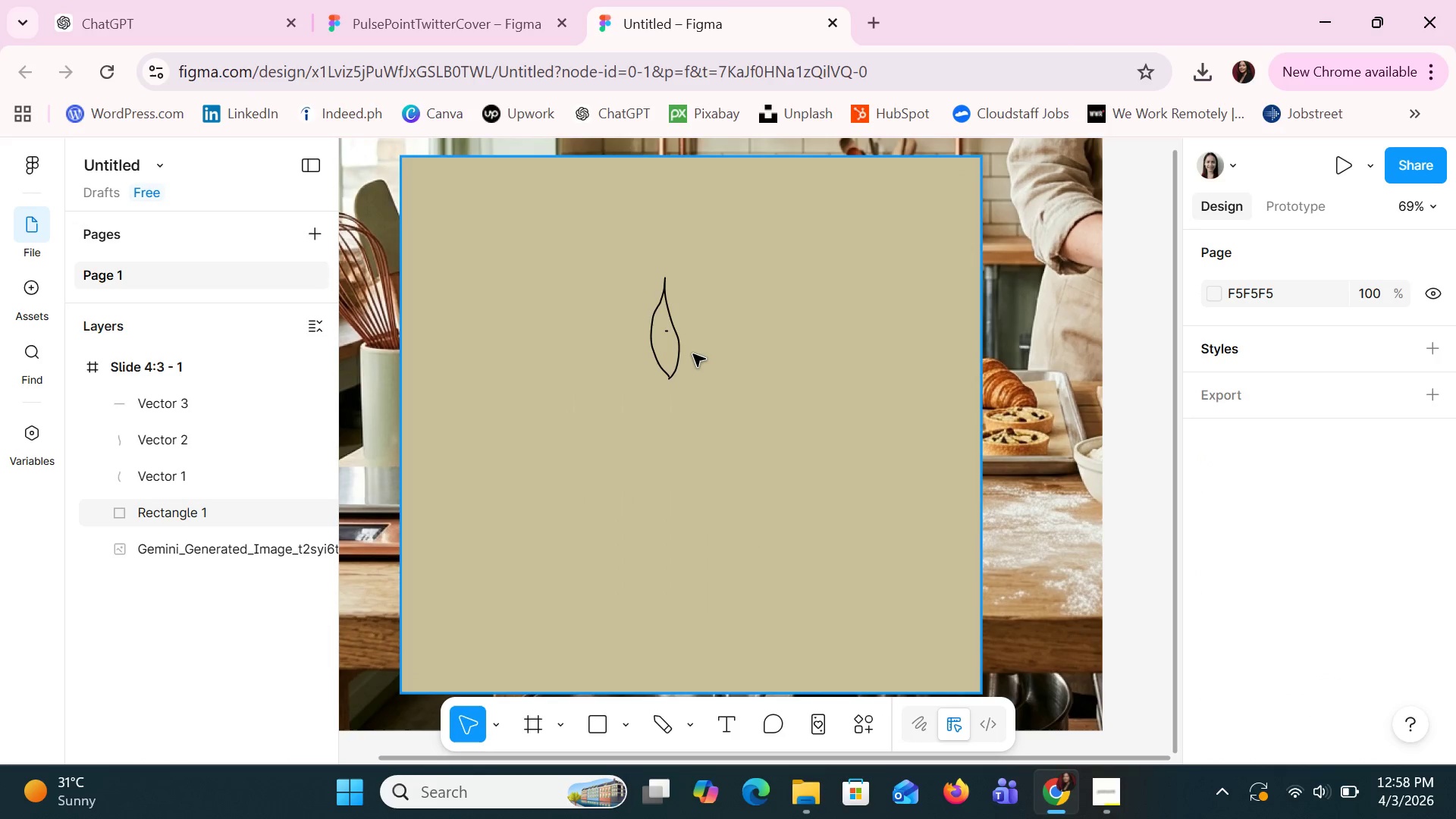 
key(Control+Z)
 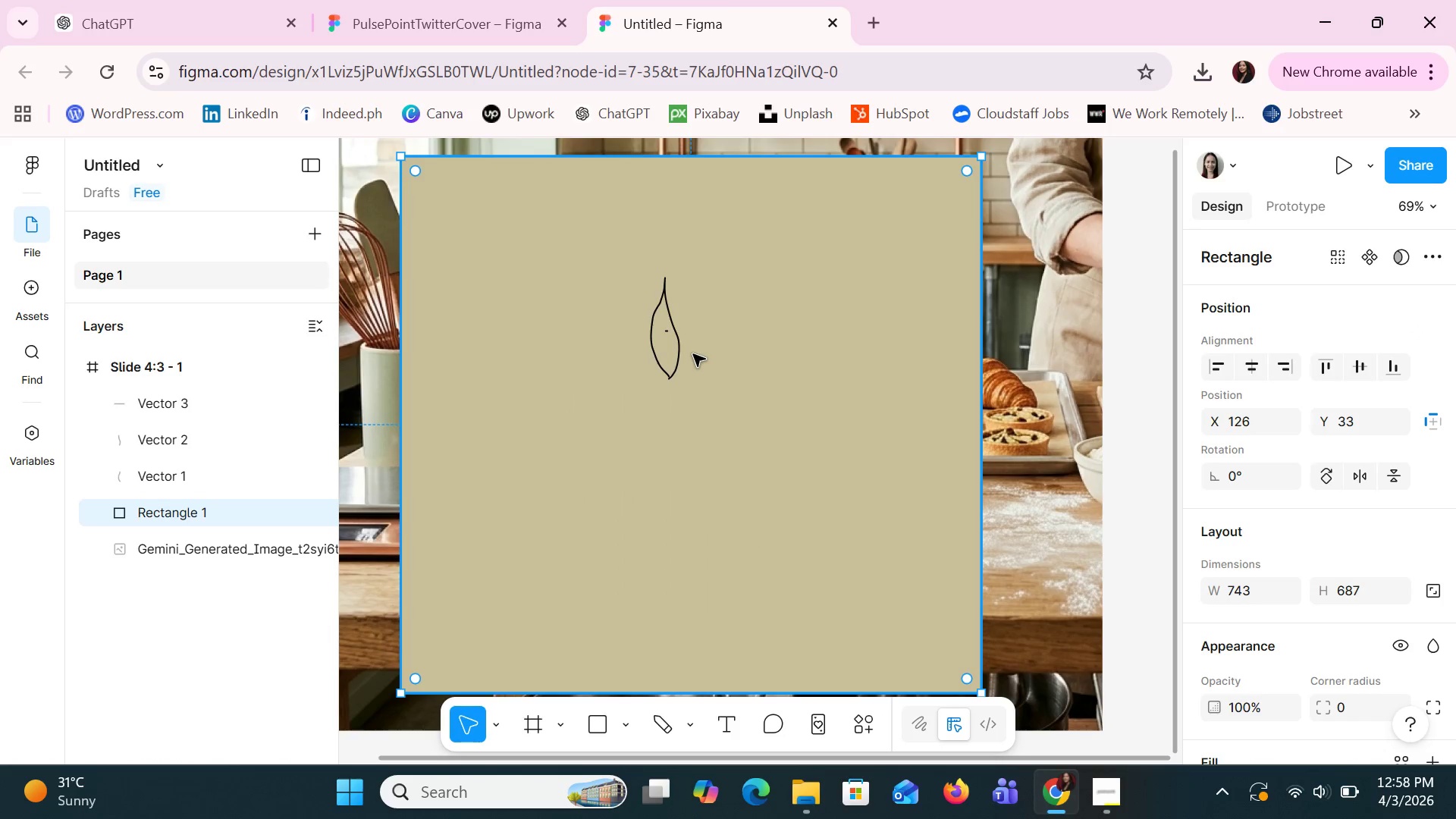 
key(Control+Z)
 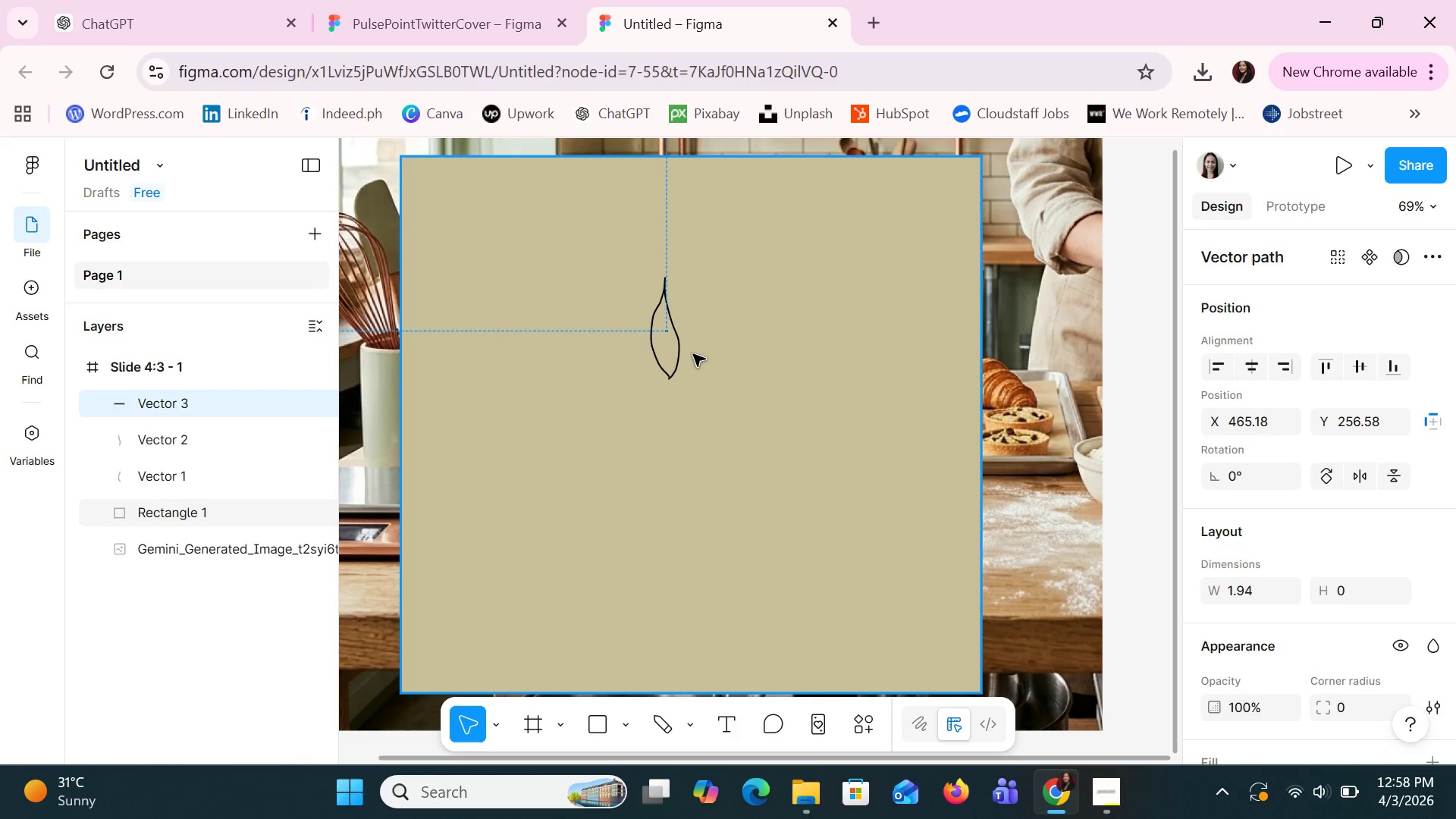 
key(Control+Z)
 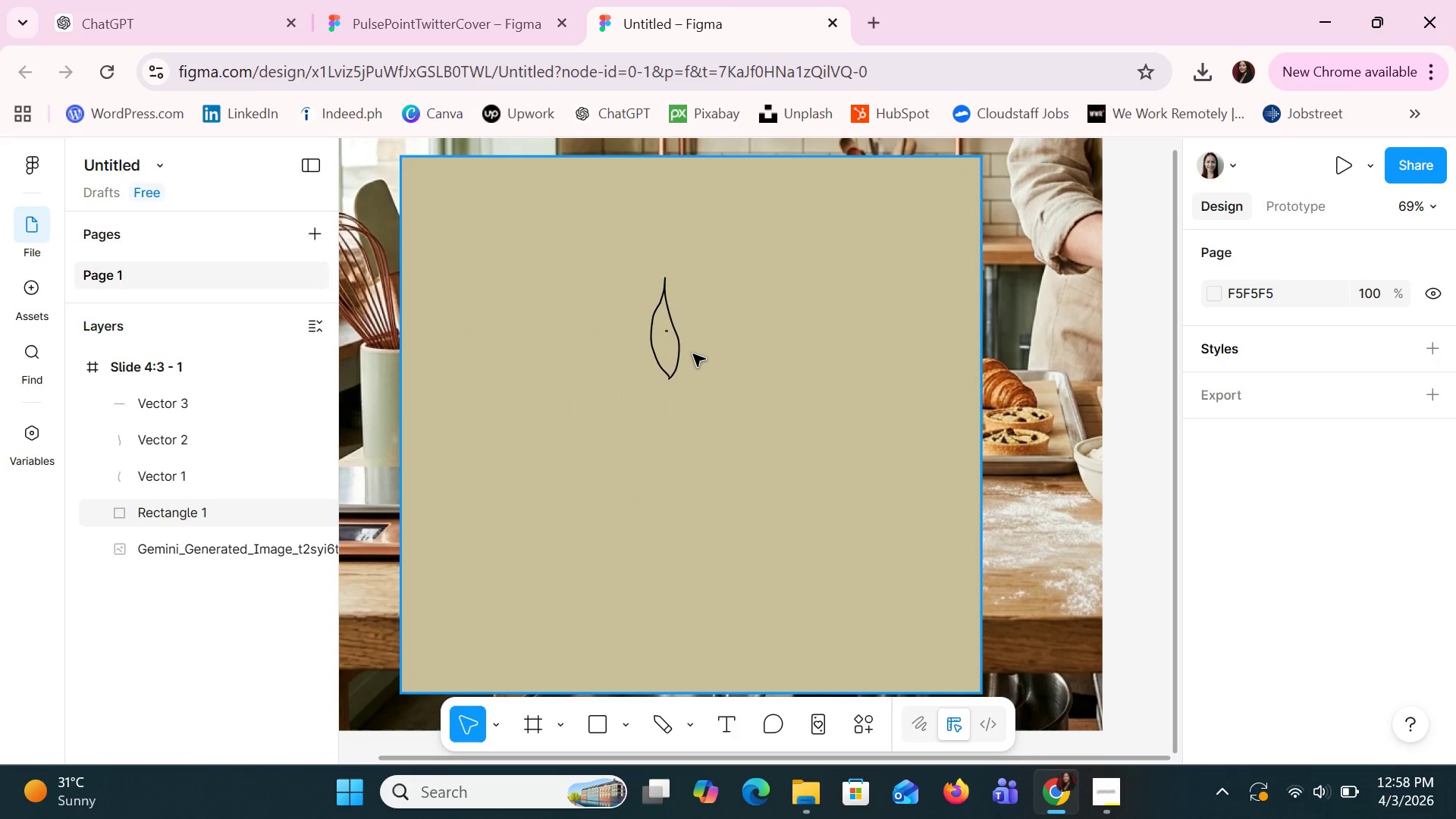 
key(Control+Z)
 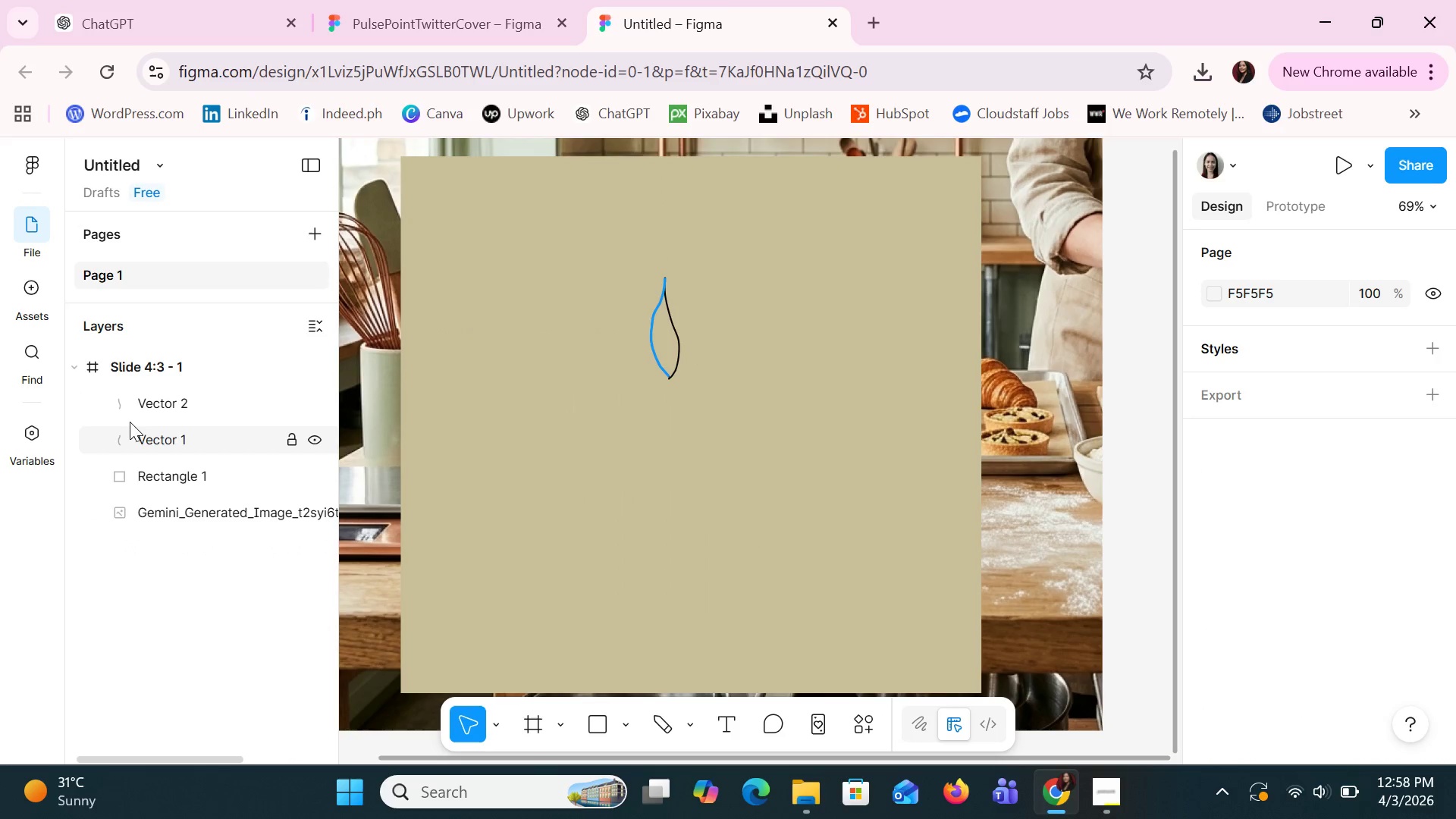 
left_click([127, 406])
 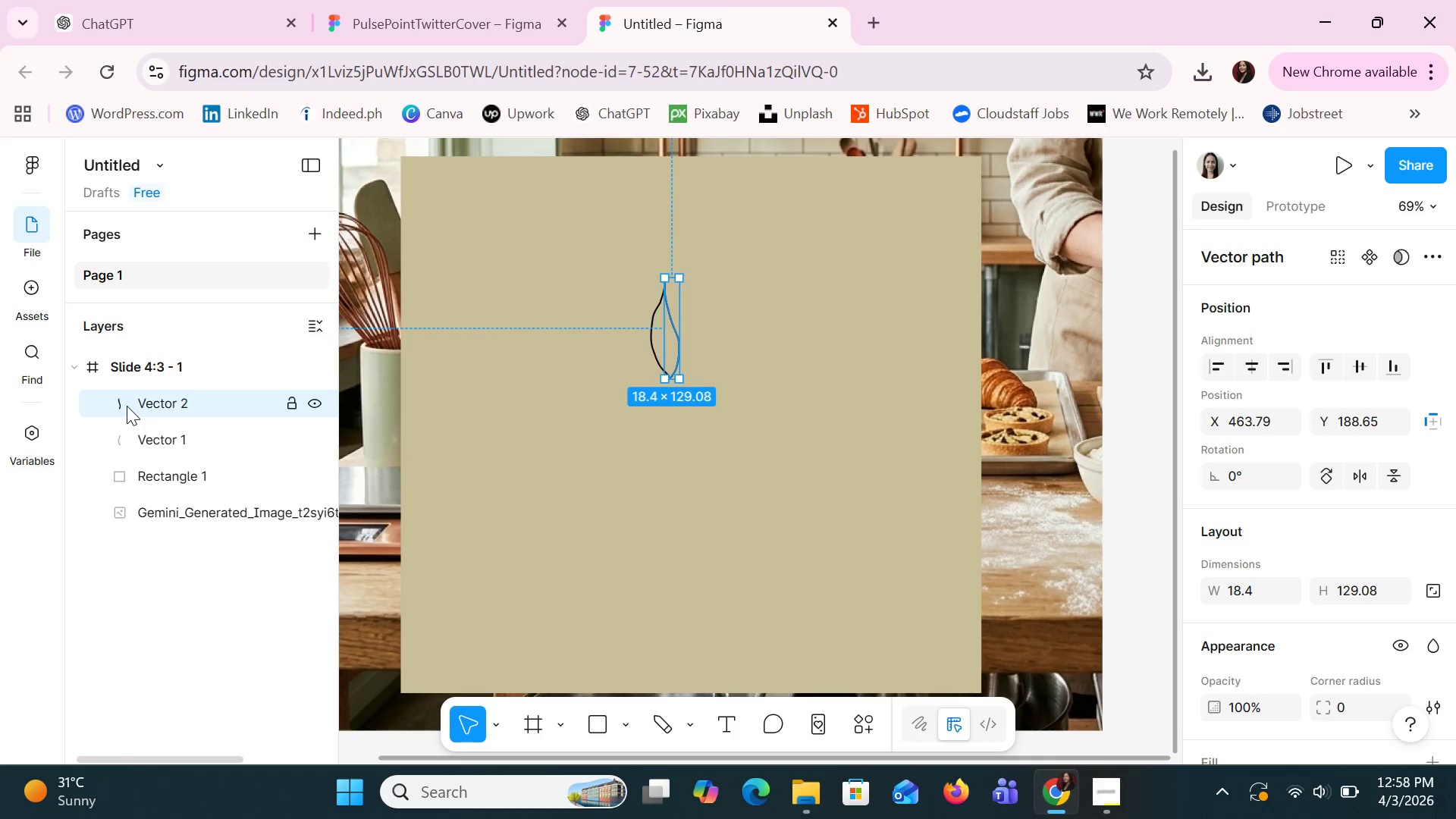 
hold_key(key=ShiftLeft, duration=1.5)
left_click([130, 423])
 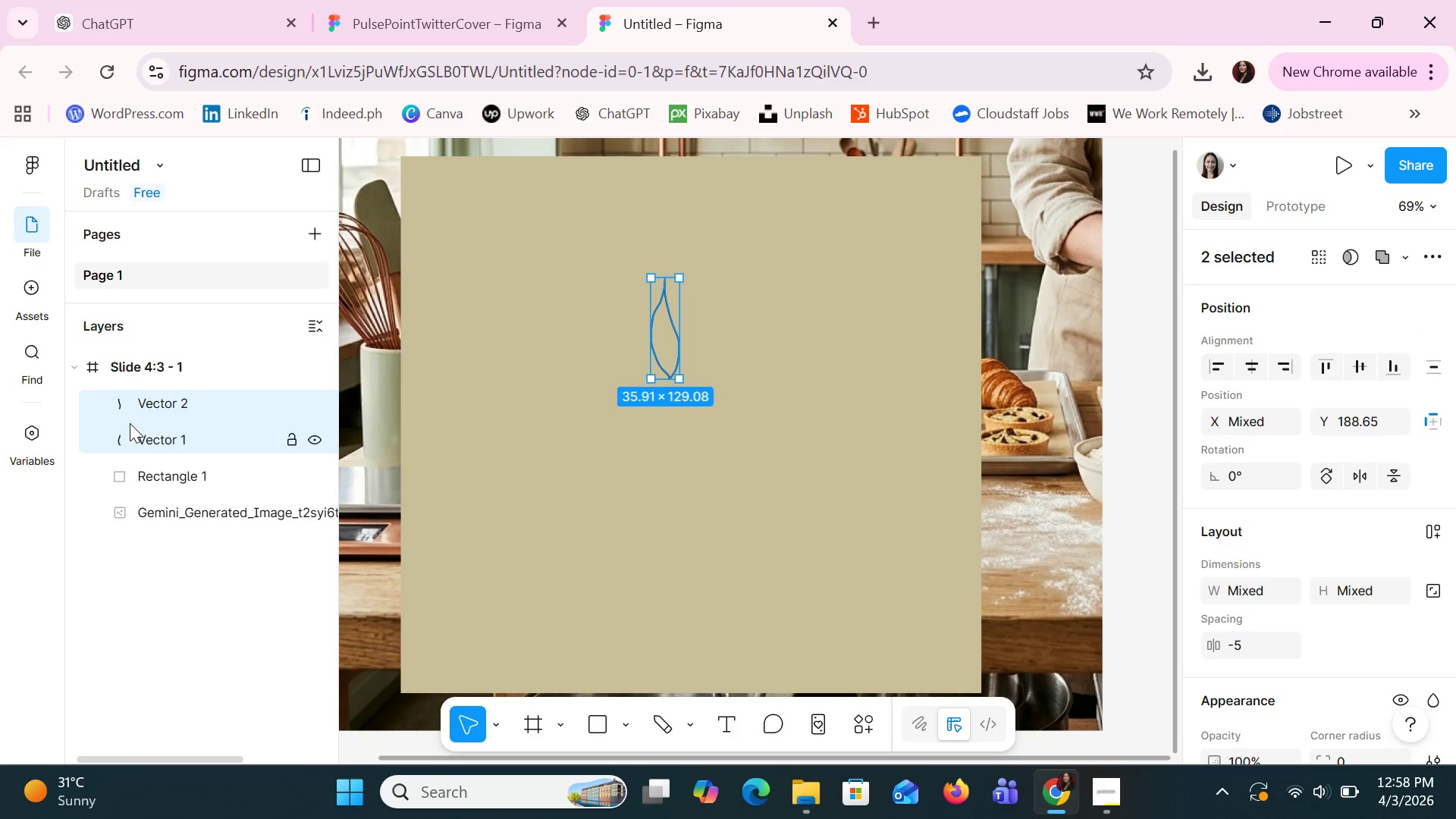 
hold_key(key=ShiftLeft, duration=0.33)
 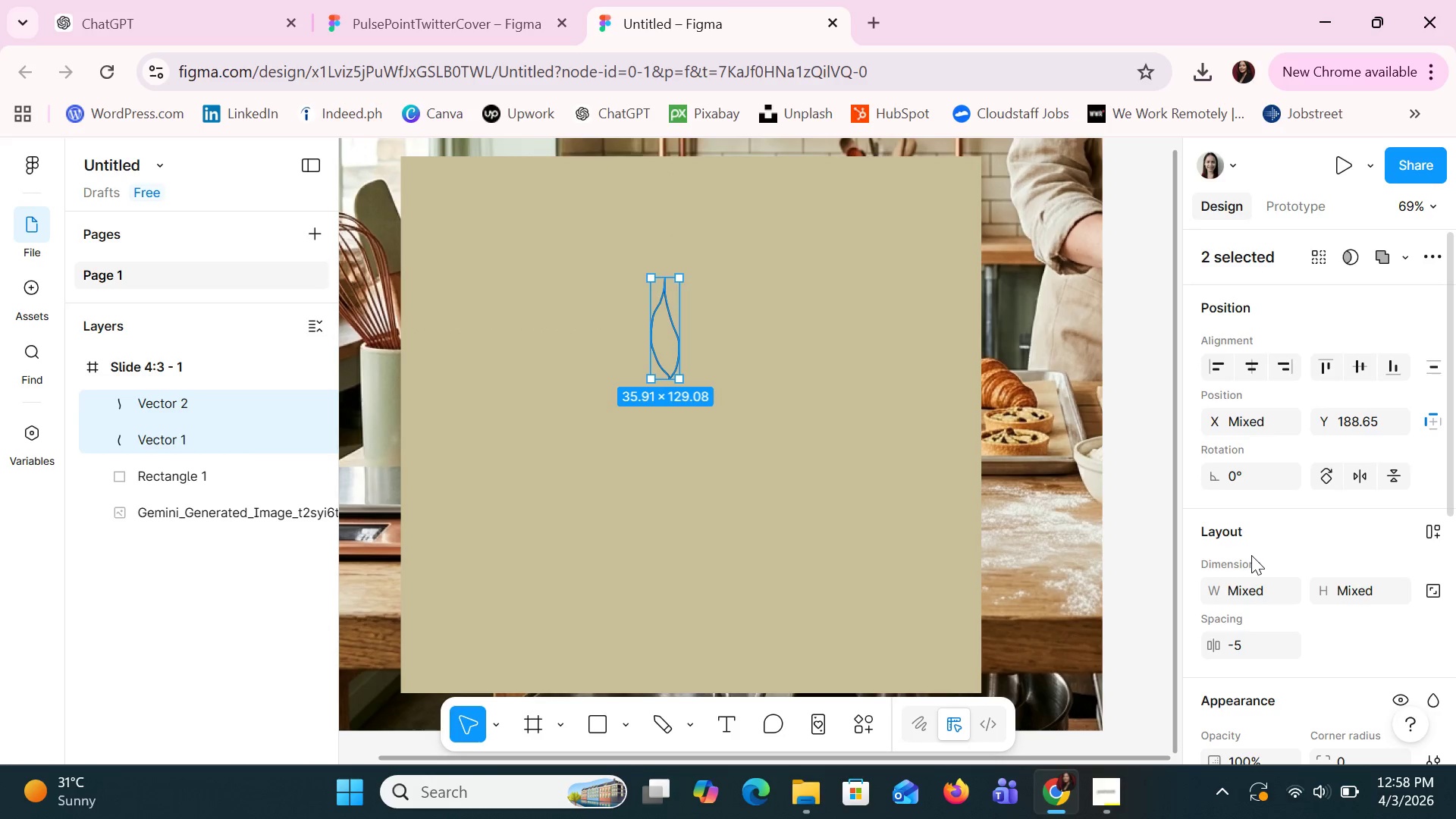 
scroll: coordinate [1254, 560], scroll_direction: down, amount: 3.0
 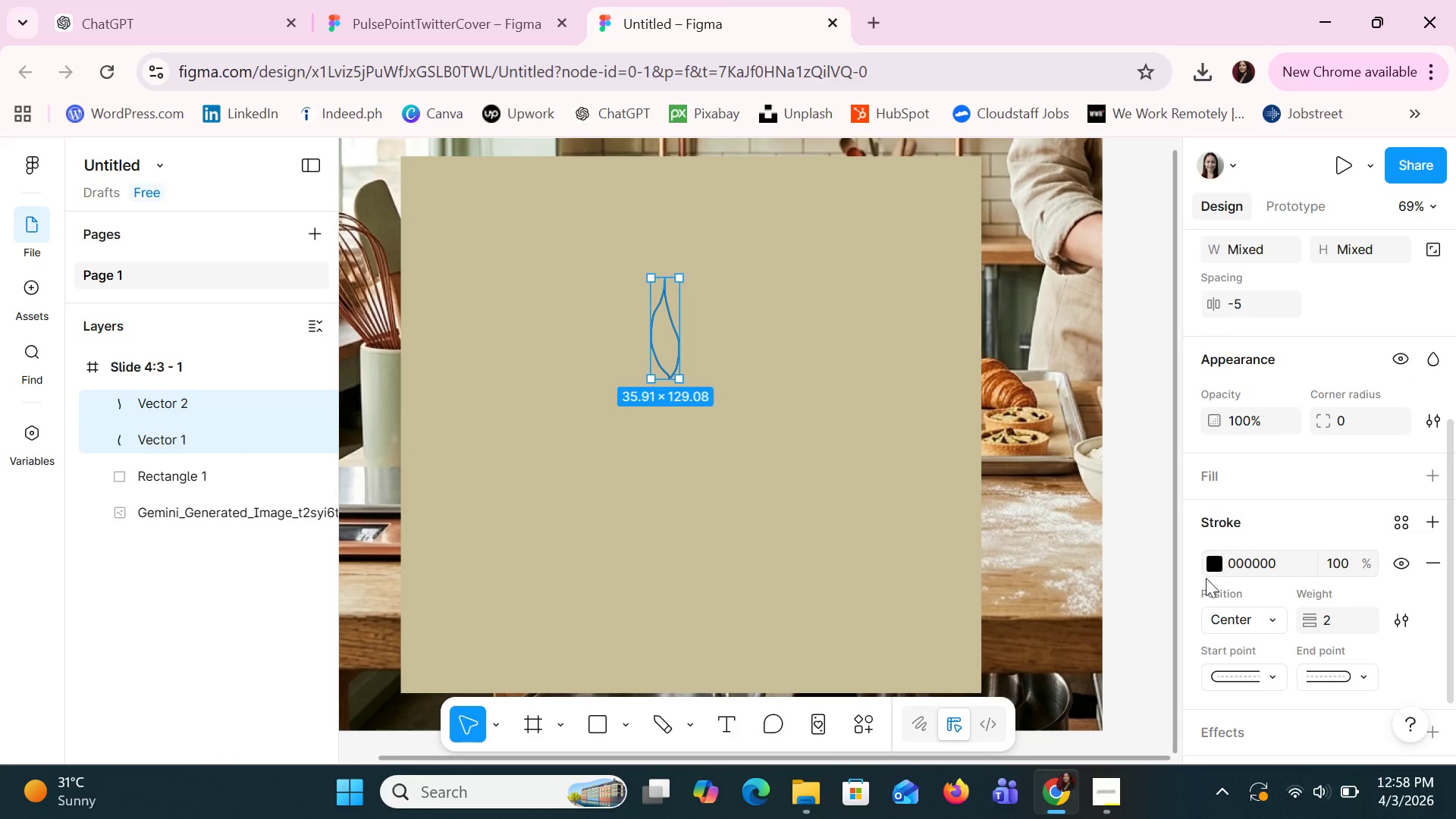 
left_click([1206, 579])
 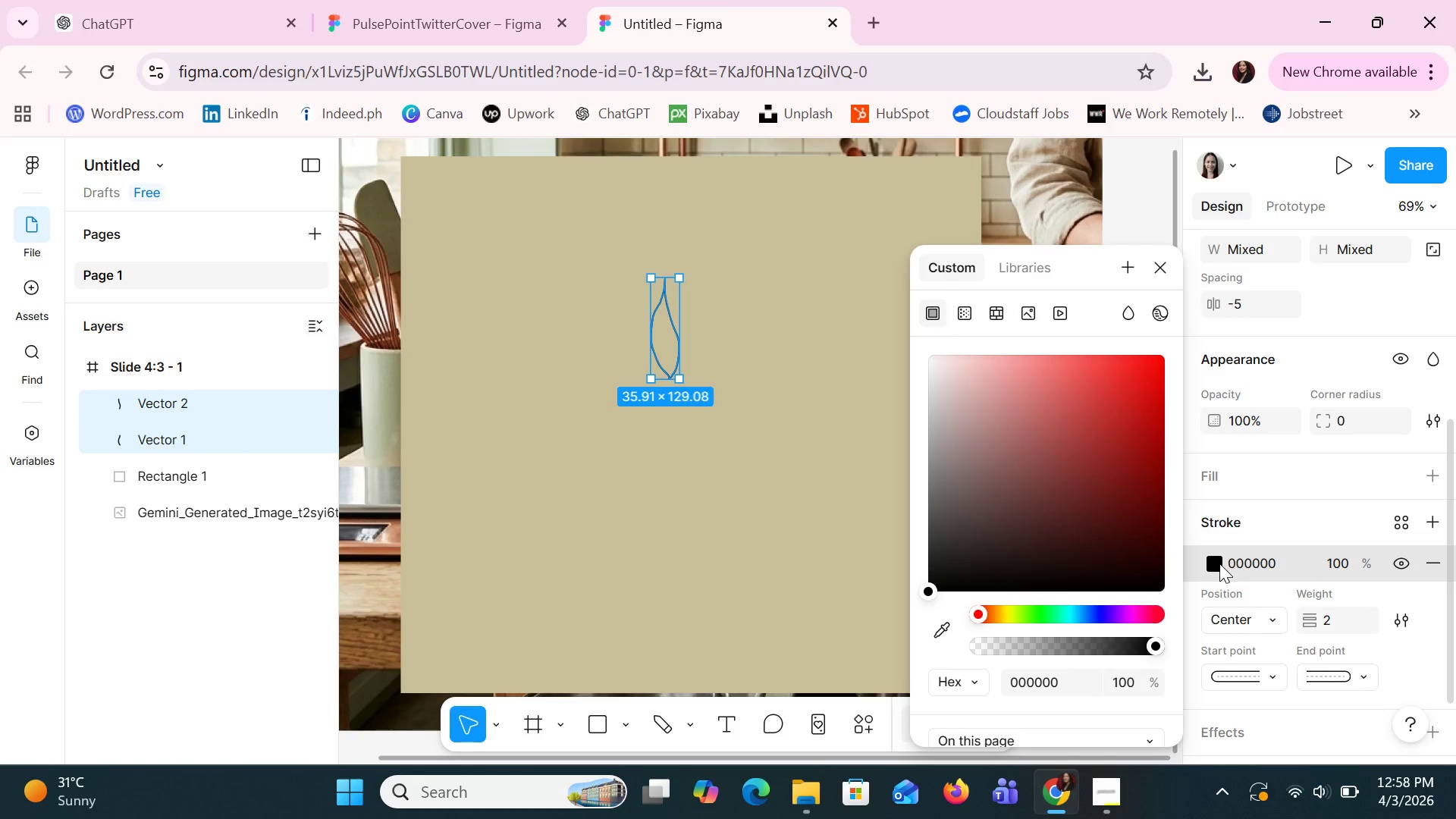 
key(Alt+AltLeft)
 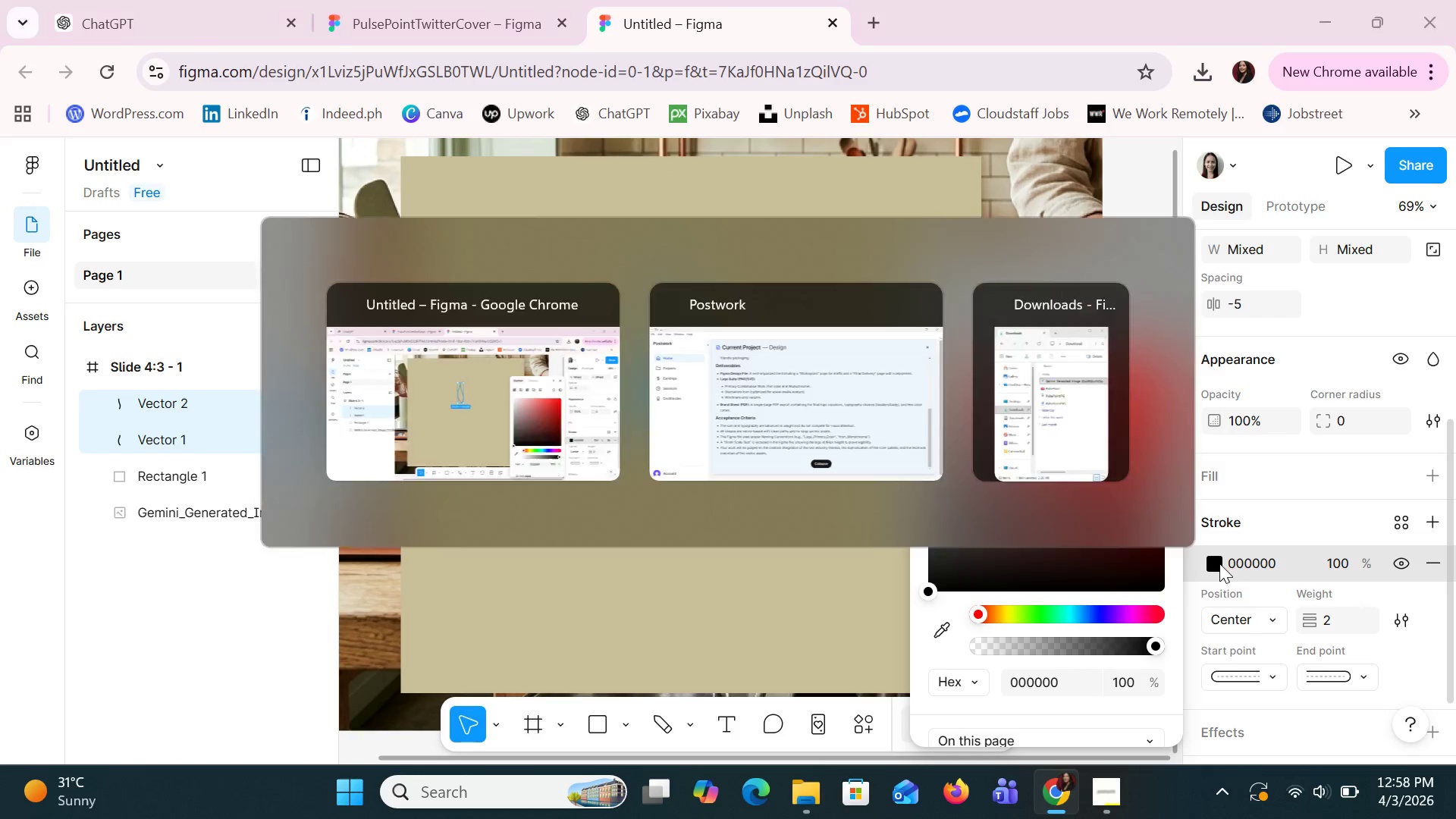 
key(Alt+Tab)
 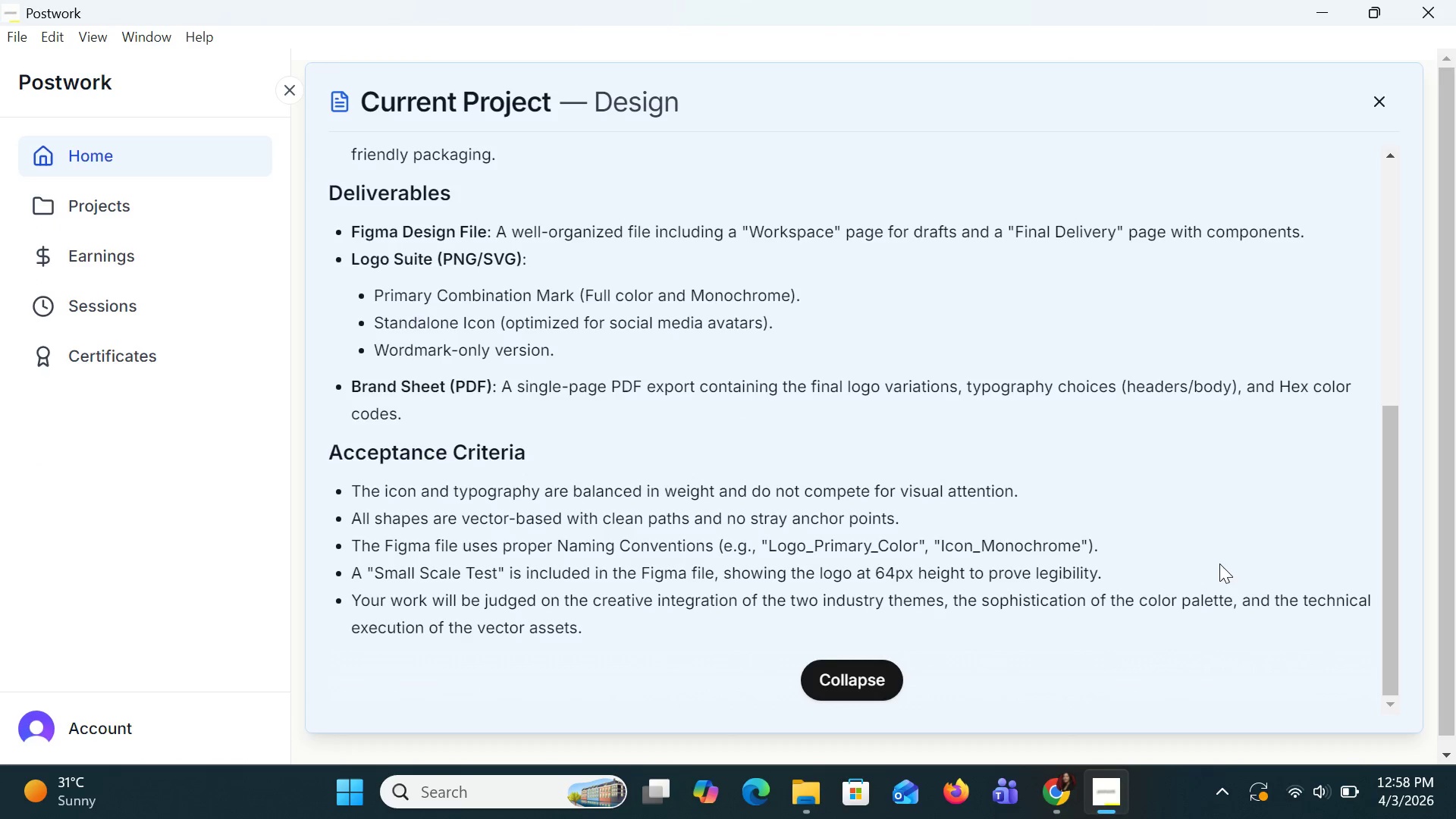 
key(Alt+AltLeft)
 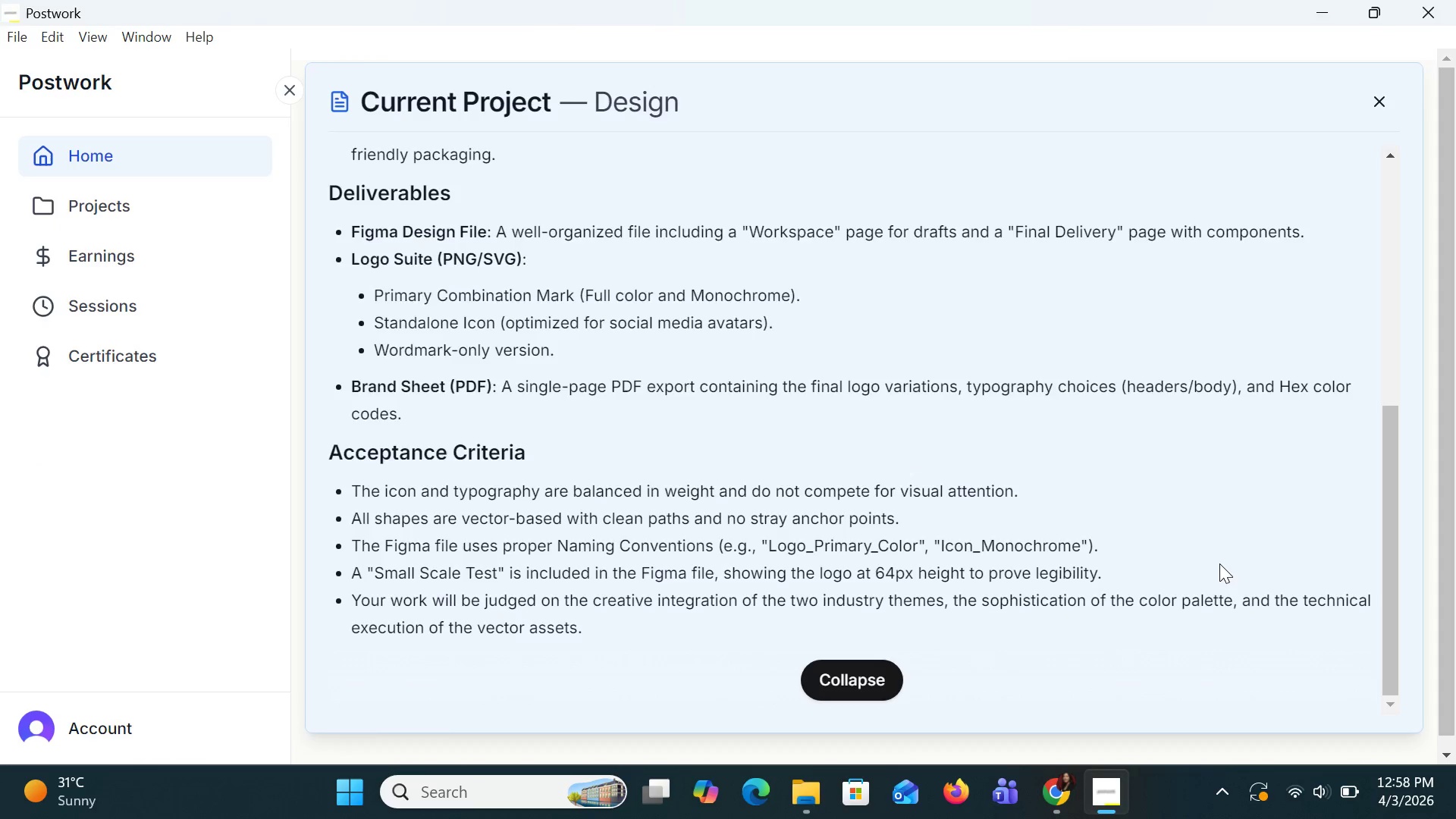 
key(Alt+Tab)
 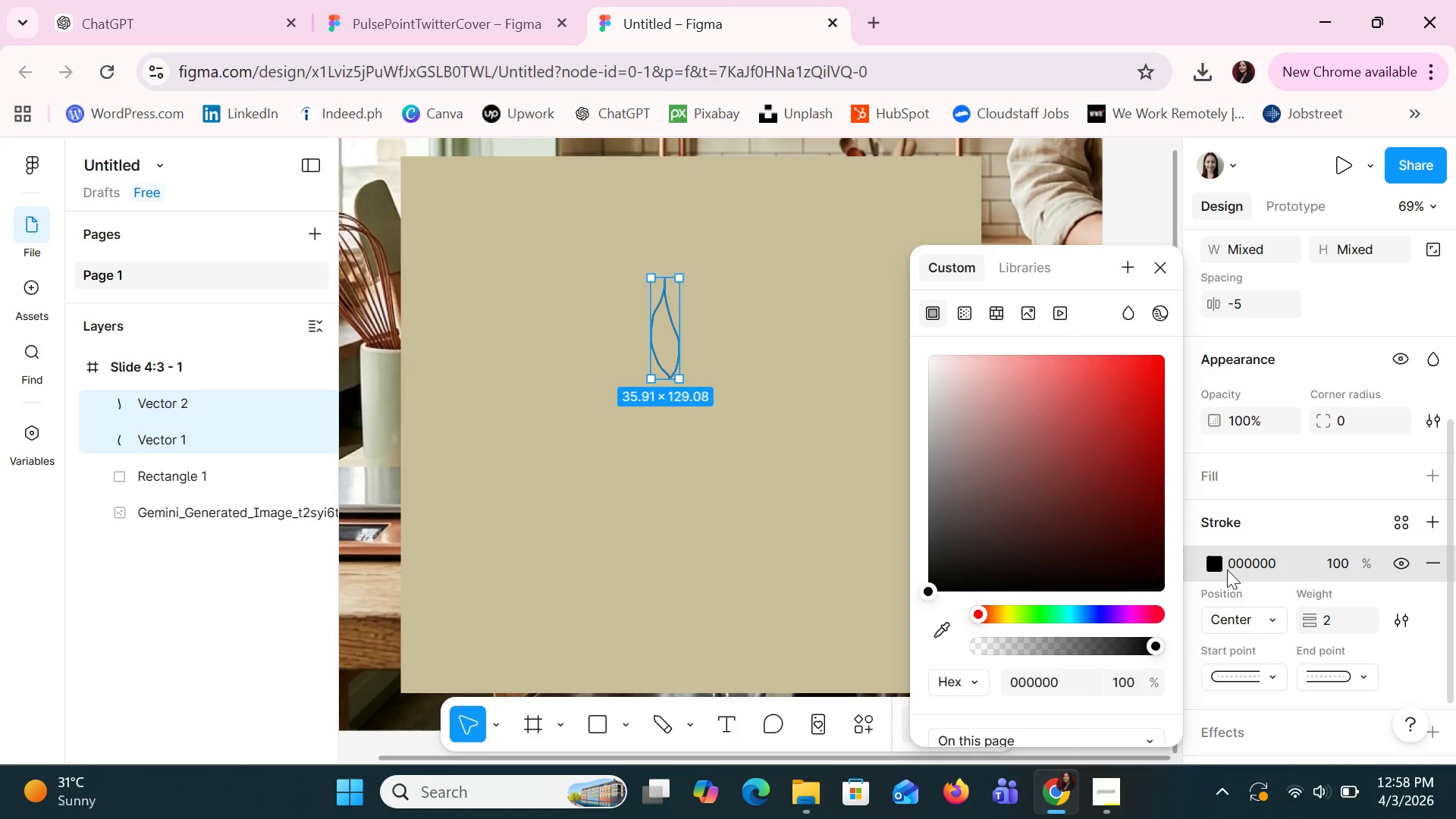 
wait(11.17)
 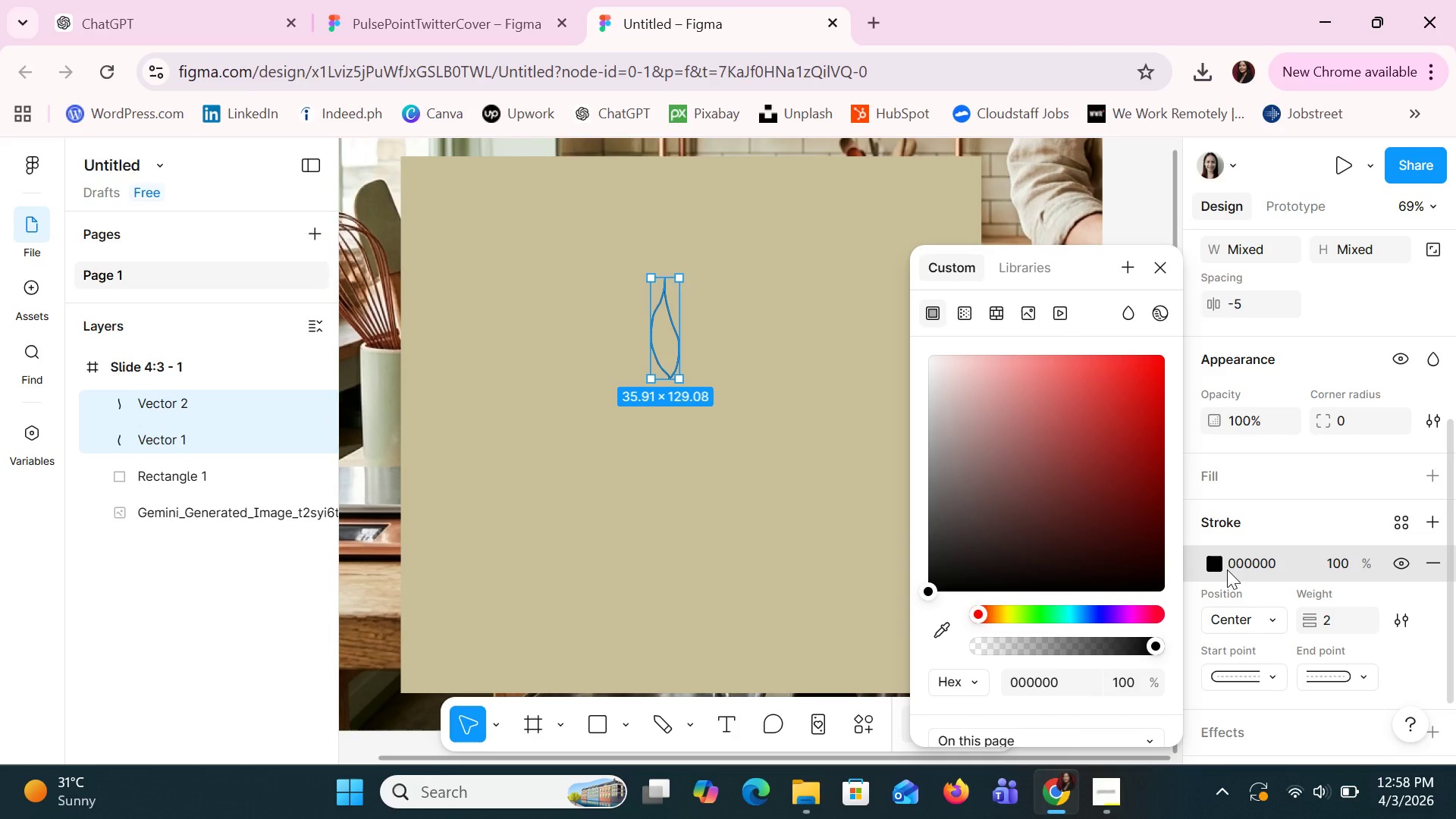 
left_click([1050, 488])
 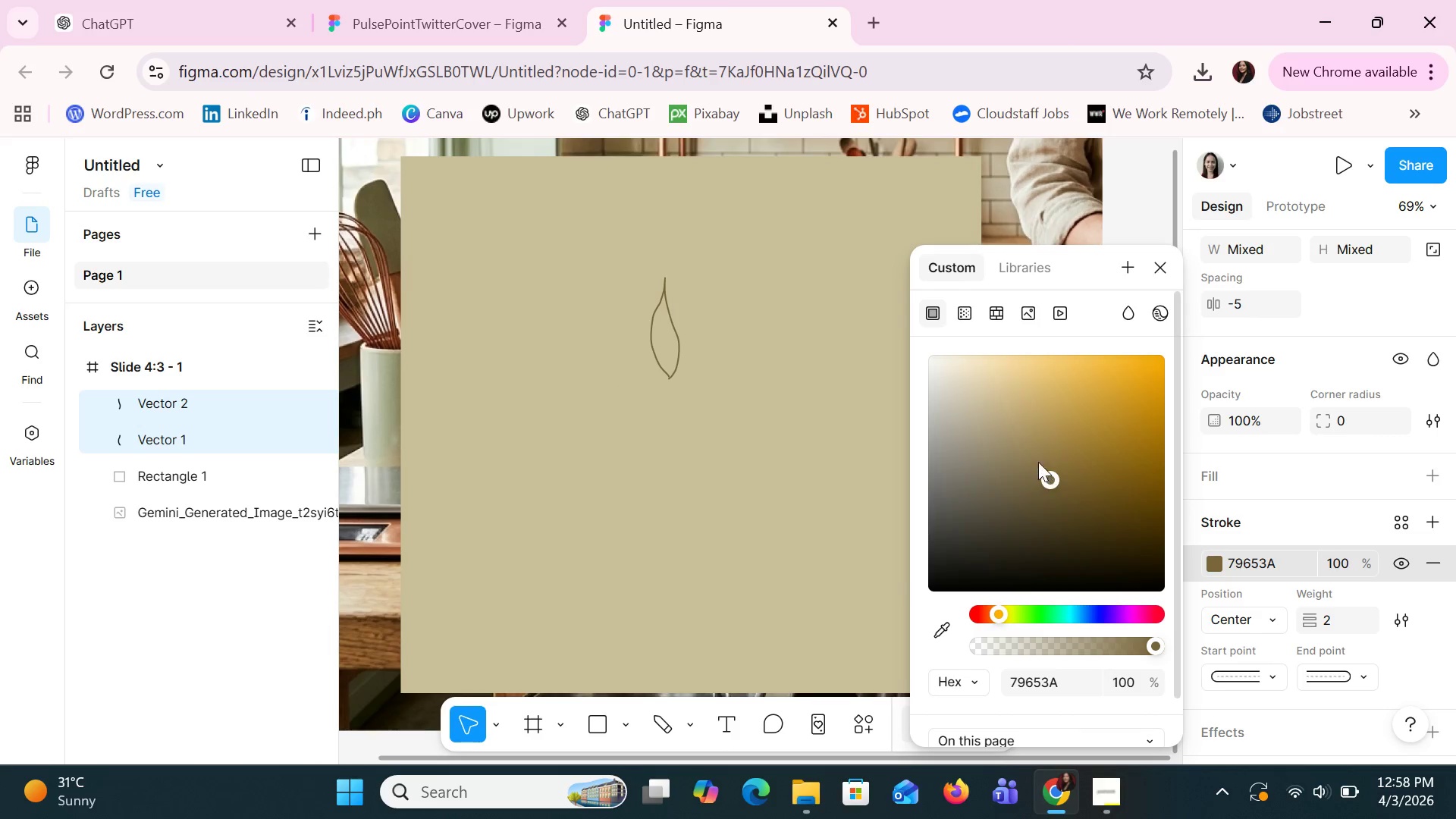 
left_click([1024, 432])
 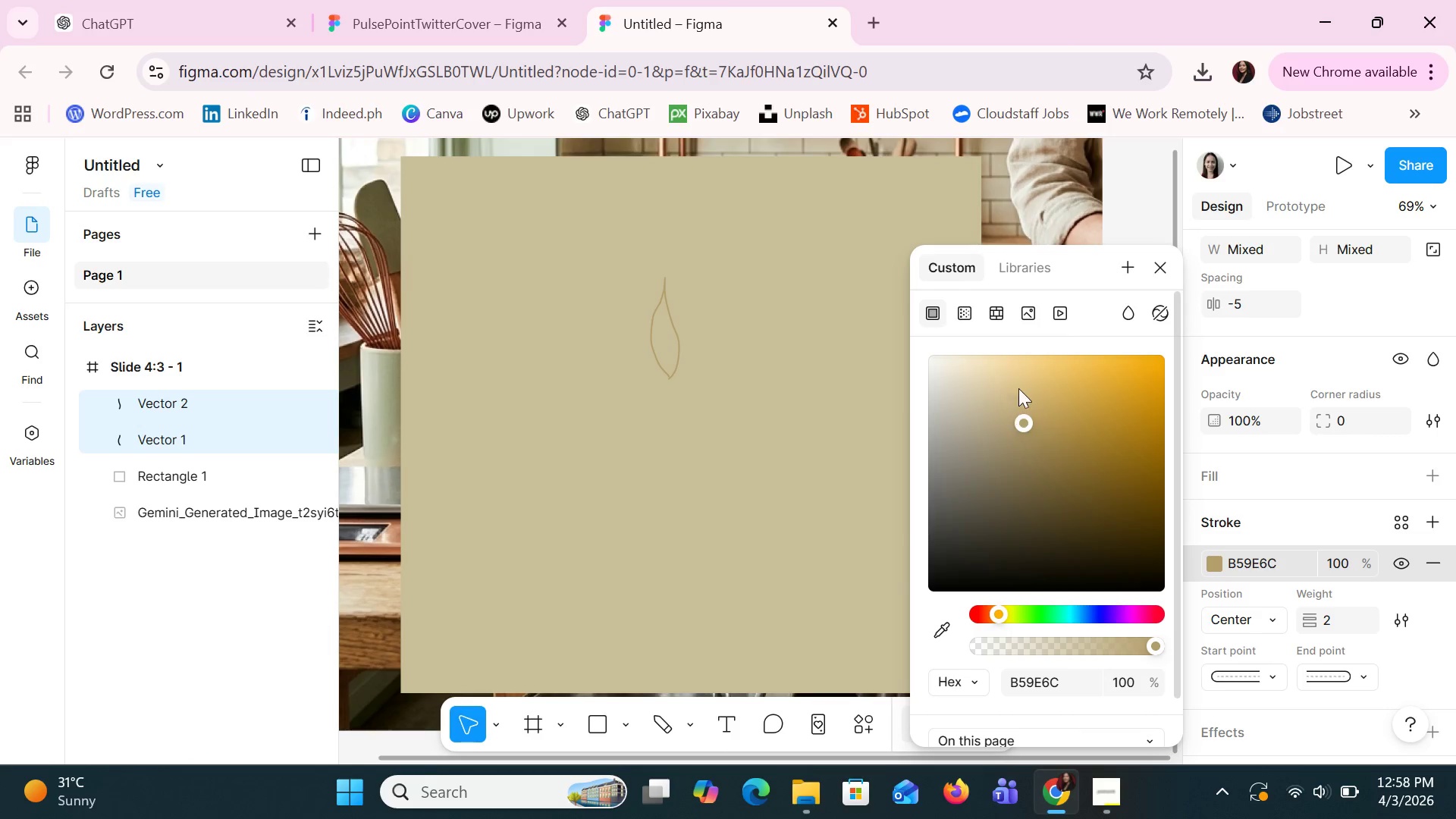 
left_click([1018, 384])
 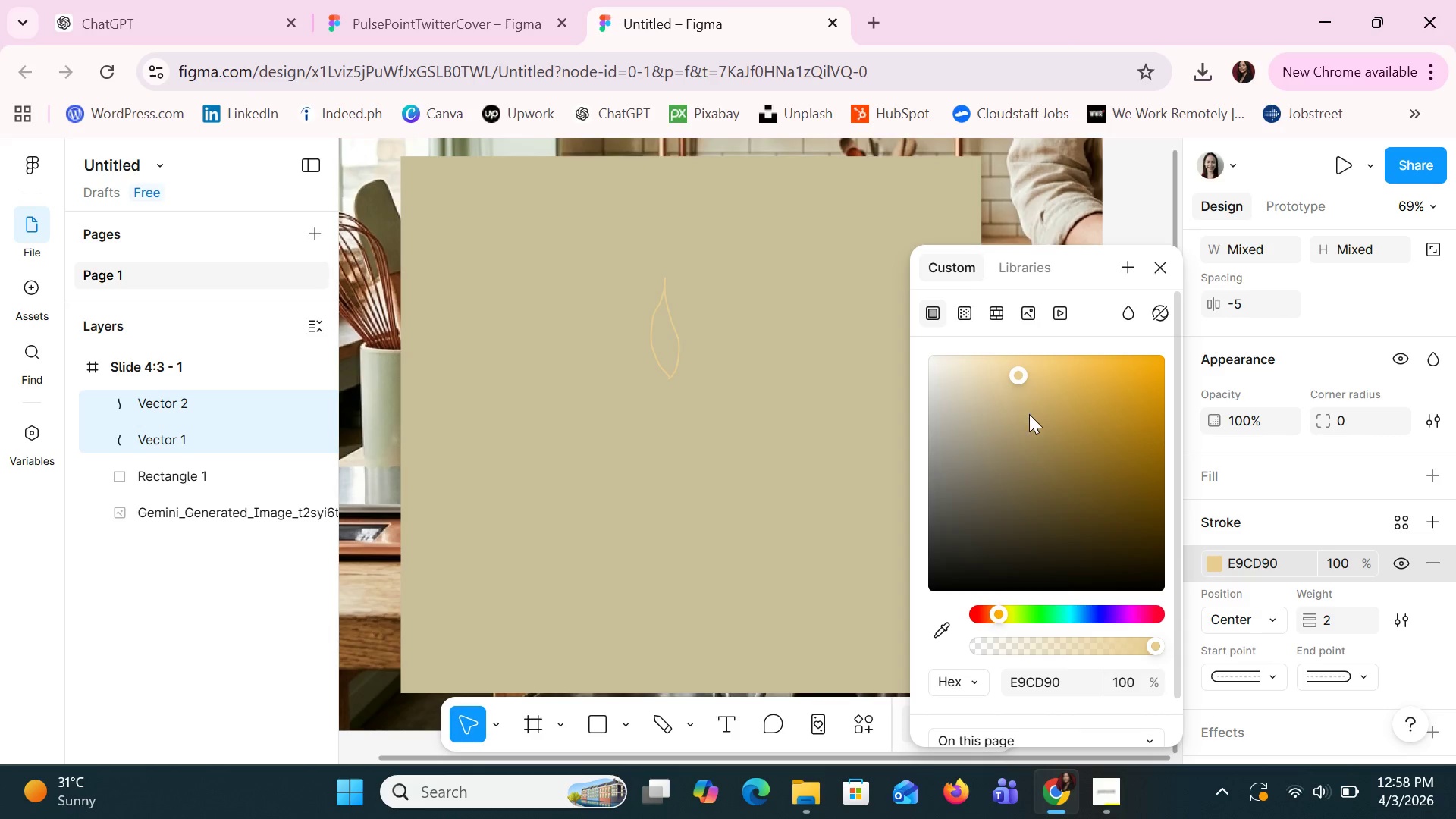 
left_click([1043, 430])
 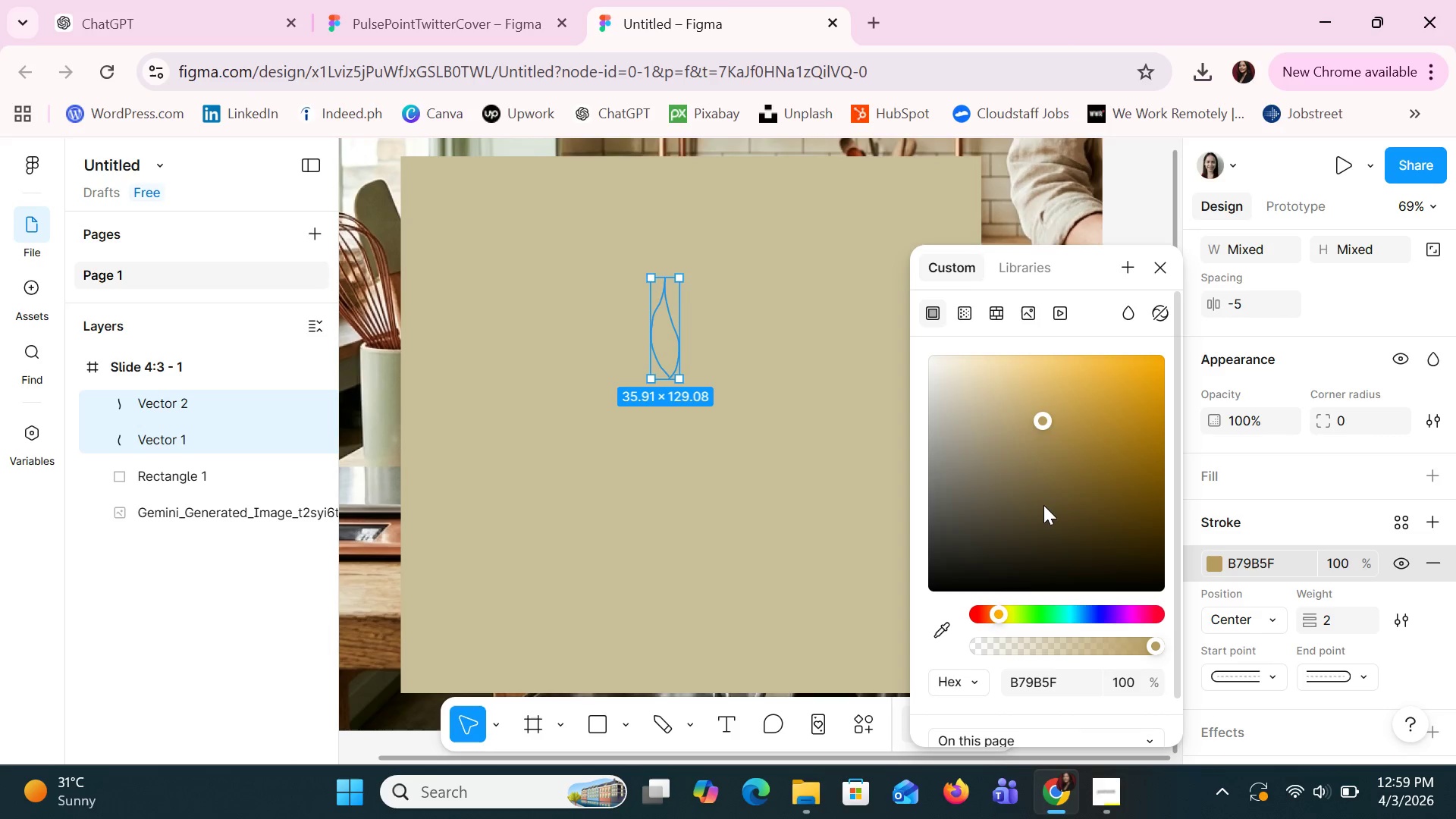 
left_click([946, 564])
 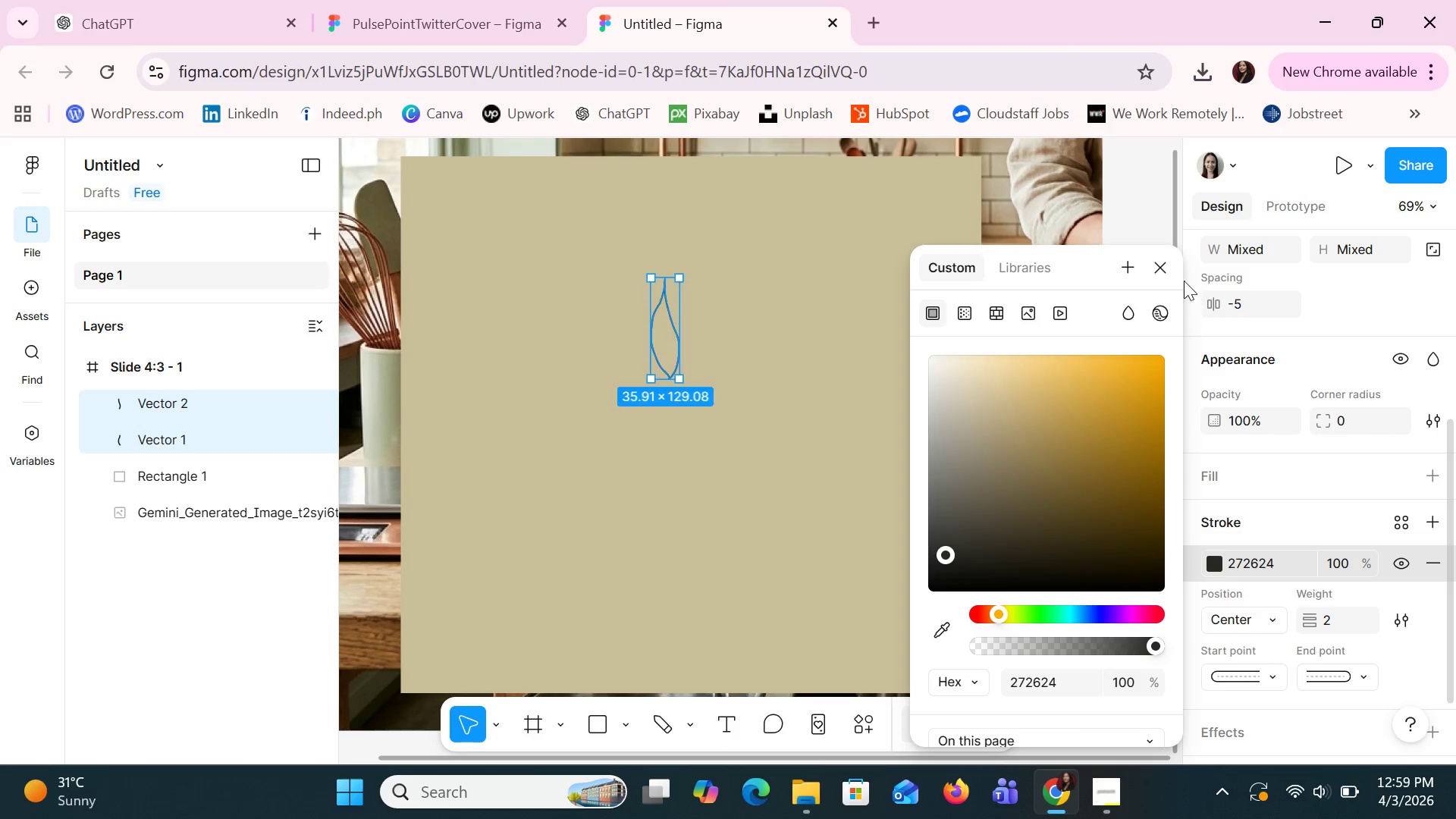 
left_click([1171, 271])
 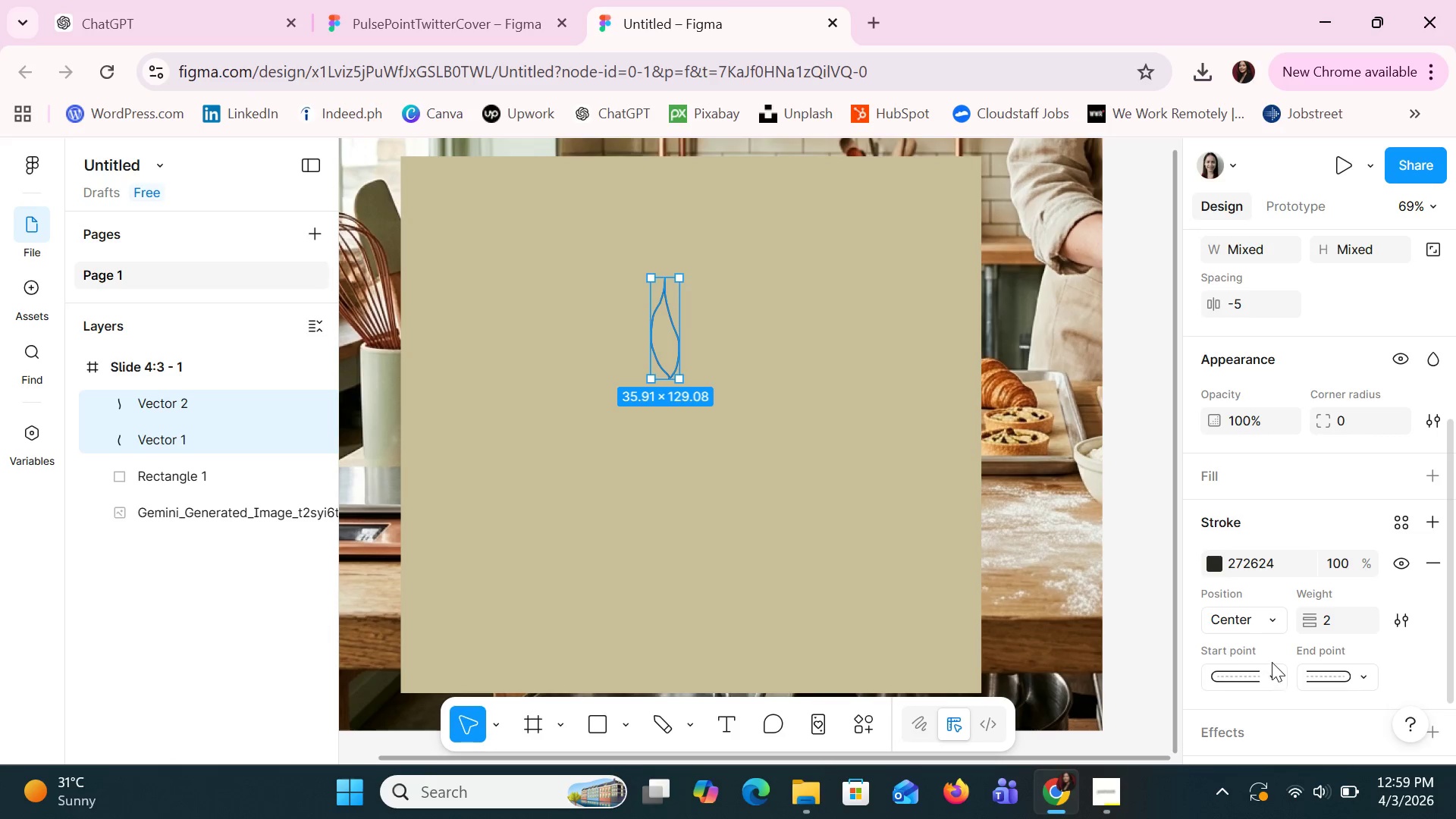 
scroll: coordinate [1300, 582], scroll_direction: down, amount: 3.0
 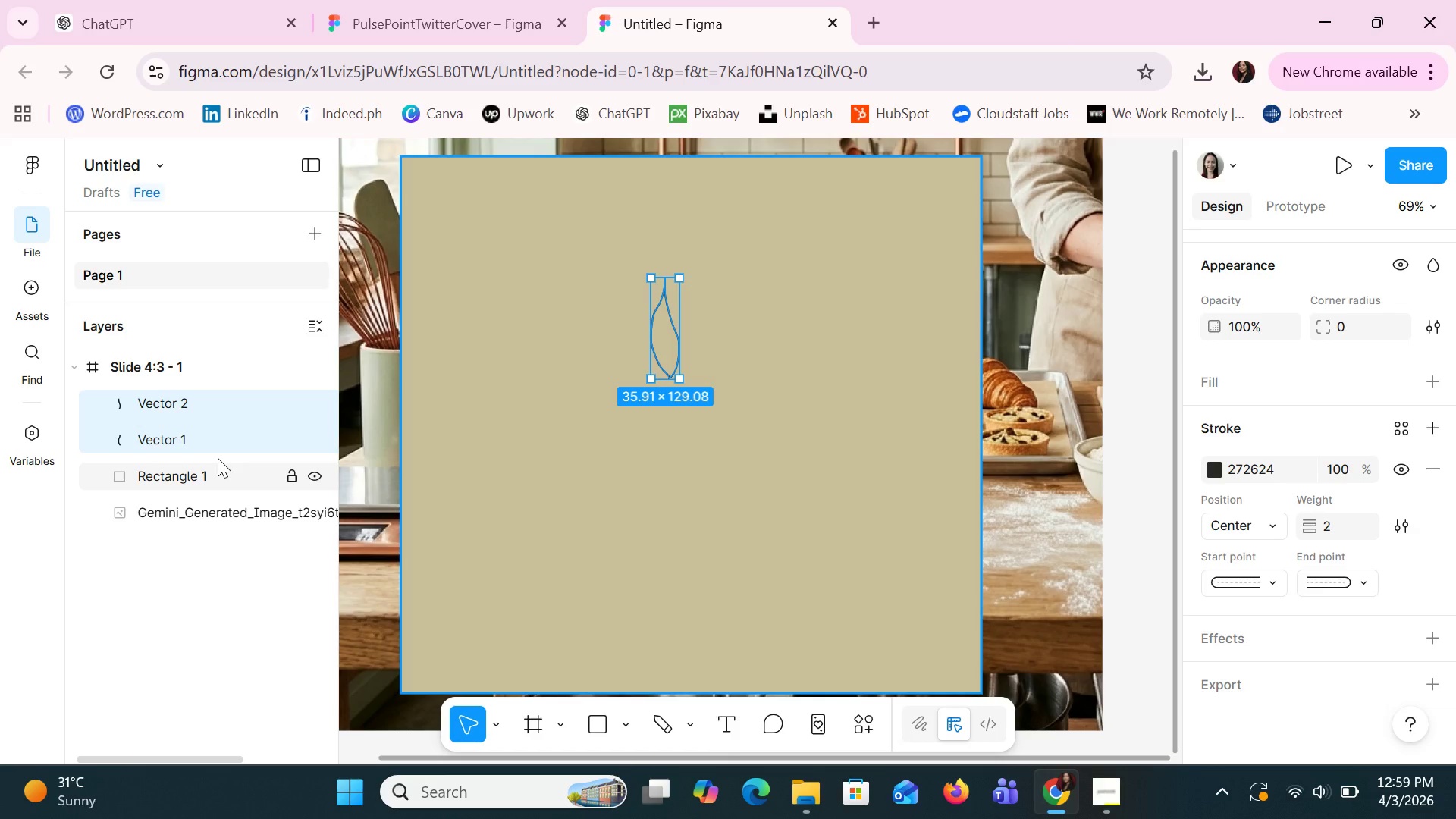 
key(Delete)
 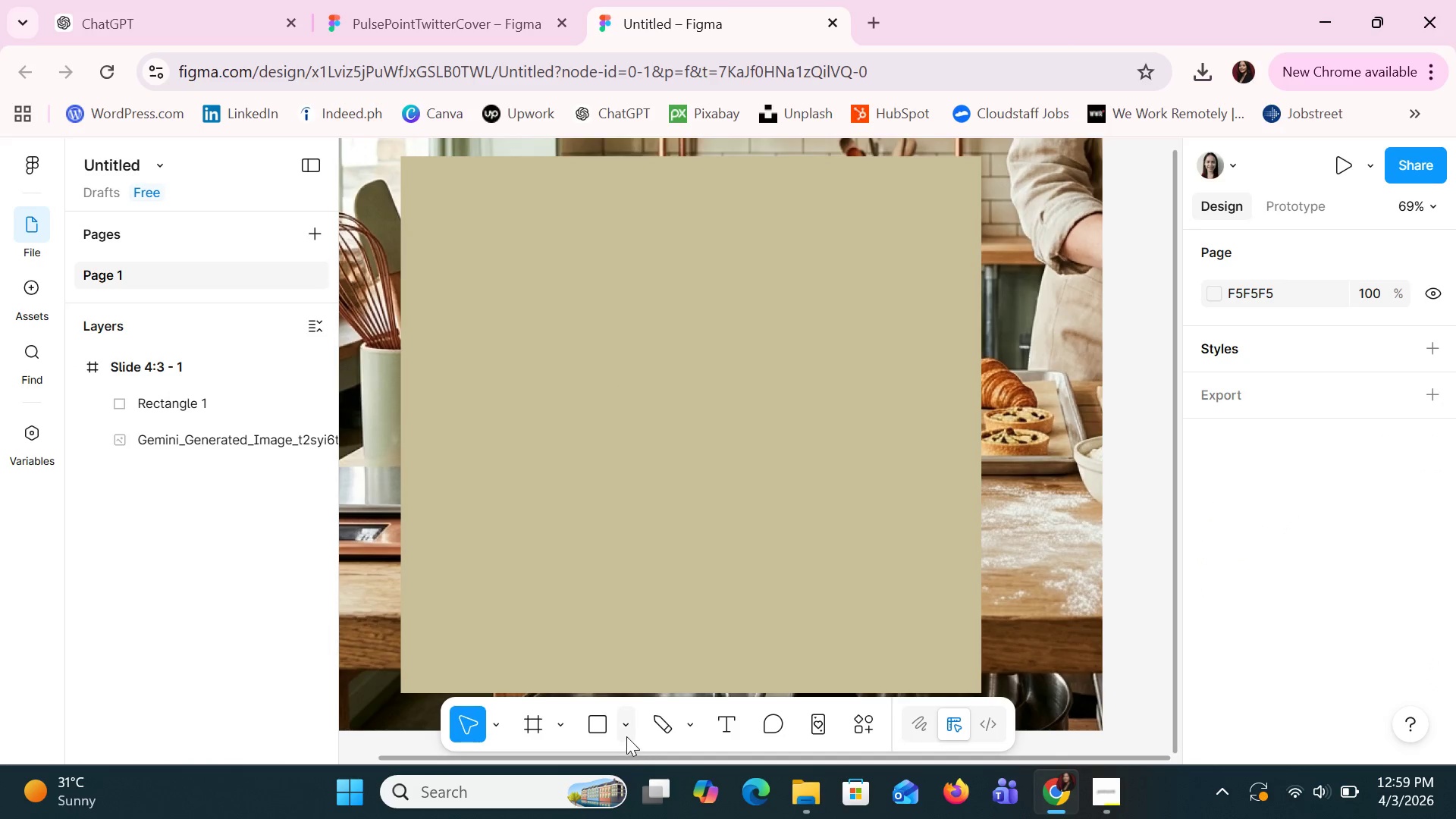 
left_click([654, 728])
 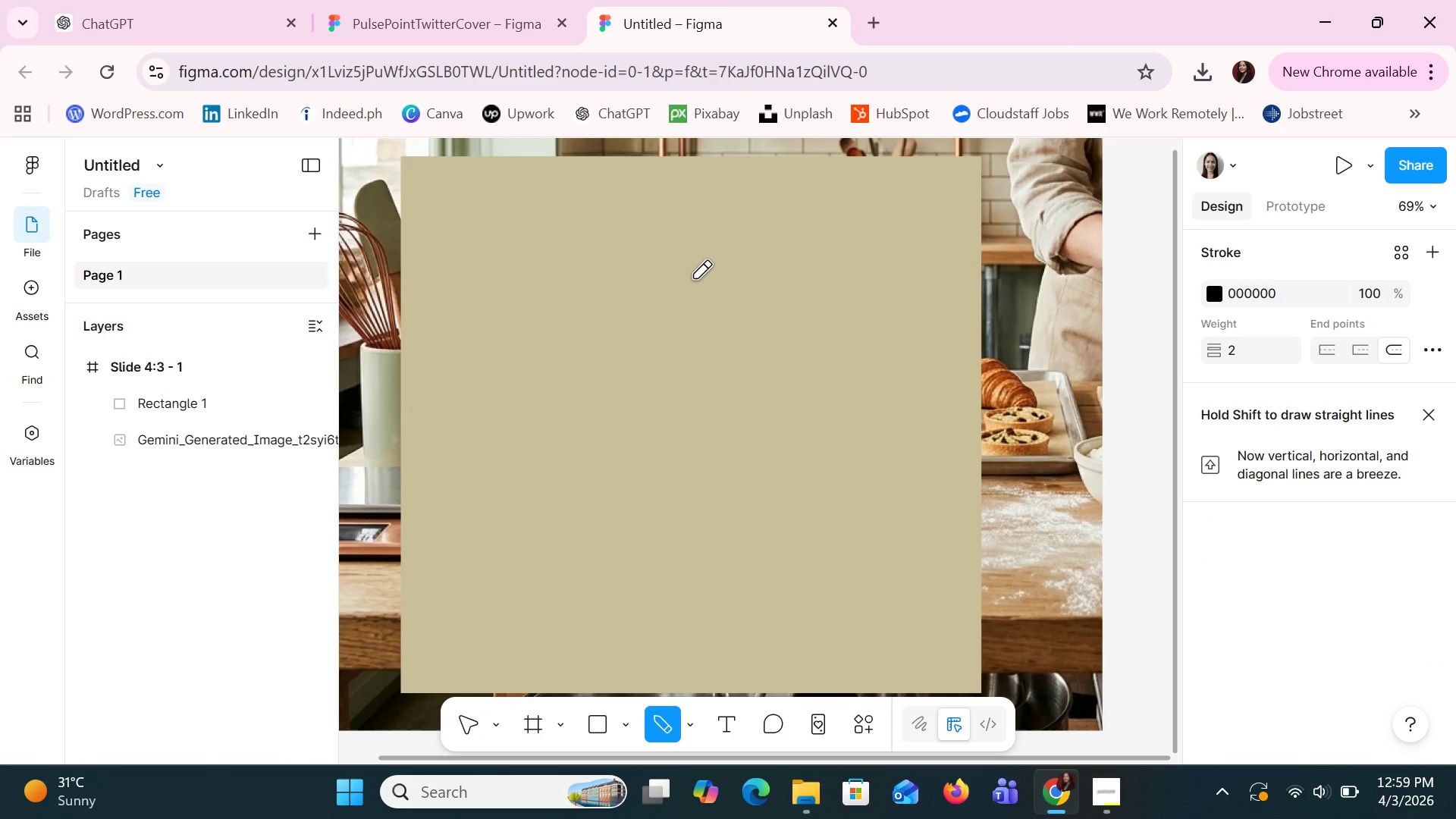 
left_click_drag(start_coordinate=[653, 300], to_coordinate=[651, 234])
 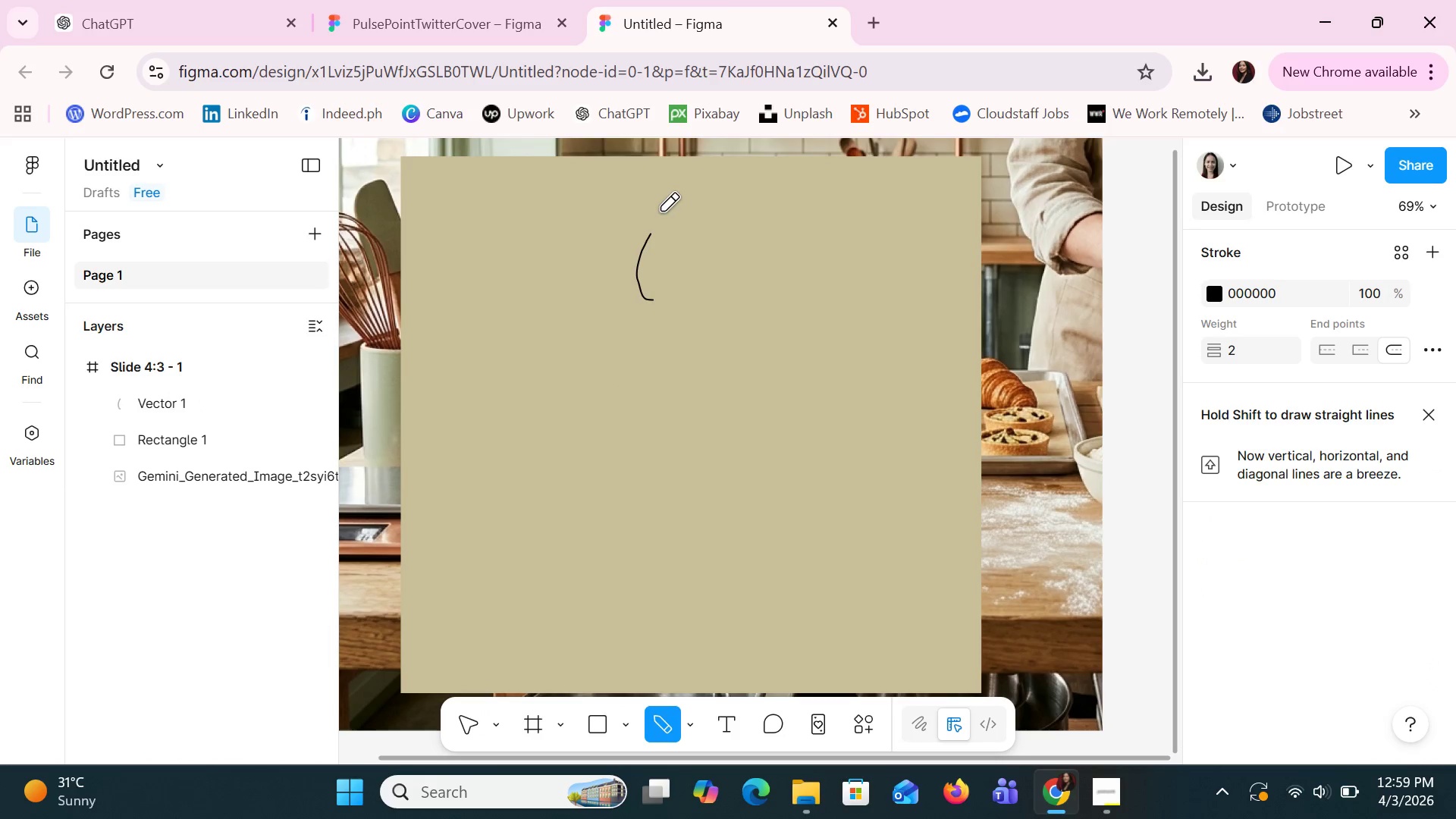 
left_click_drag(start_coordinate=[662, 210], to_coordinate=[646, 295])
 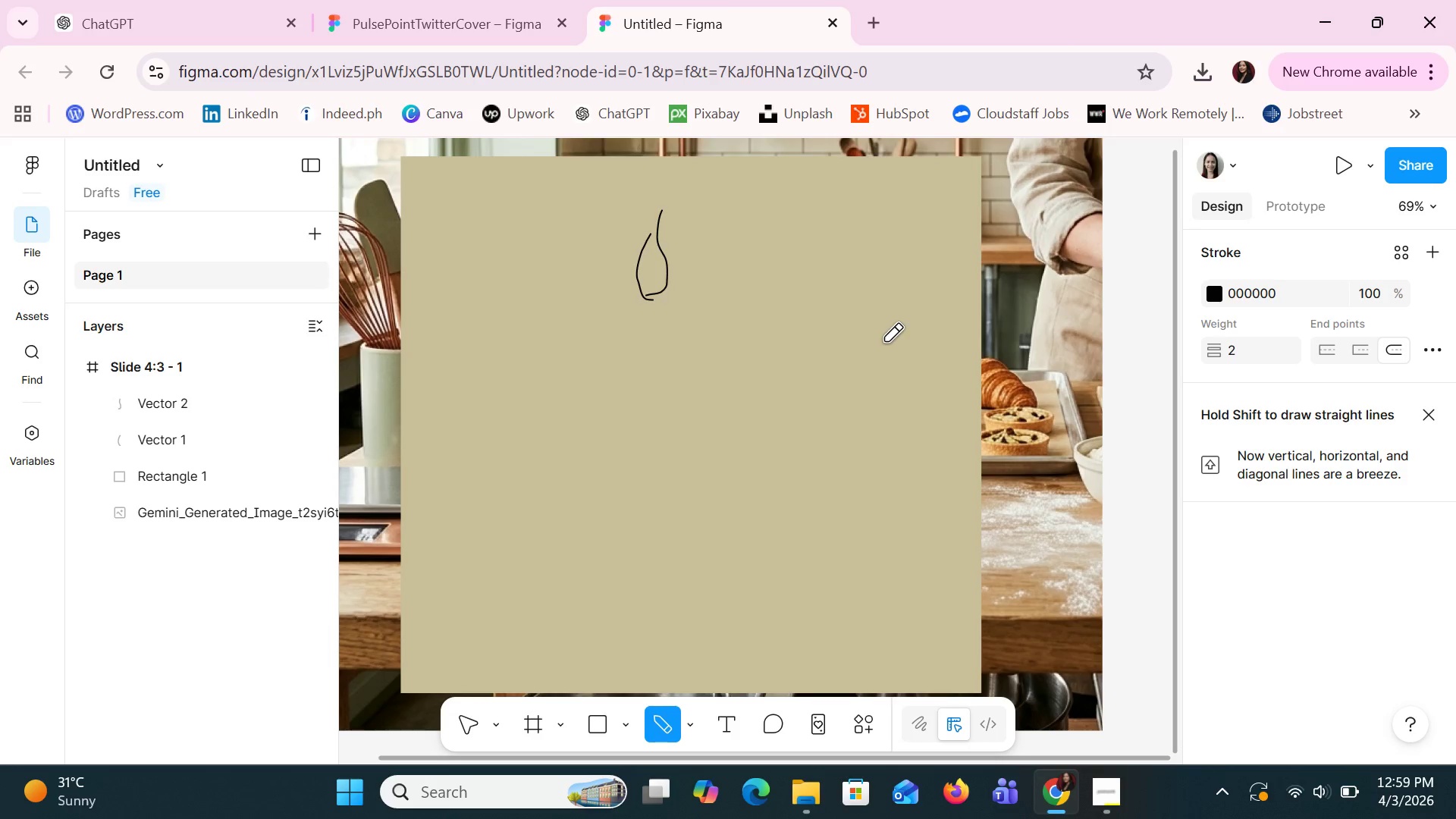 
key(Escape)
 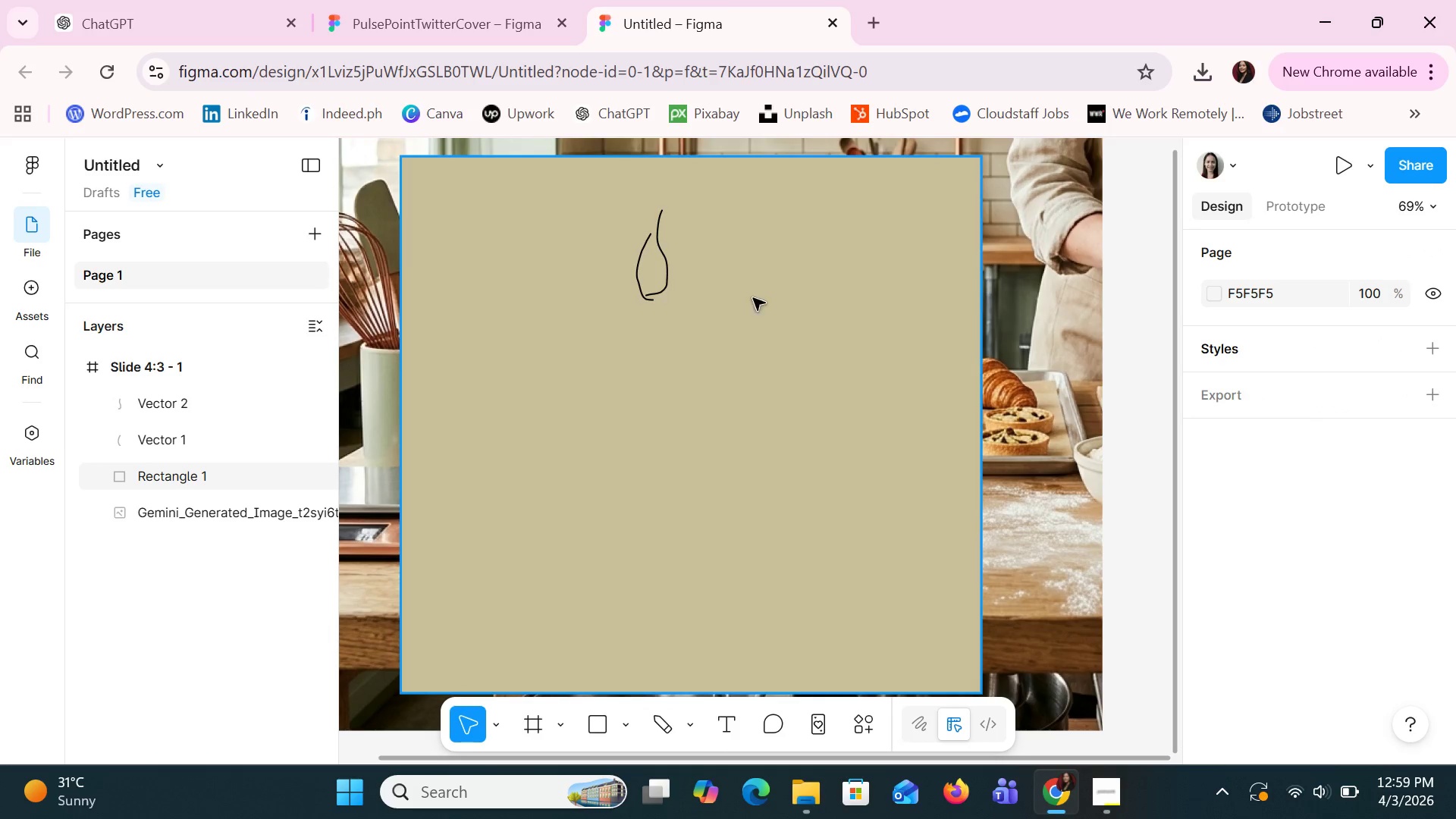 
left_click([662, 281])
 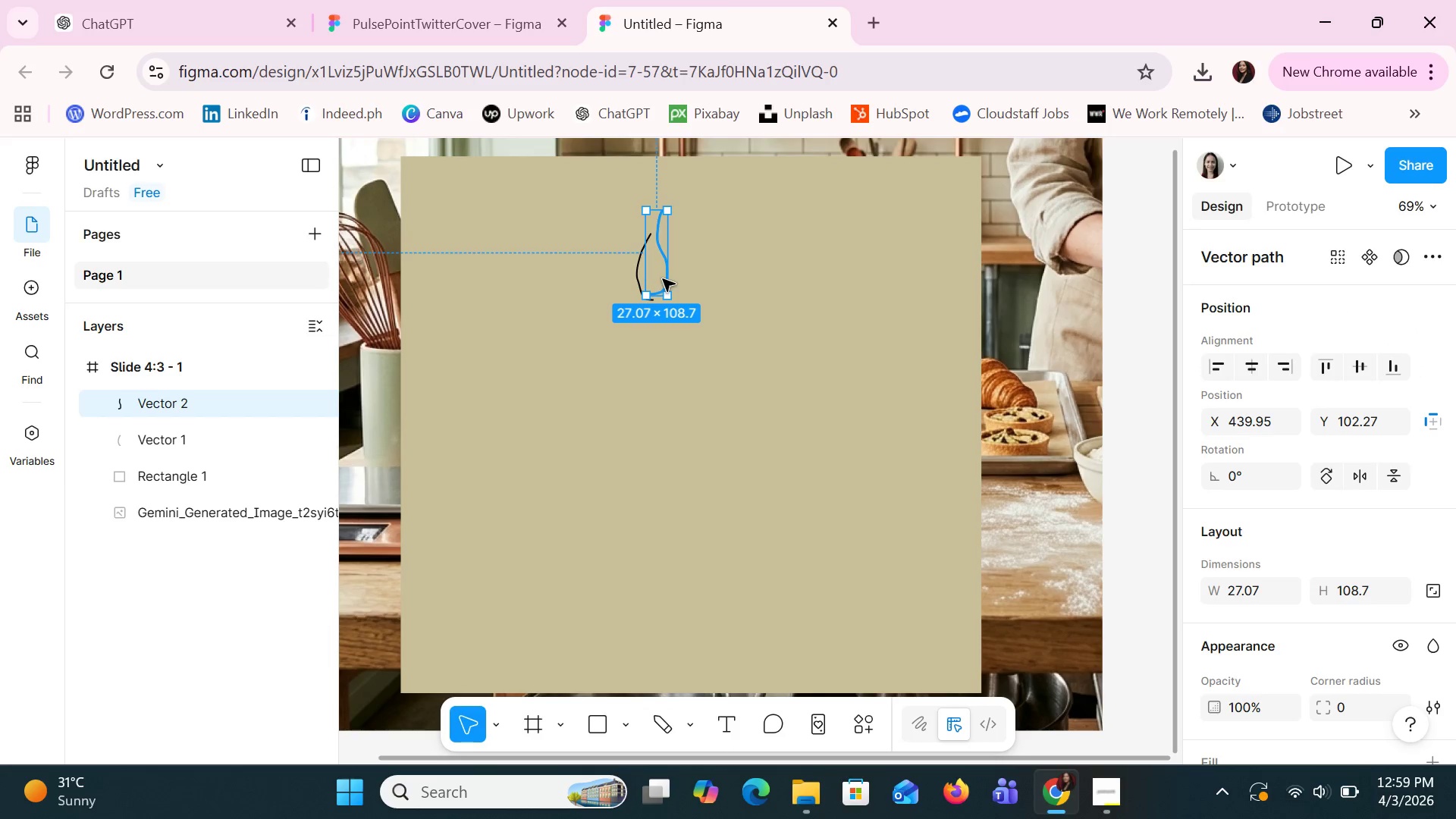 
key(Delete)
 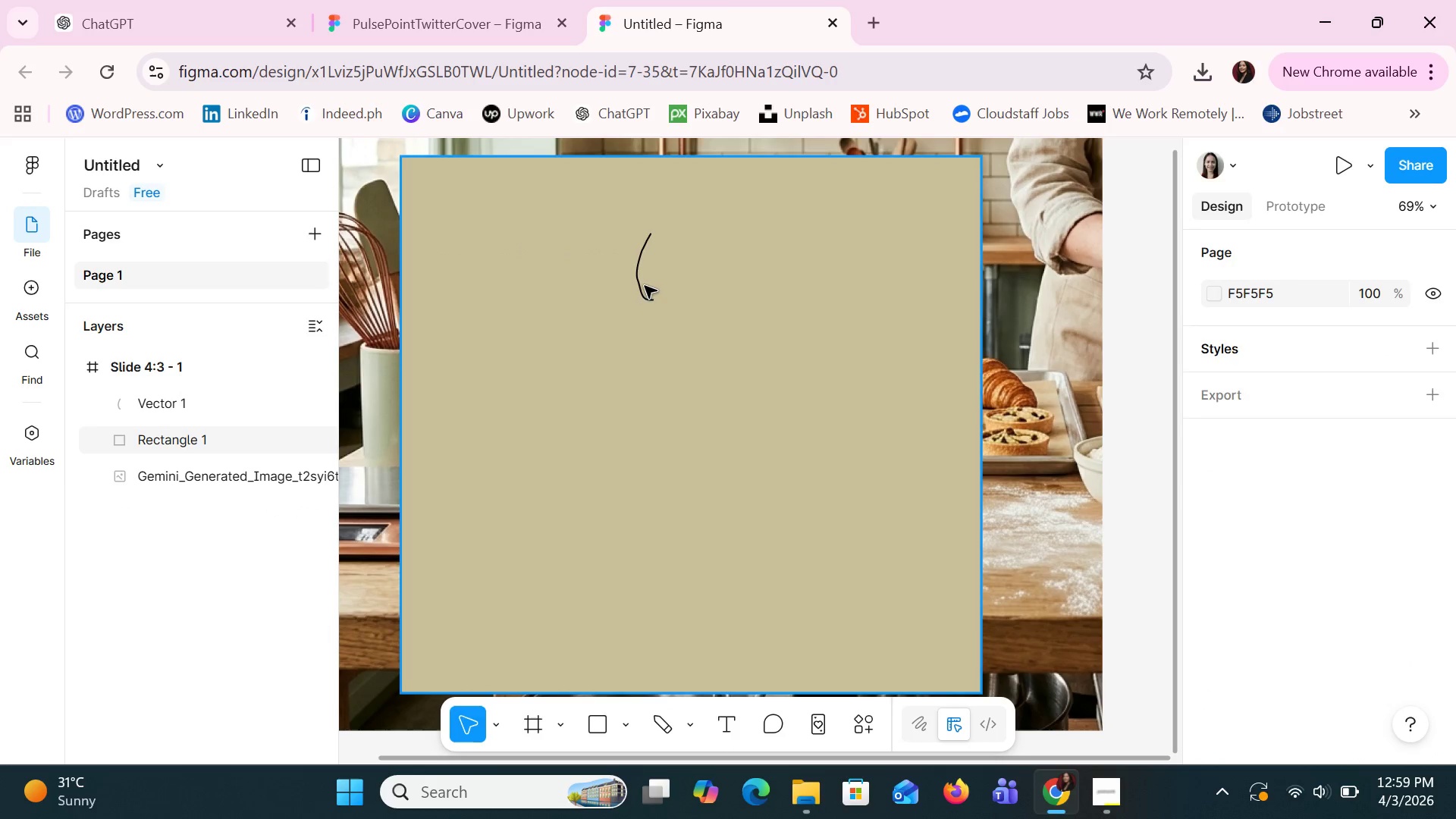 
double_click([640, 287])
 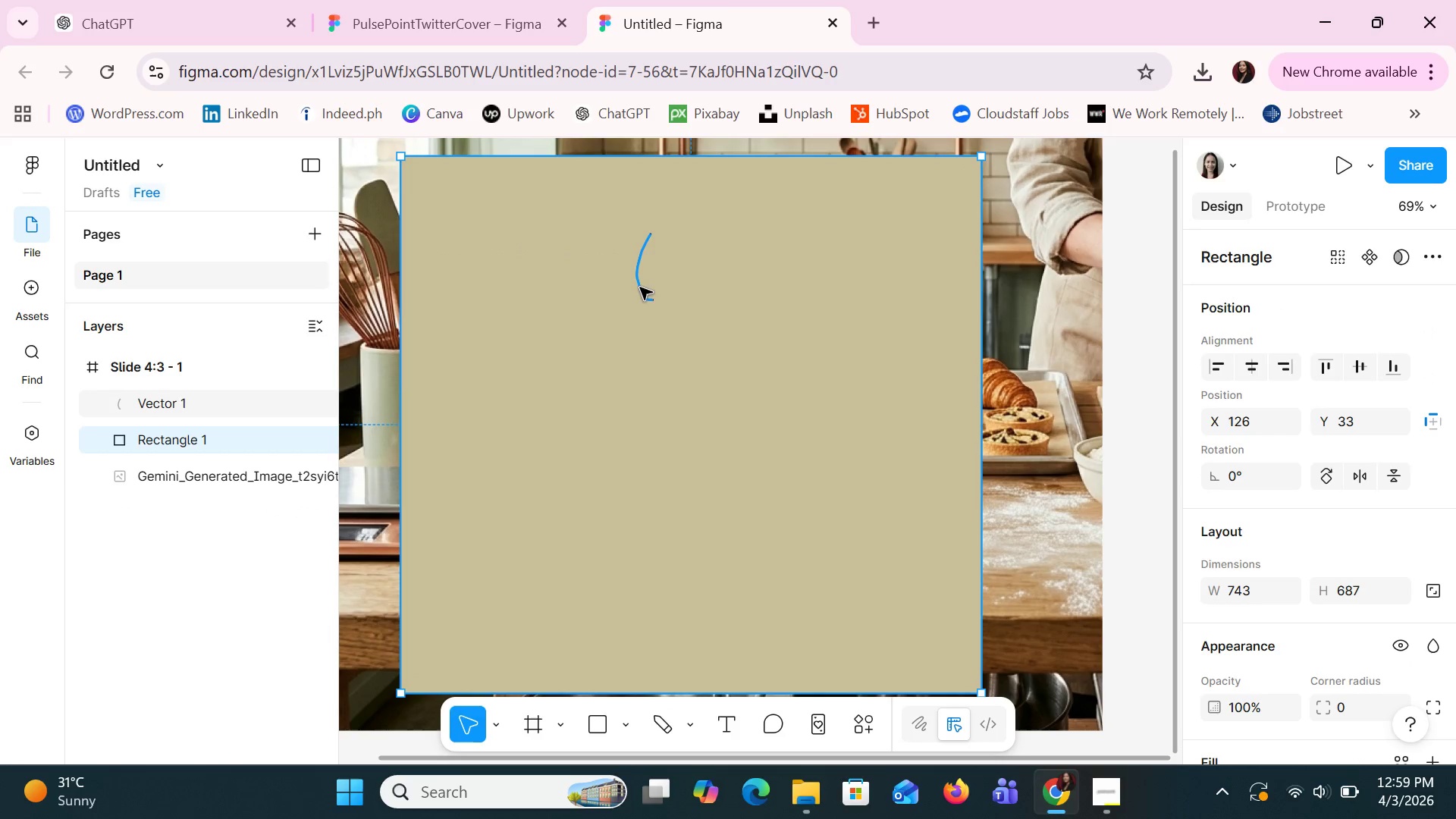 
key(Delete)
 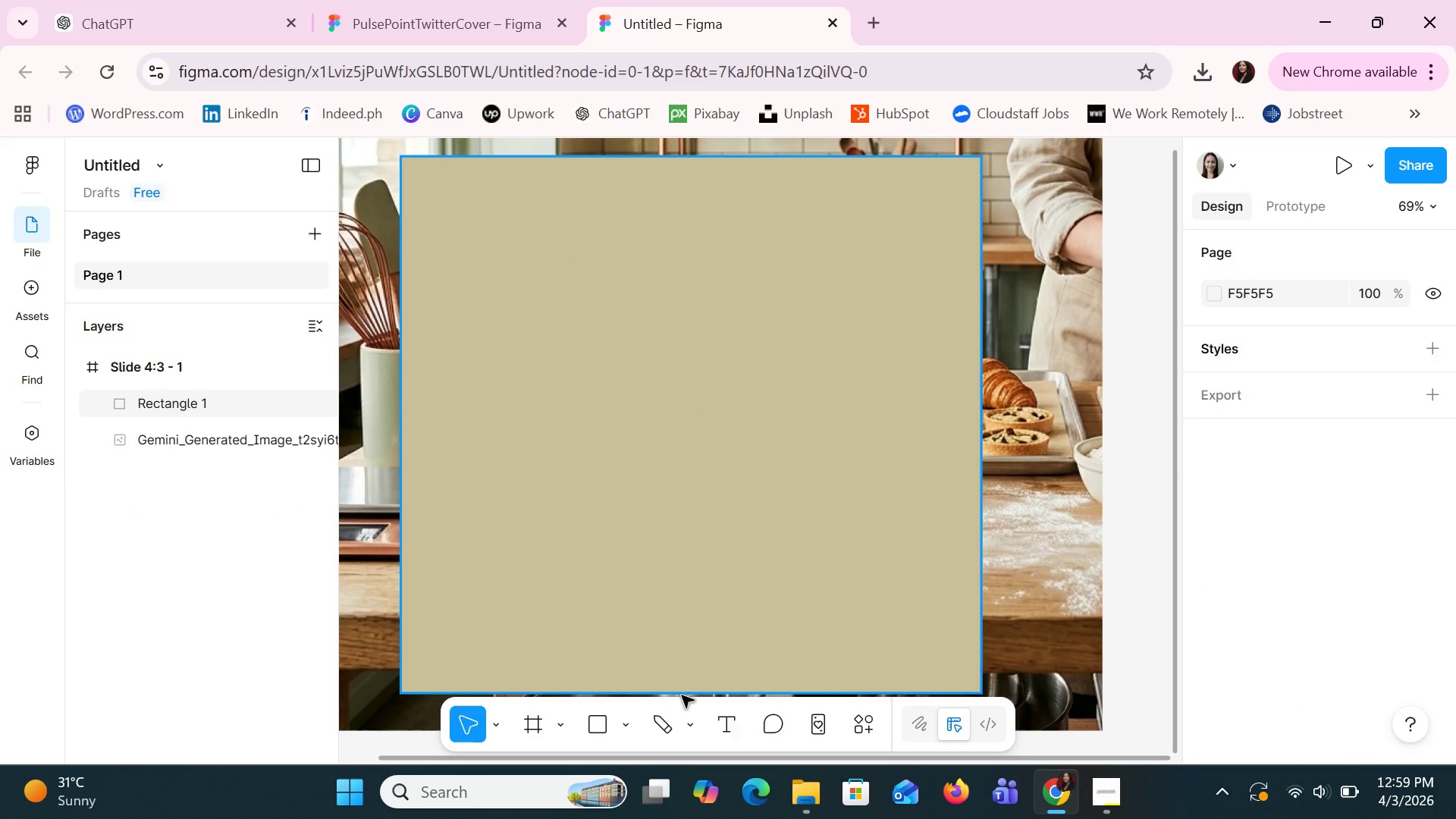 
left_click([664, 720])
 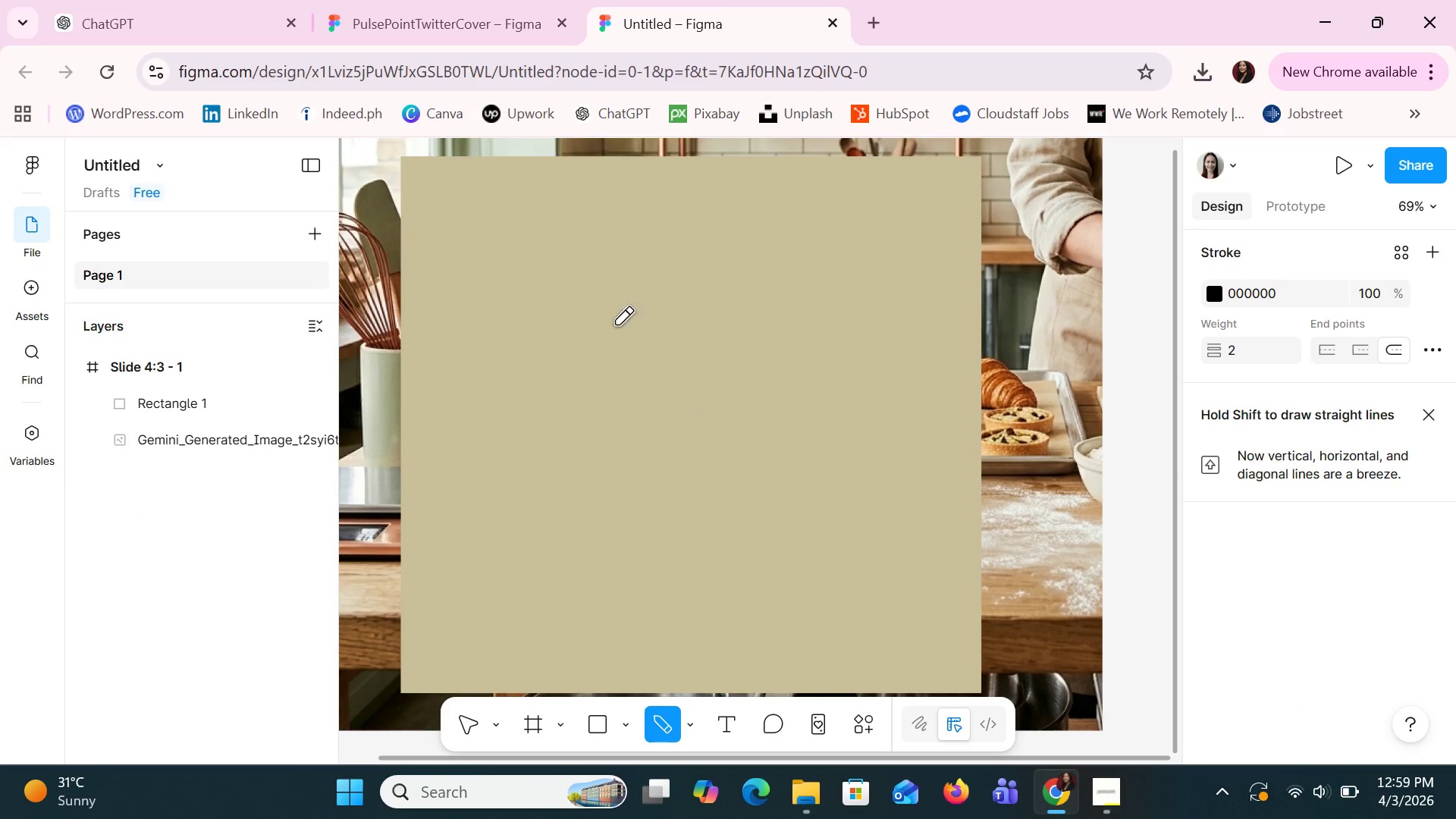 
left_click_drag(start_coordinate=[624, 314], to_coordinate=[613, 314])
 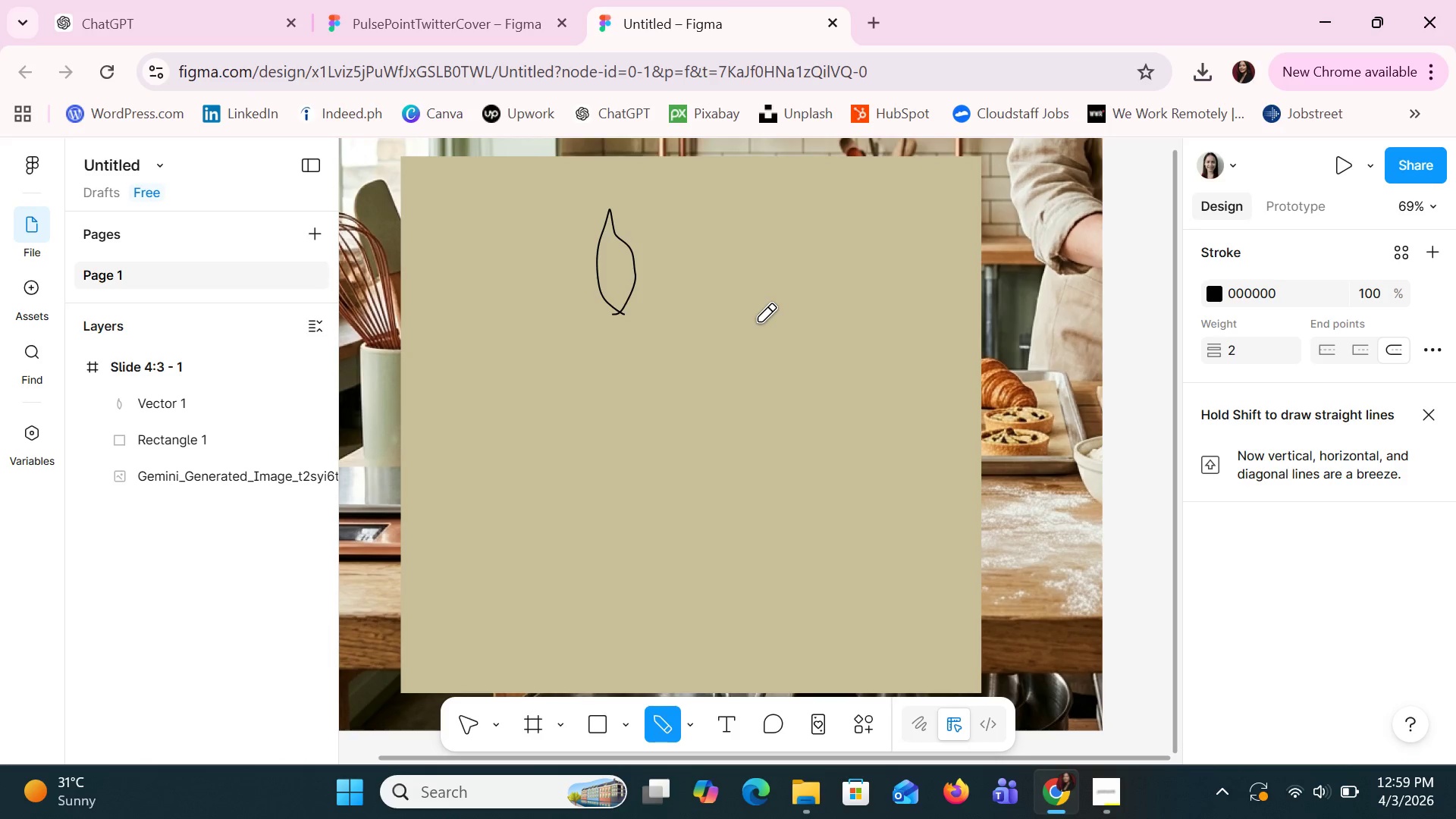 
hold_key(key=Delete, duration=0.33)
 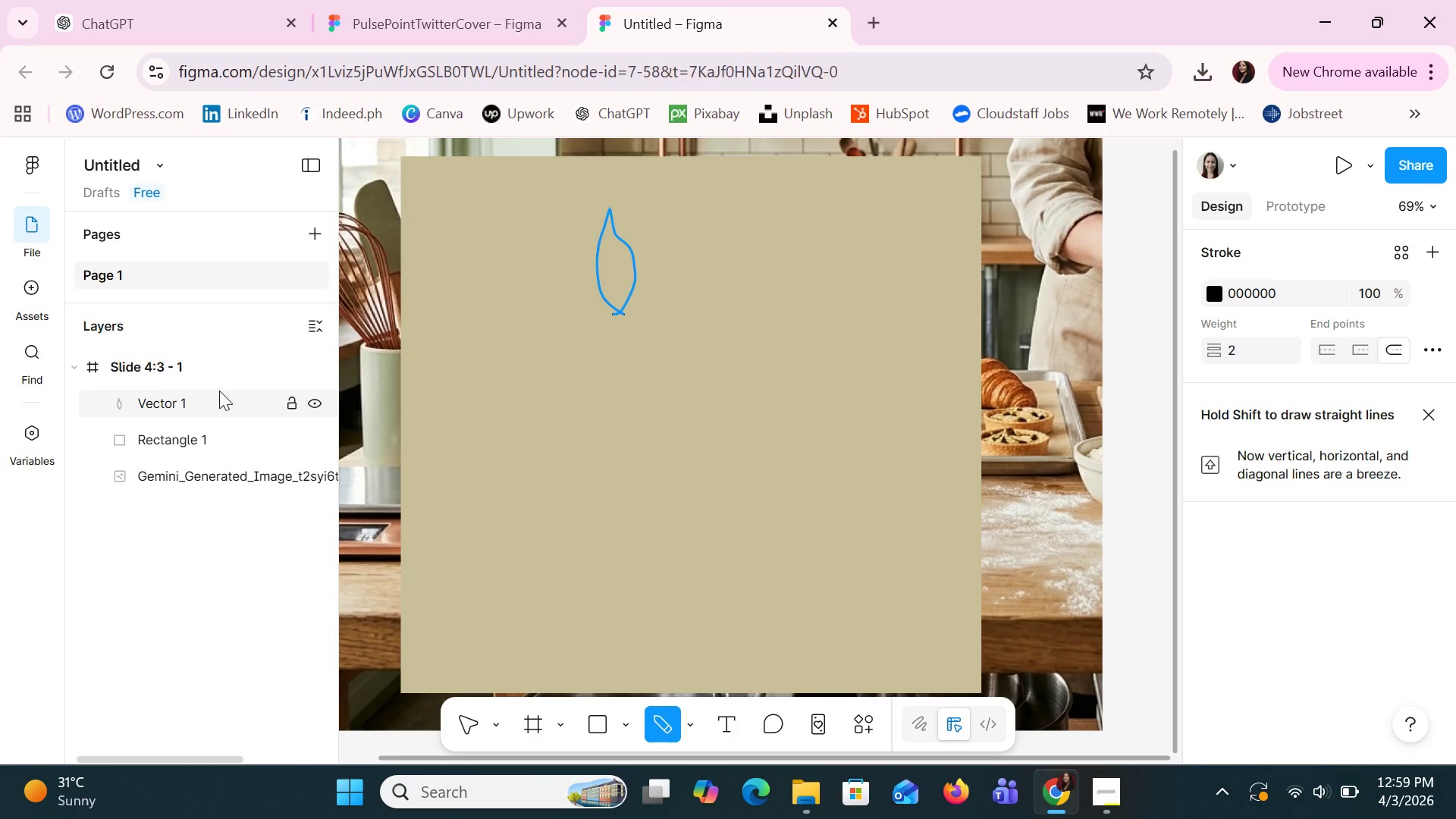 
key(Delete)
 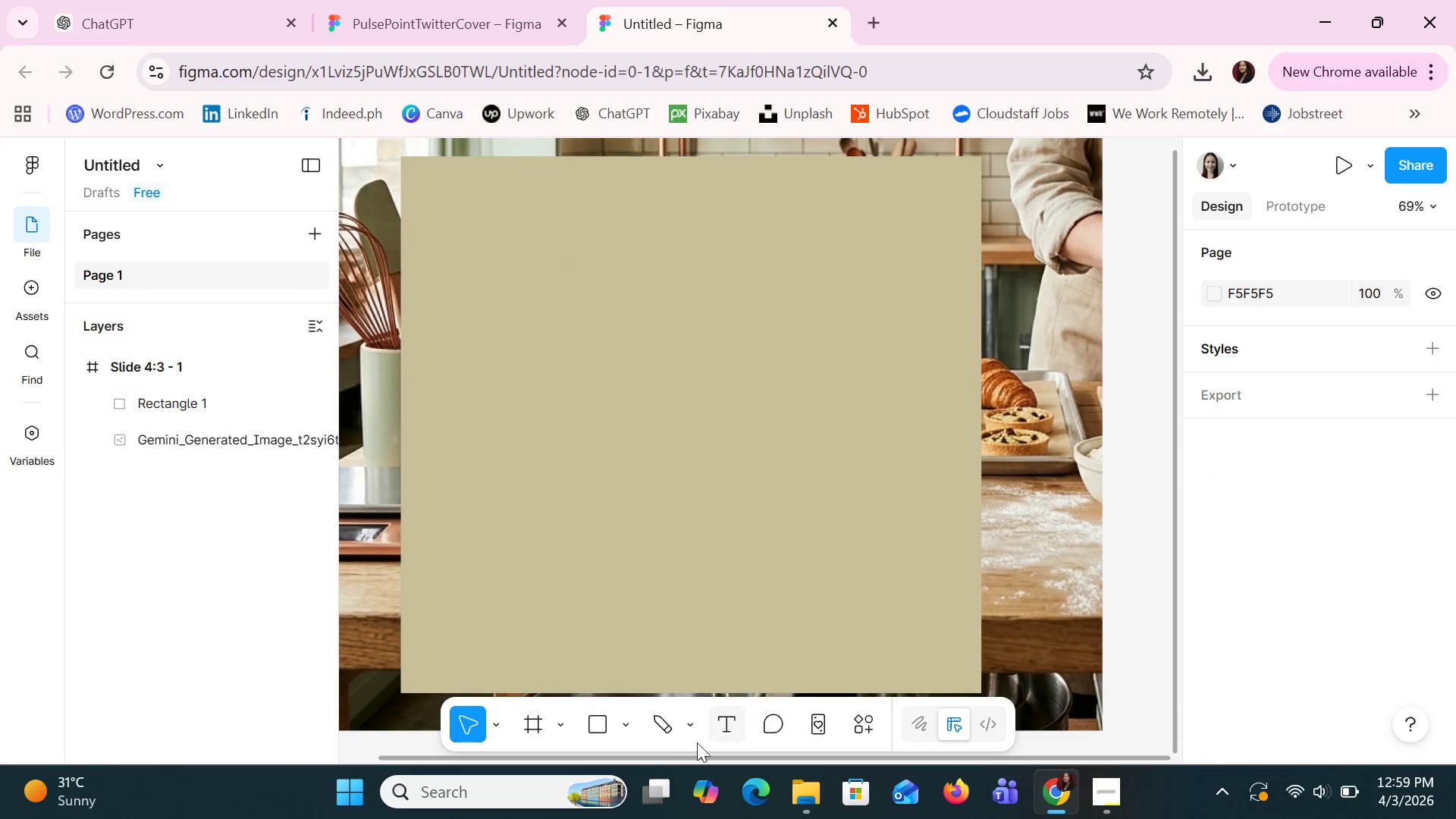 
left_click([667, 731])
 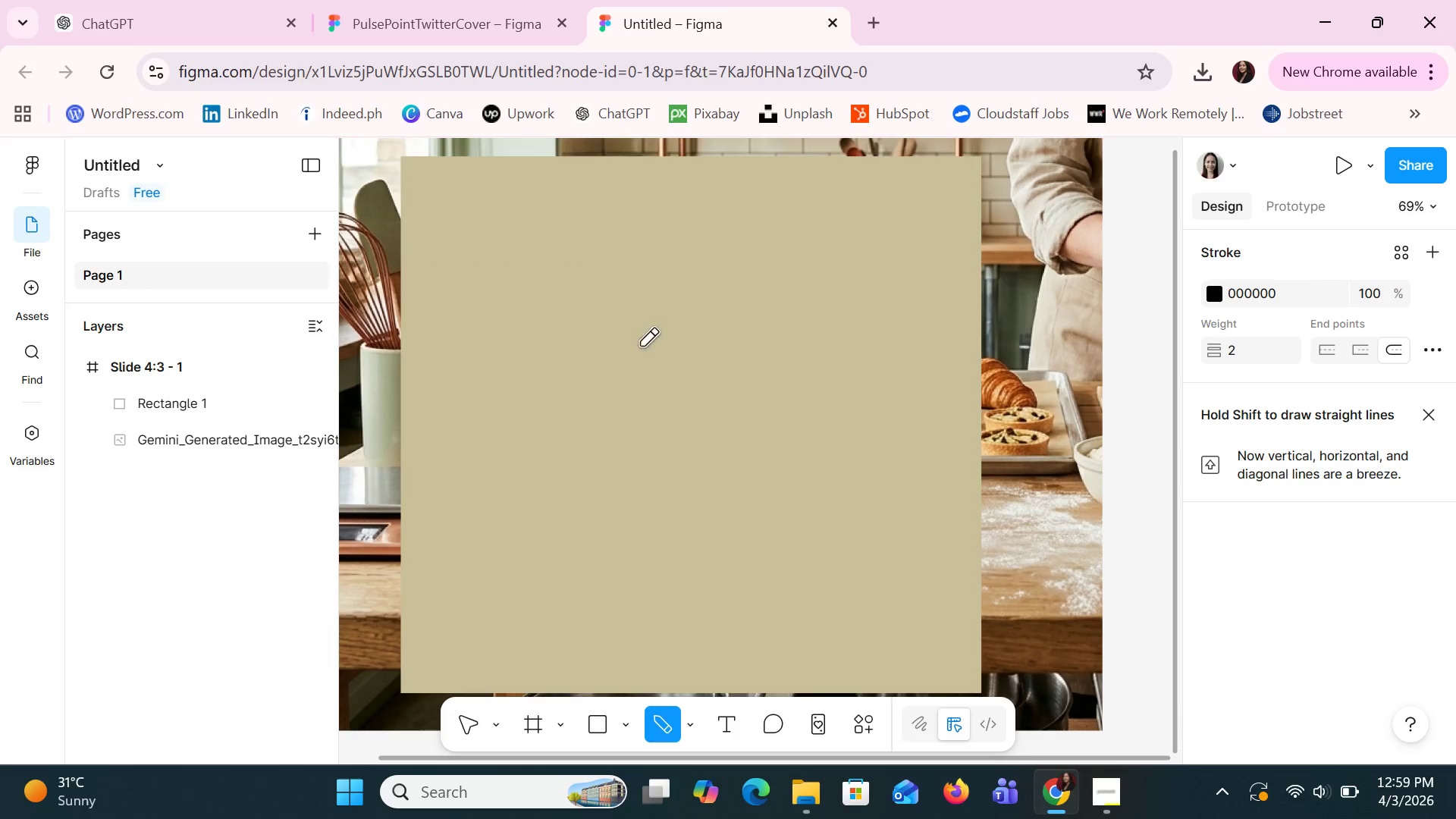 
left_click_drag(start_coordinate=[644, 366], to_coordinate=[649, 278])
 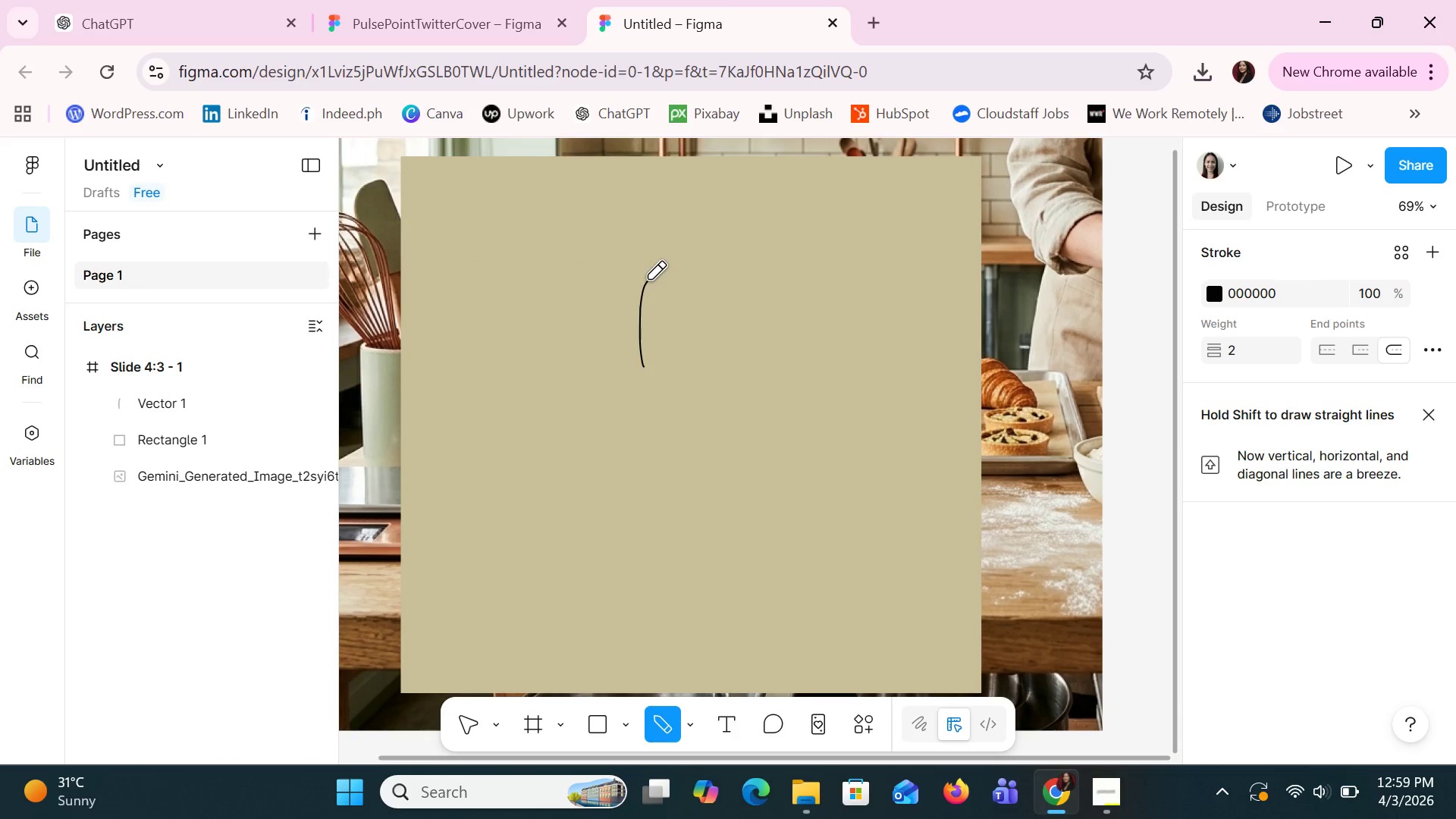 
key(Delete)
 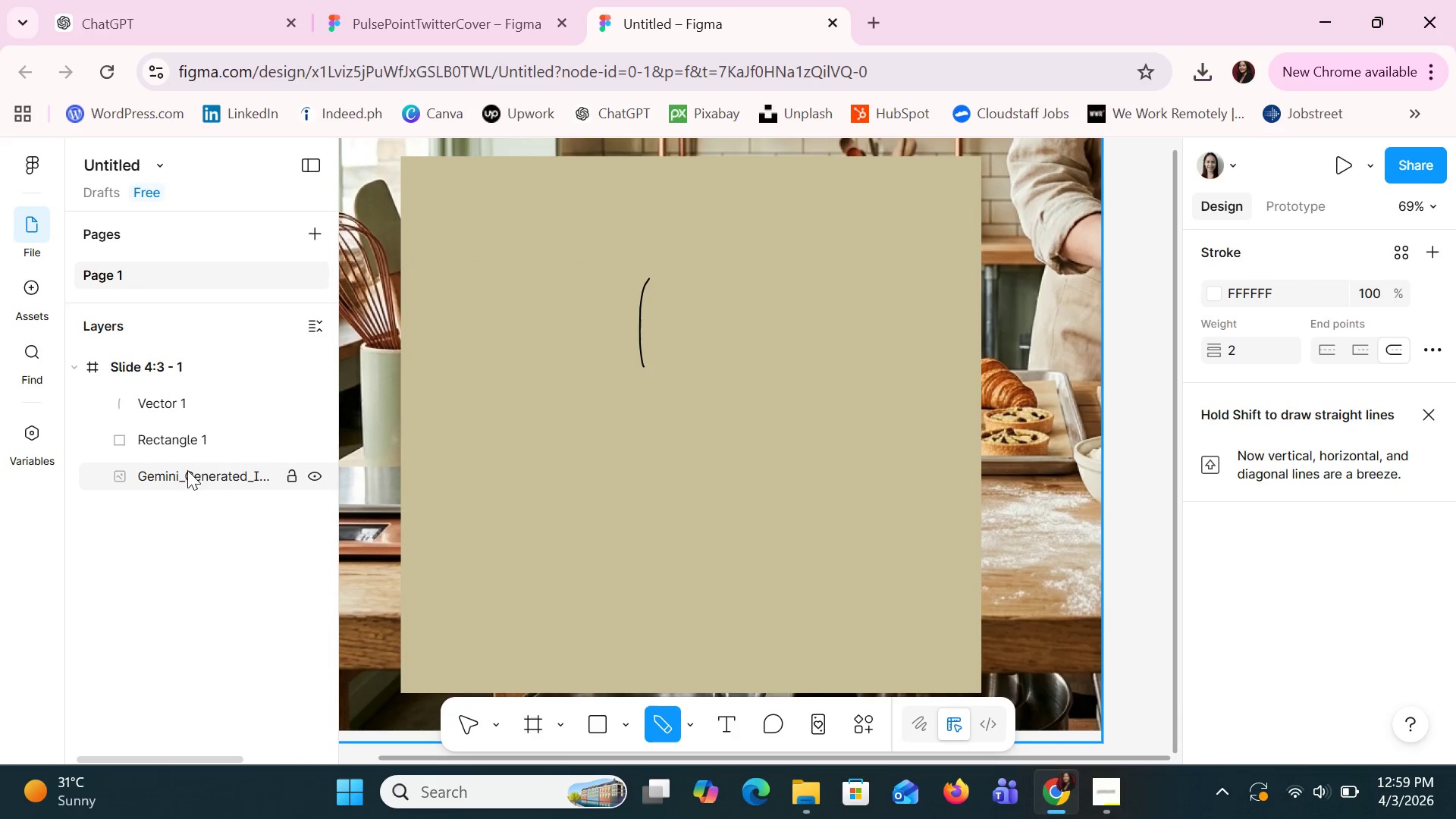 
left_click([188, 412])
 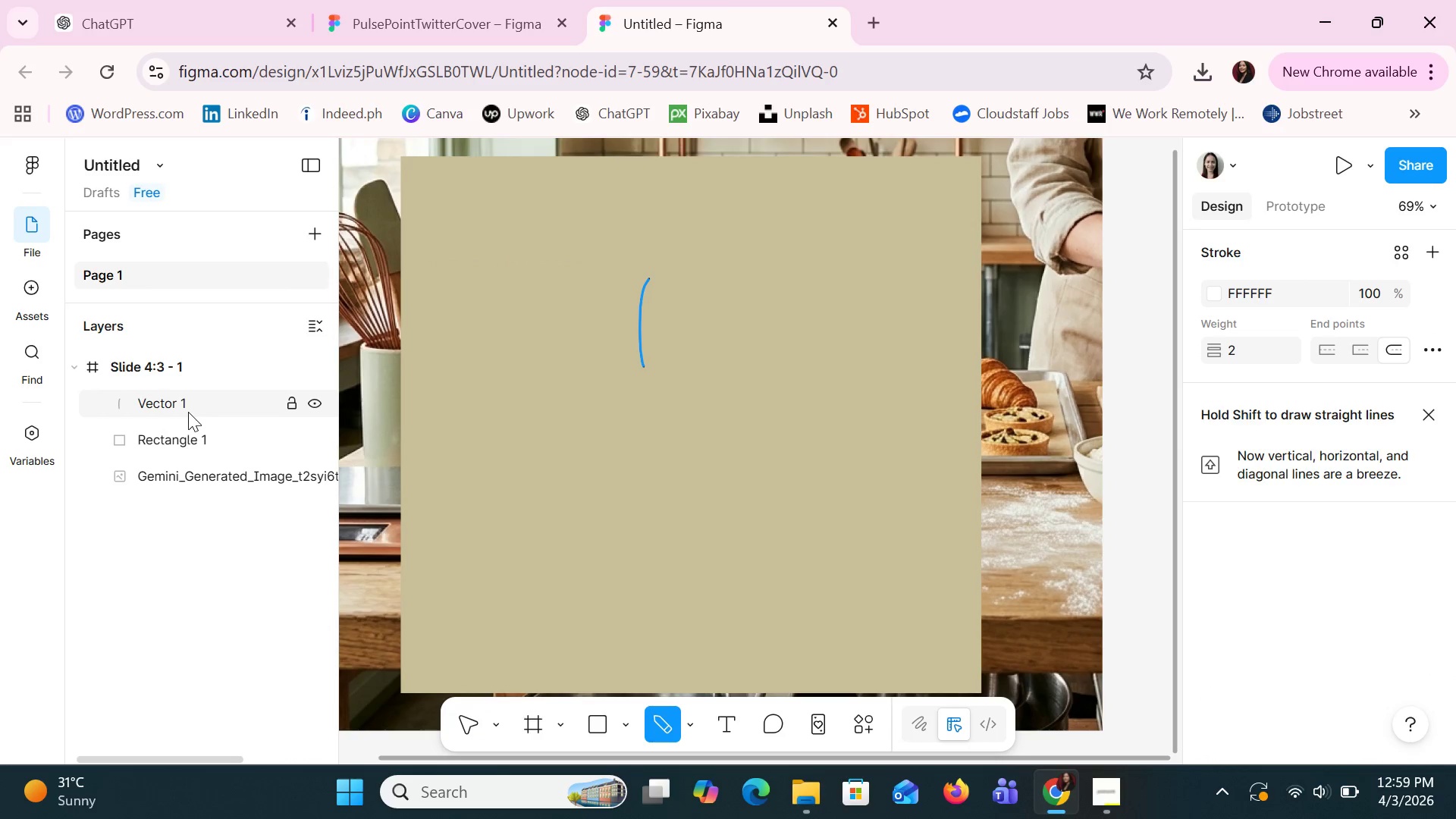 
key(Delete)
 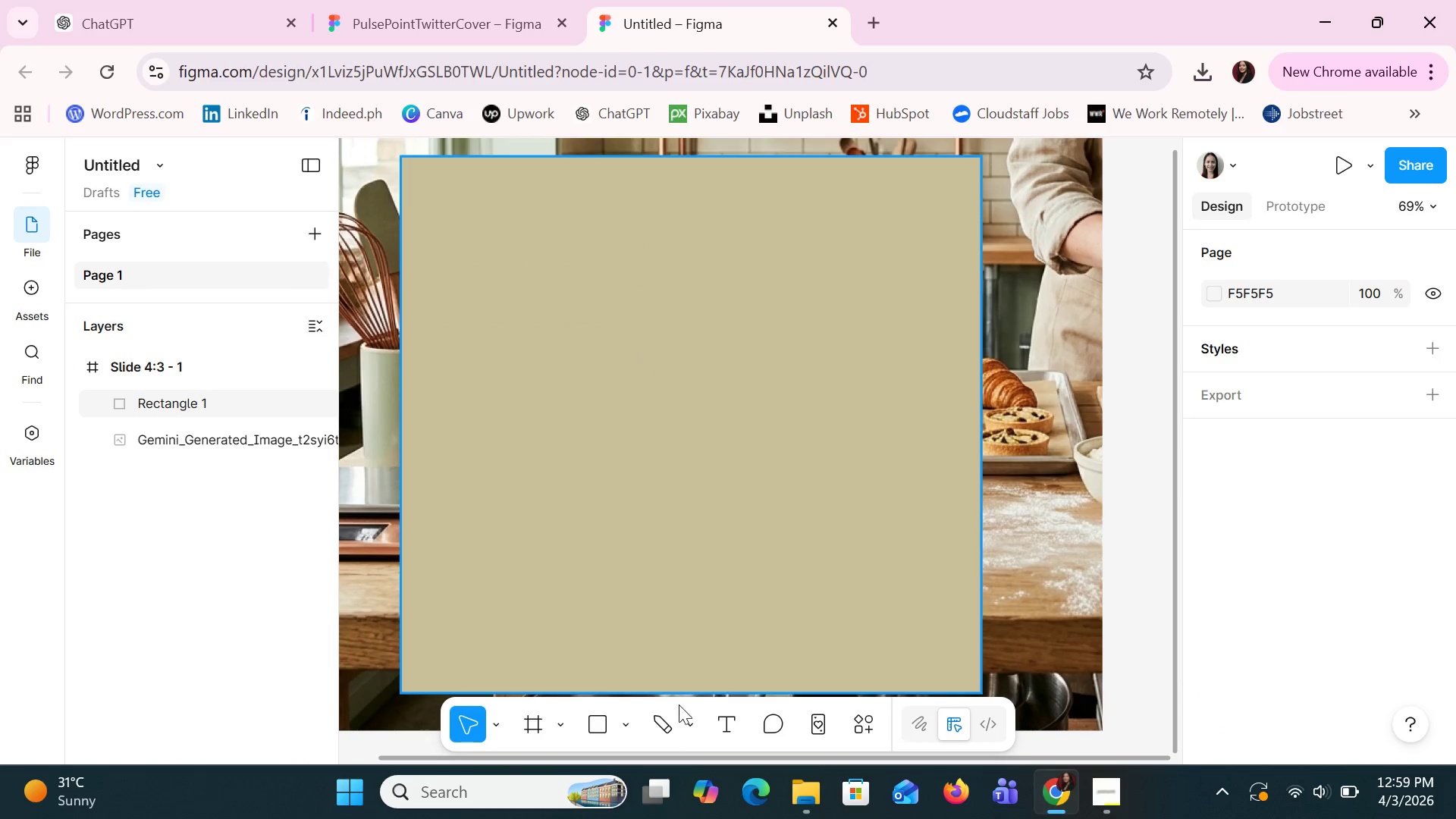 
left_click([661, 718])
 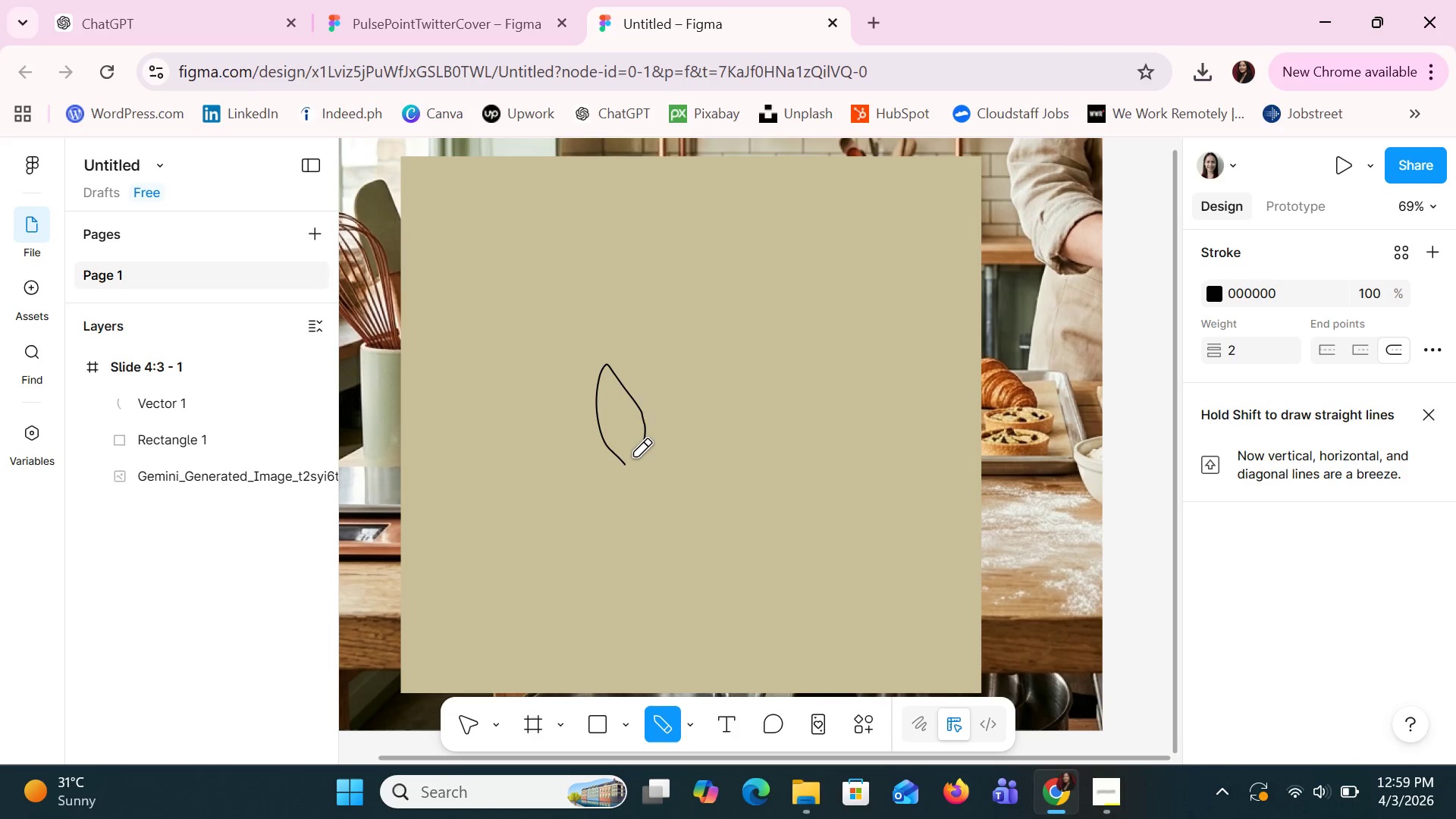 
wait(7.98)
 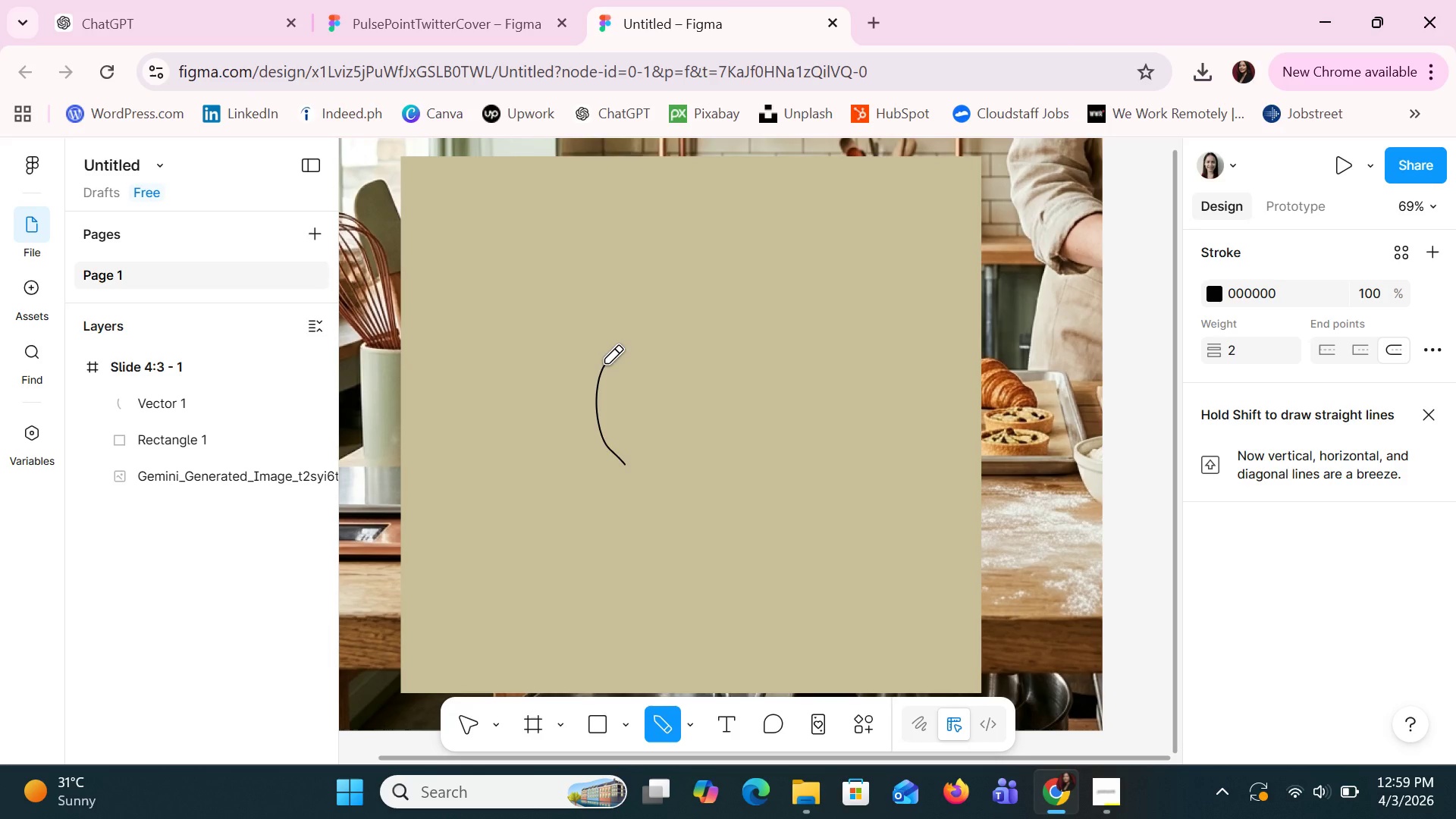 
hold_key(key=Delete, duration=0.31)
 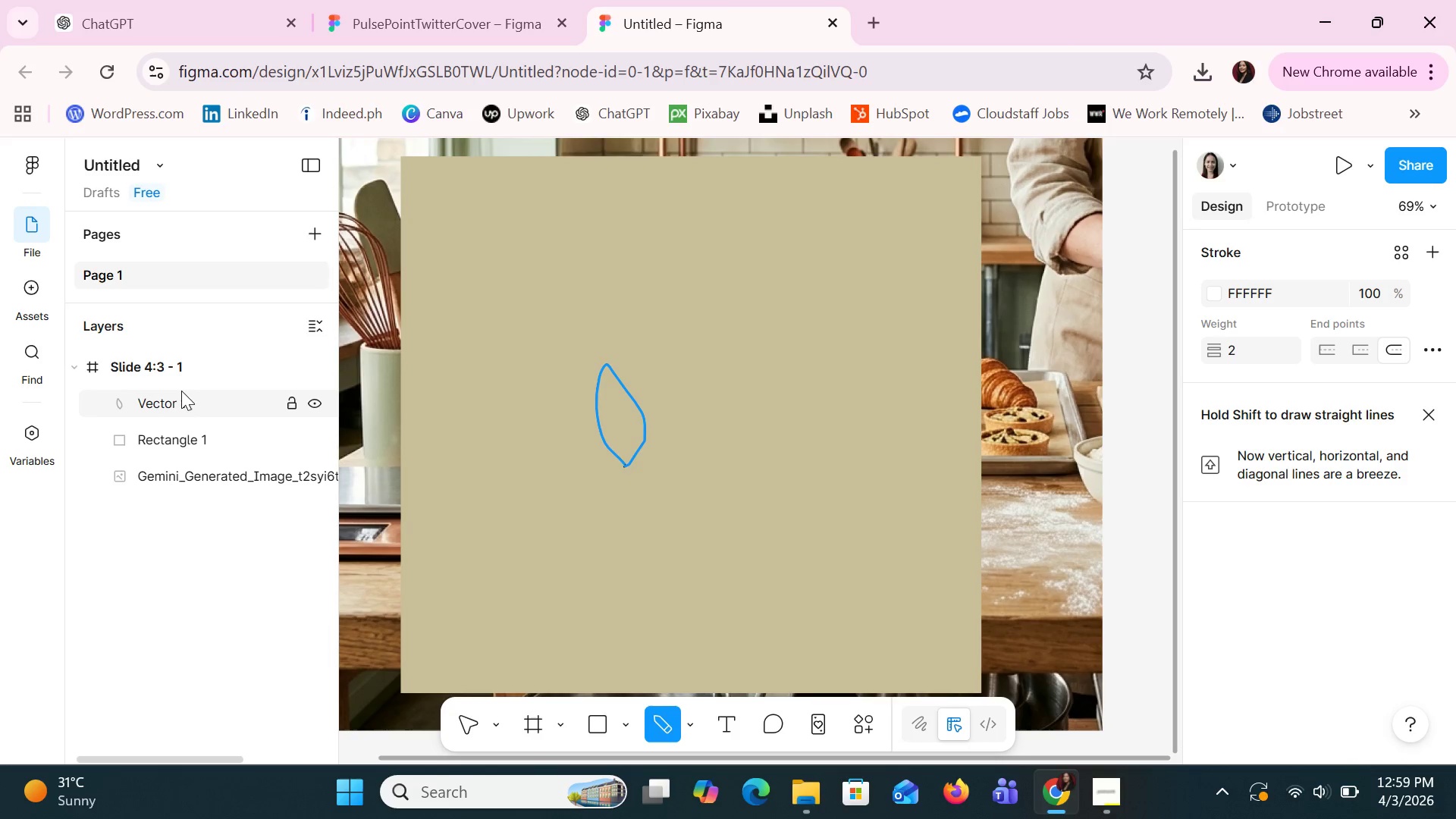 
left_click([175, 399])
 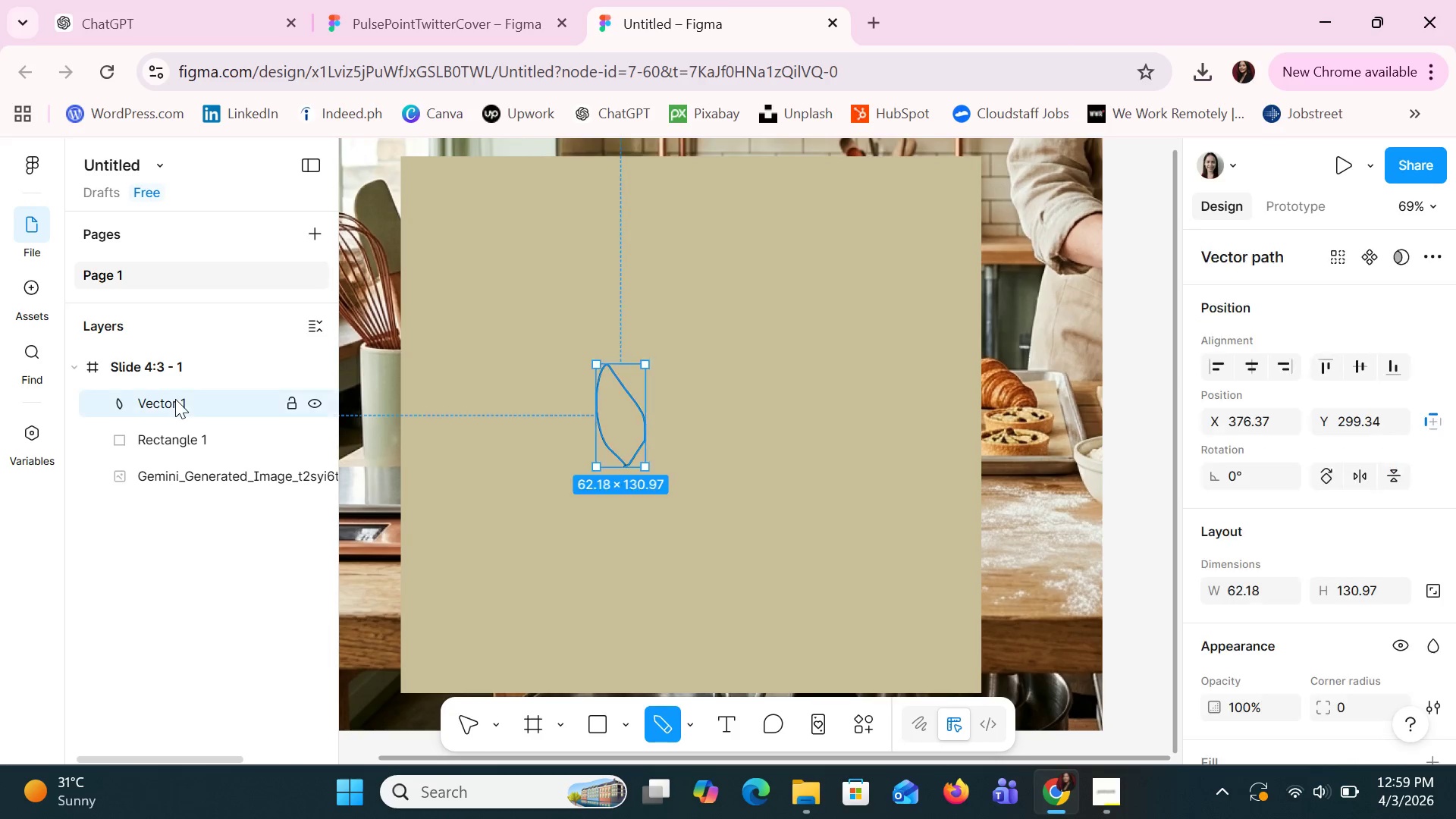 
key(Delete)
 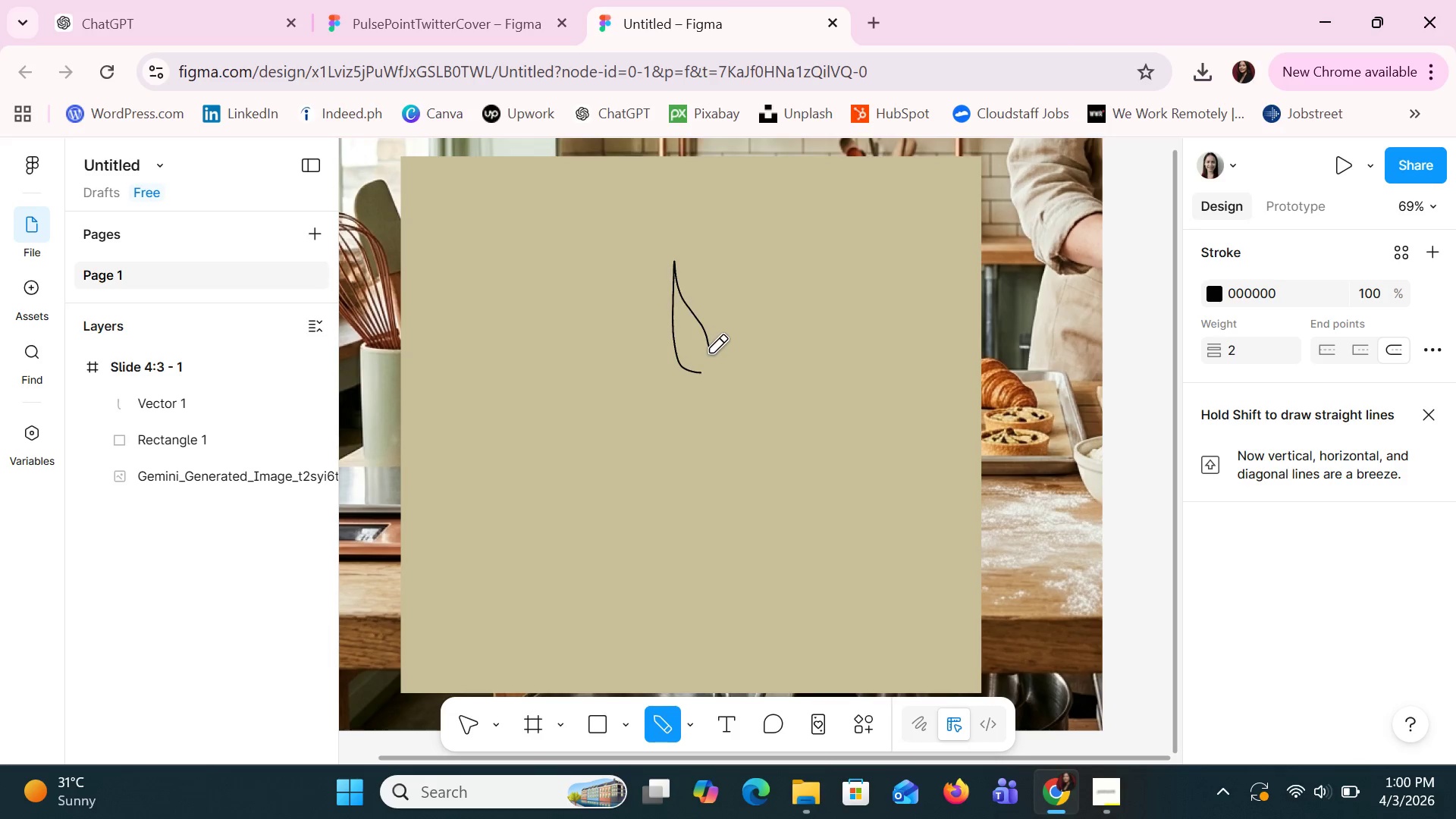 
wait(11.52)
 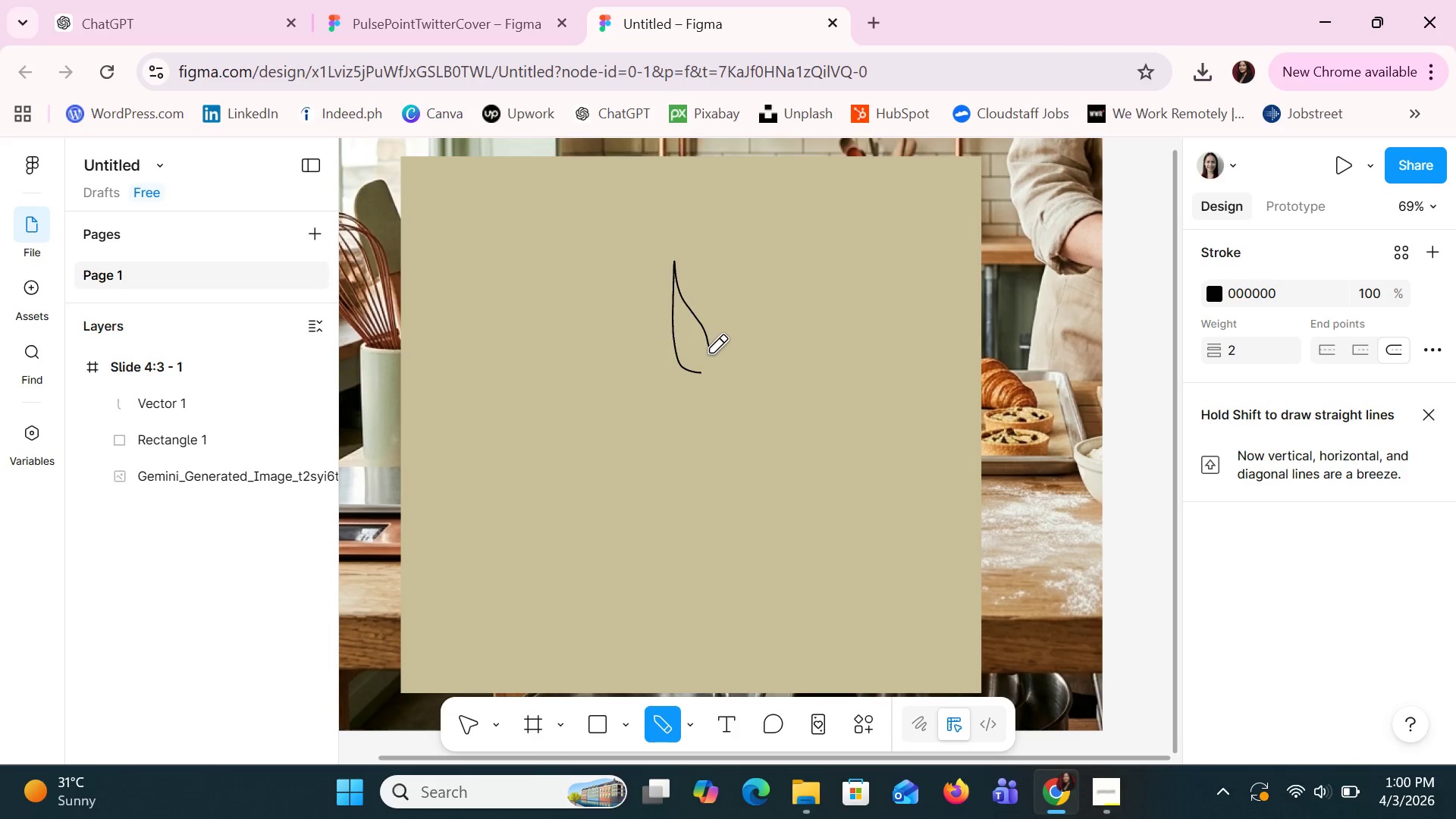 
left_click([694, 345])
 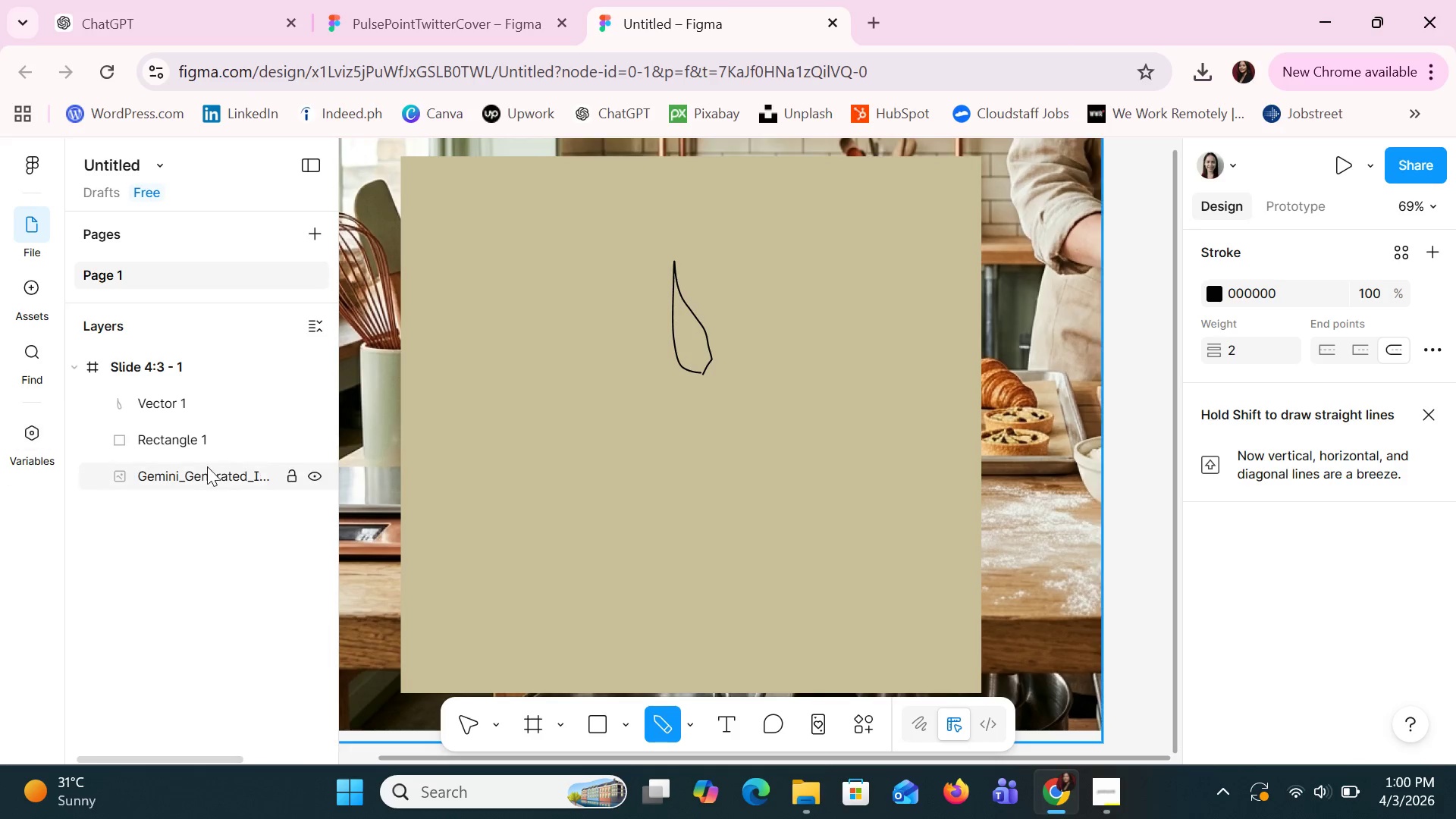 
left_click([181, 401])
 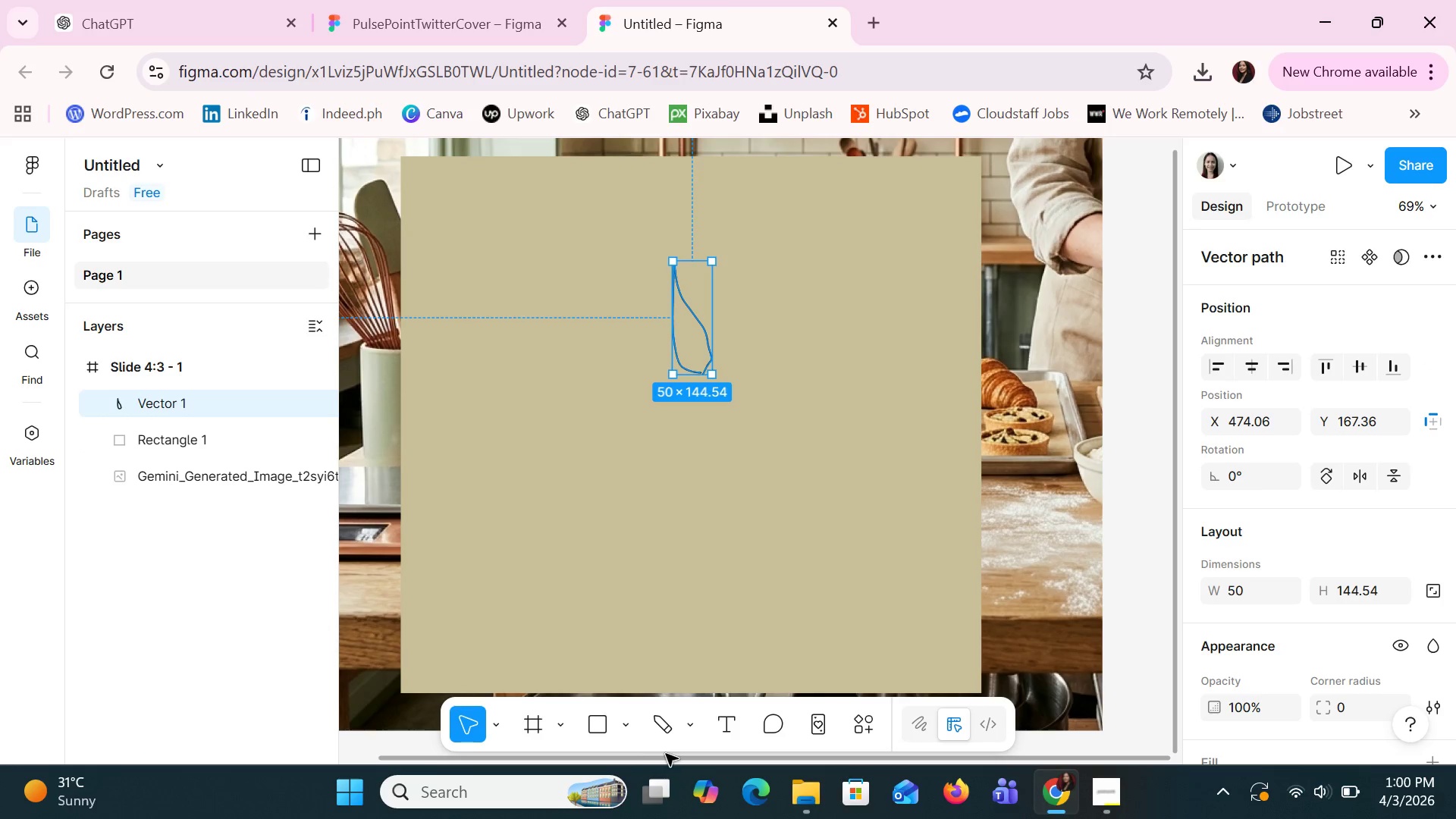 
left_click([629, 715])
 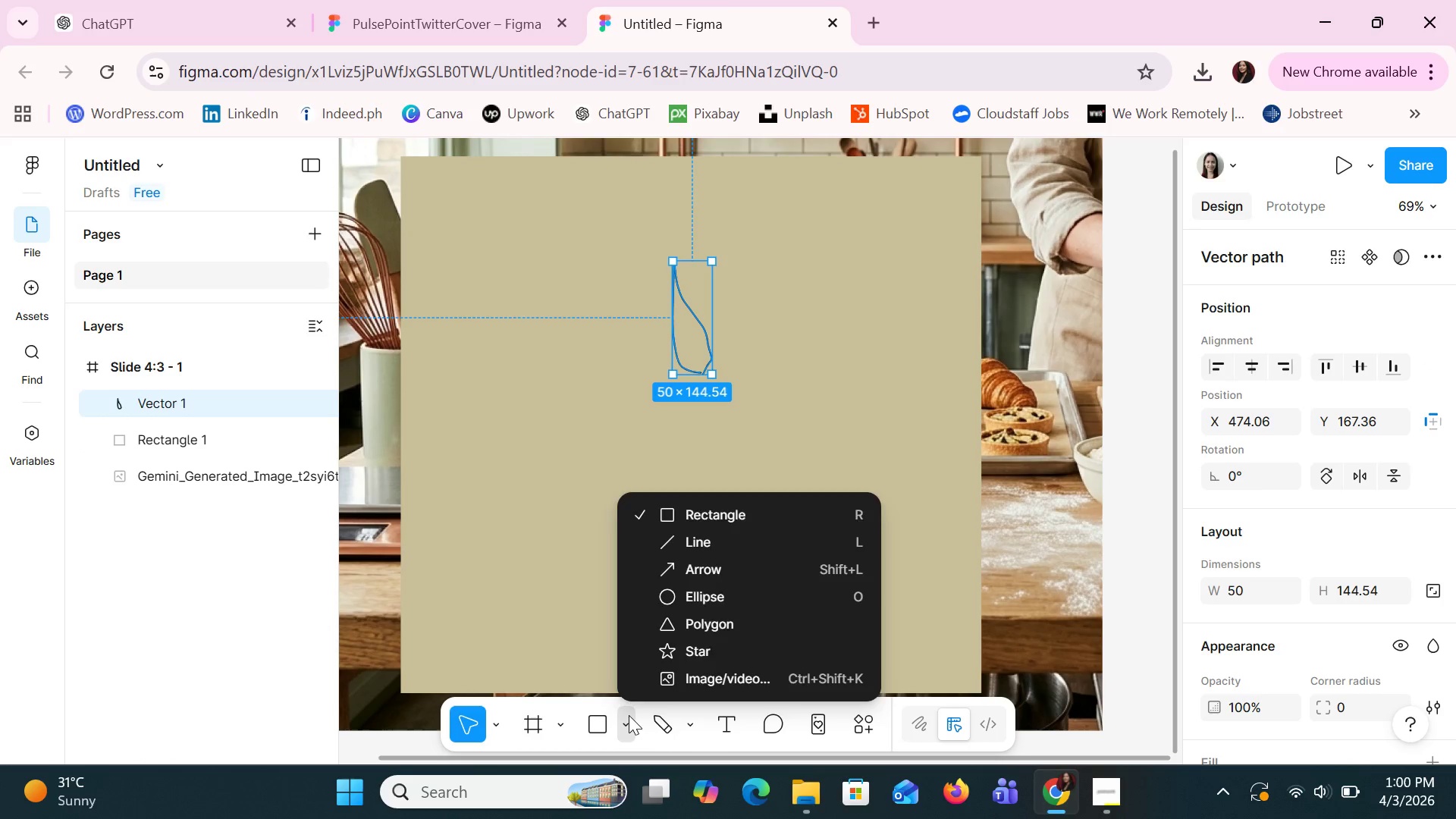 
left_click([629, 715])
 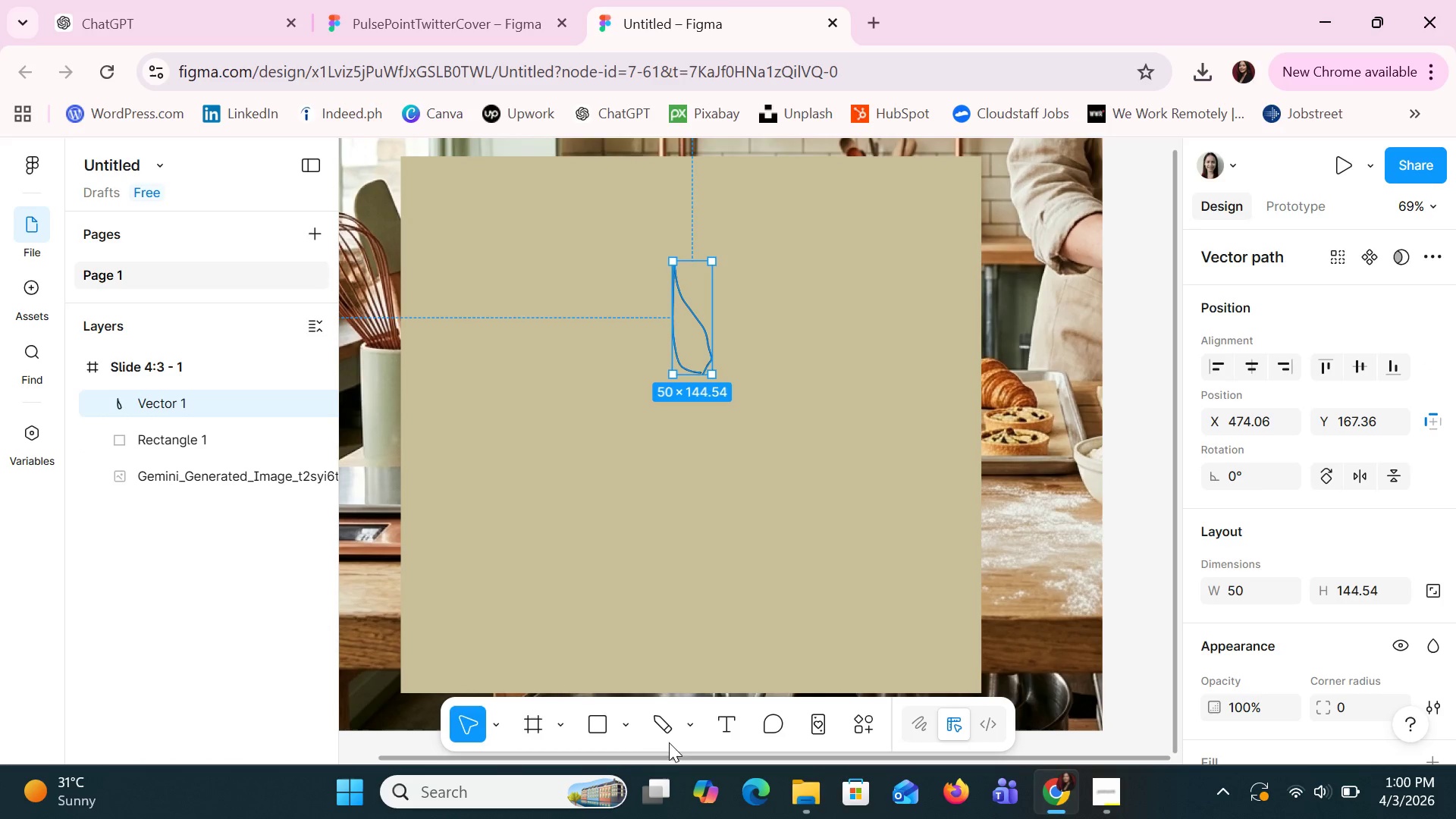 
mouse_move([693, 706])
 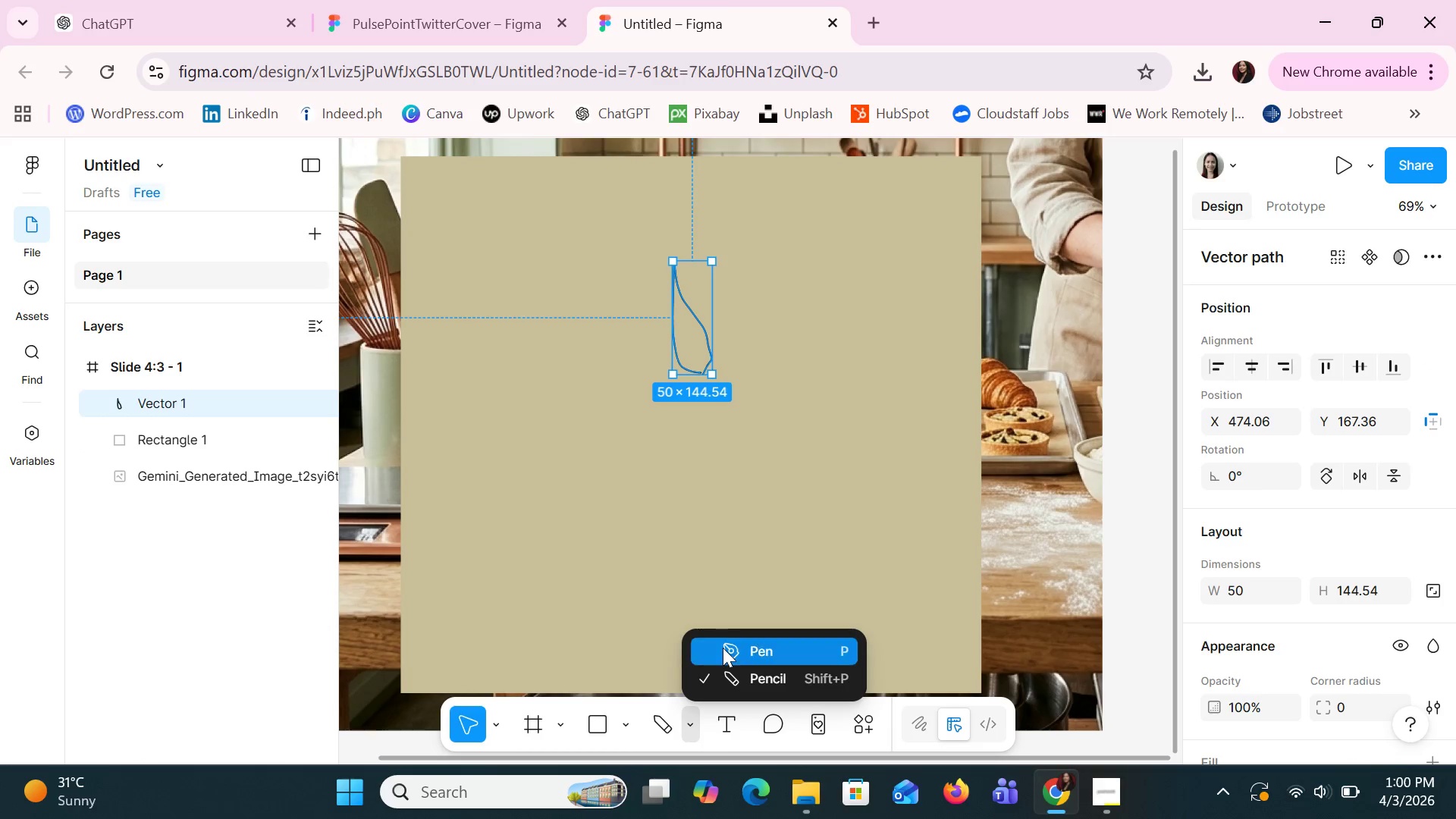 
left_click([723, 648])
 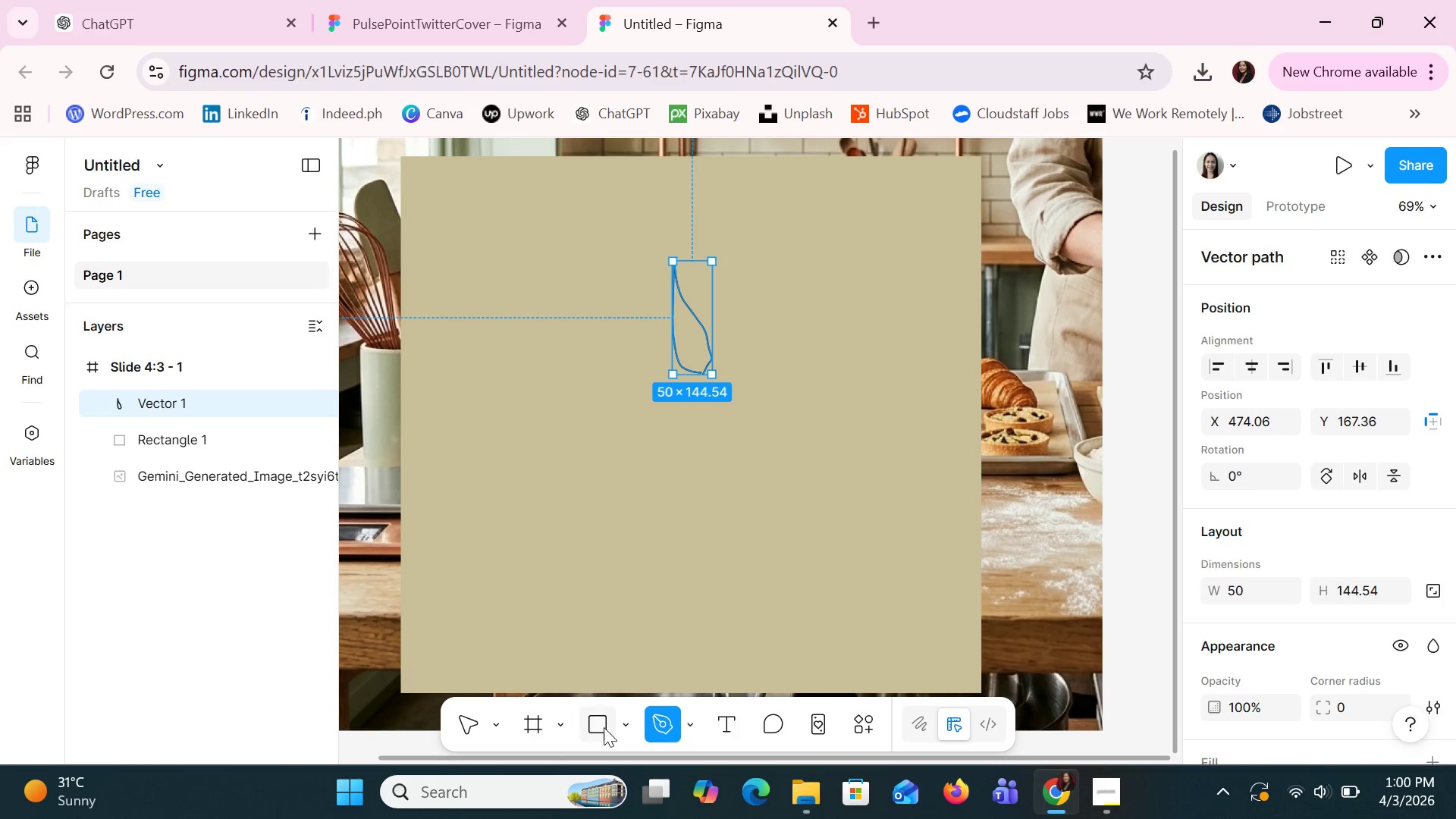 
left_click([466, 733])
 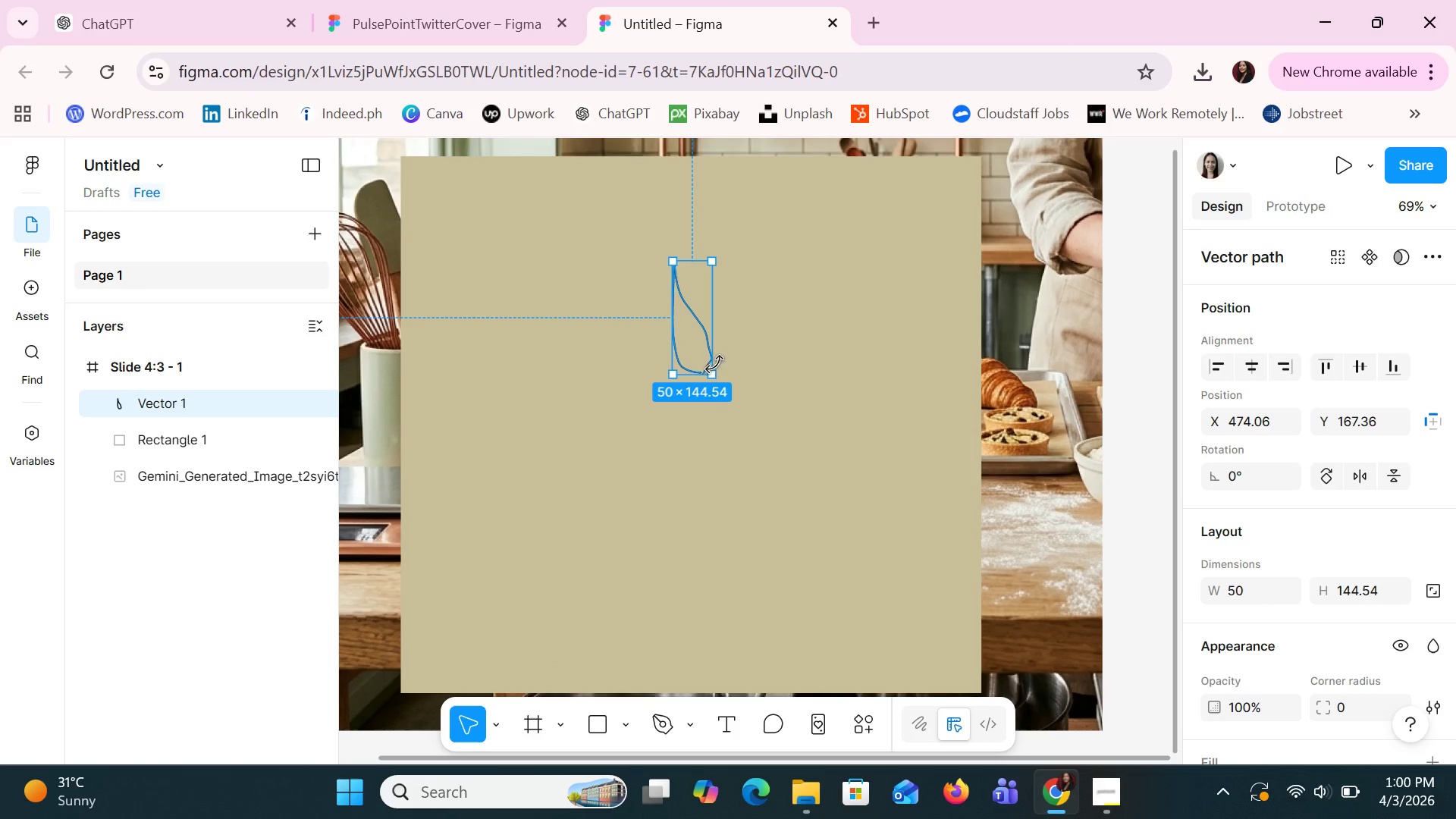 
left_click_drag(start_coordinate=[696, 343], to_coordinate=[694, 339])
 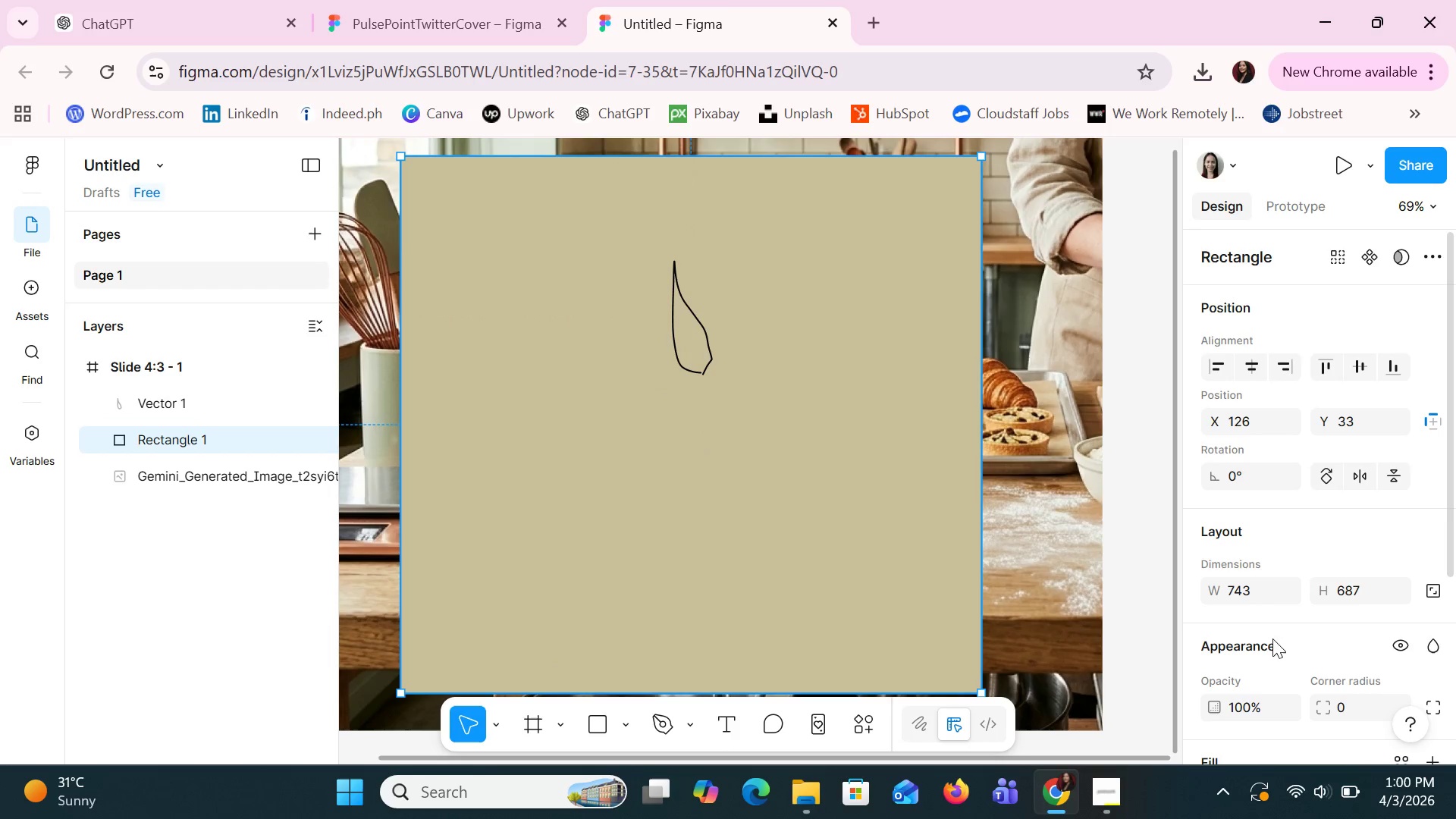 
scroll: coordinate [1291, 639], scroll_direction: down, amount: 2.0
 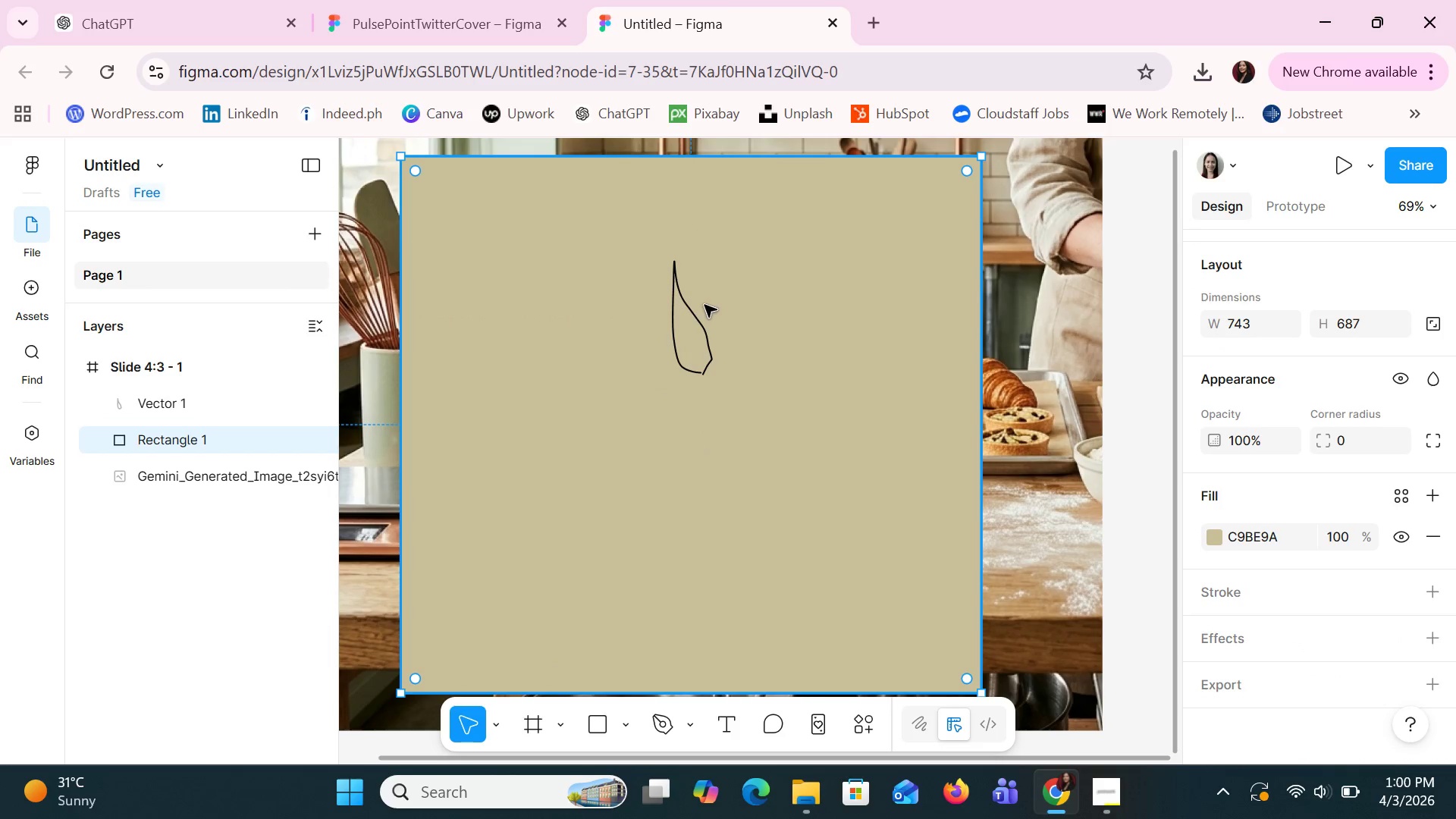 
left_click([686, 334])
 